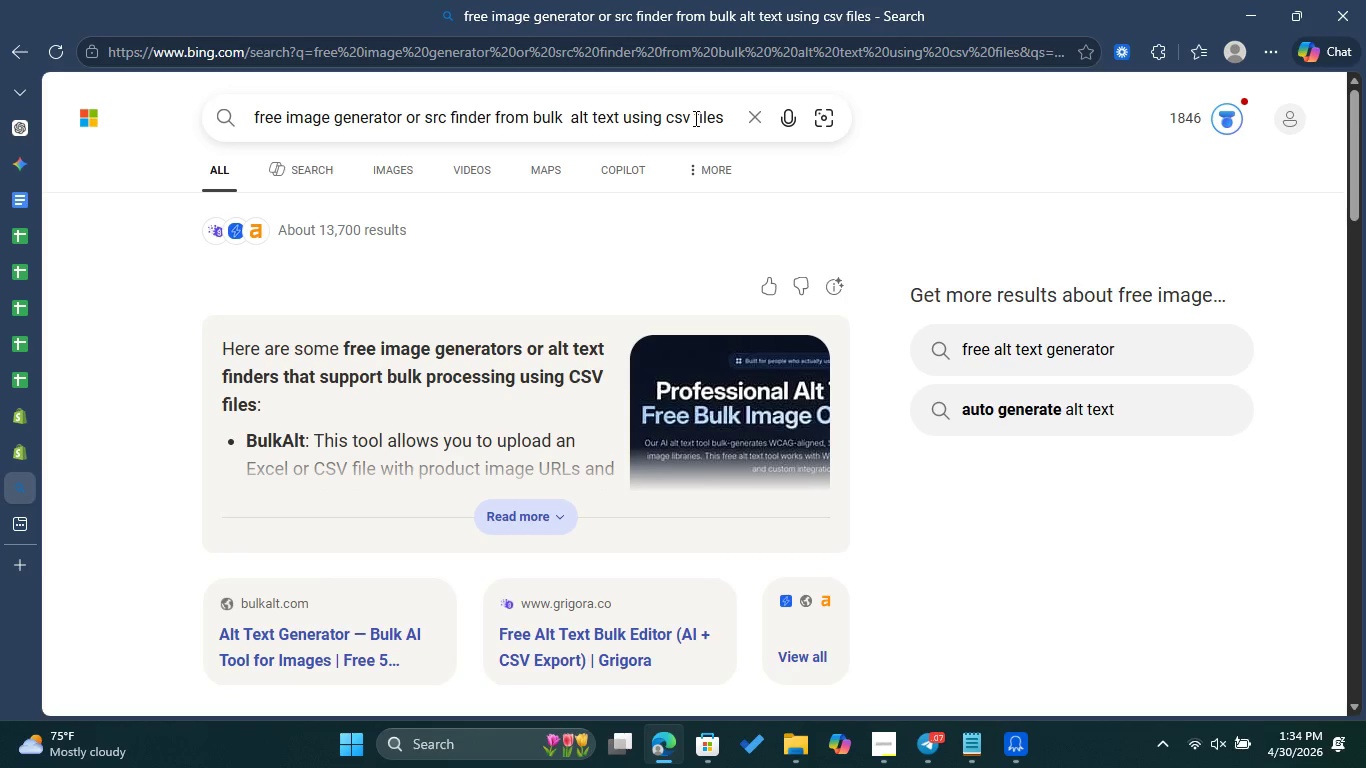 
wait(8.62)
 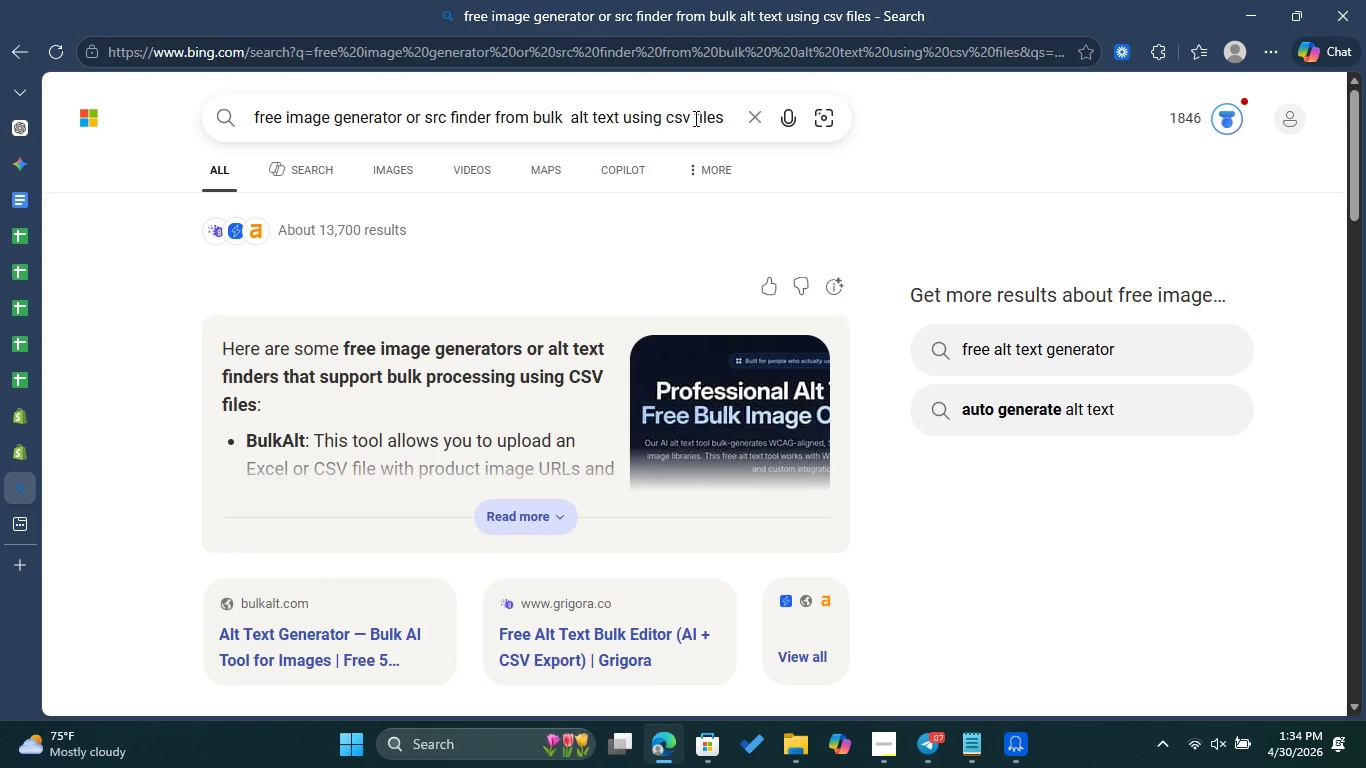 
scroll: coordinate [579, 551], scroll_direction: down, amount: 9.0
 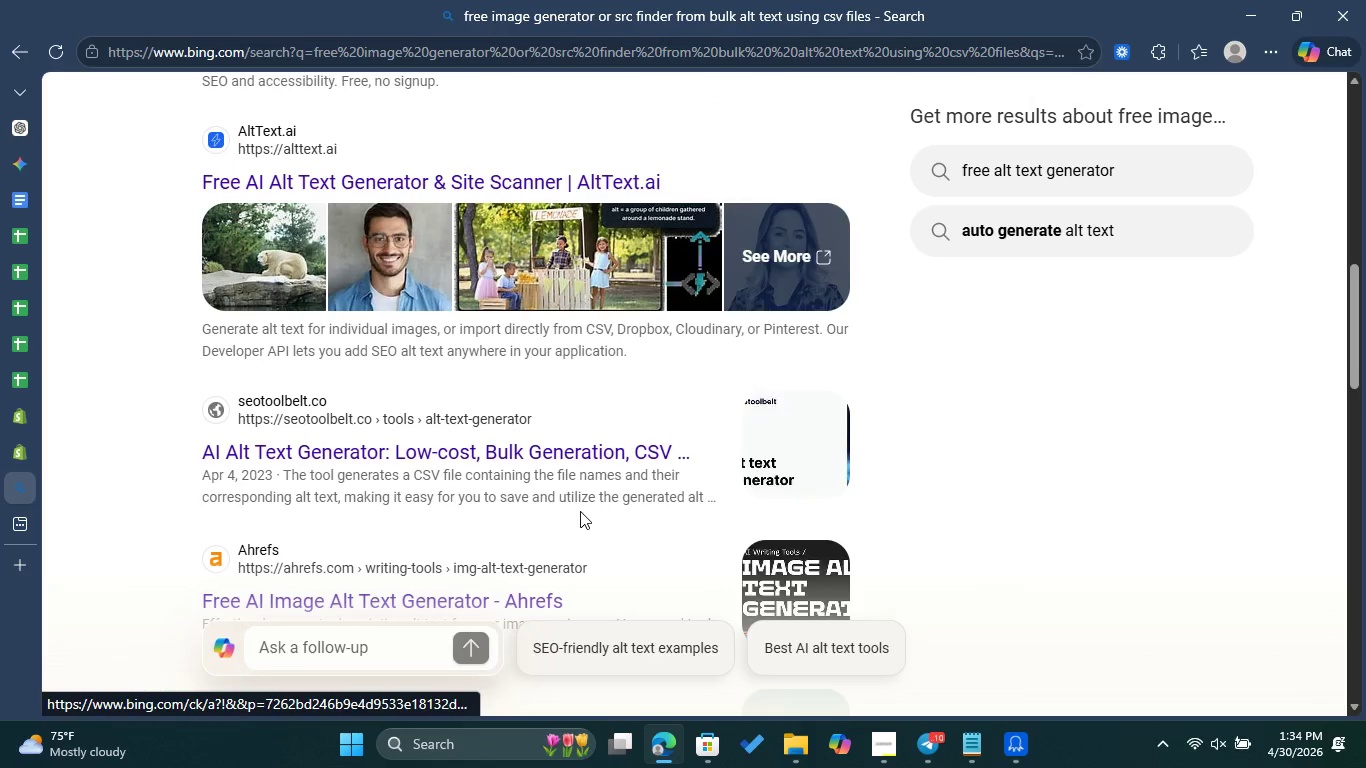 
scroll: coordinate [666, 366], scroll_direction: down, amount: 16.0
 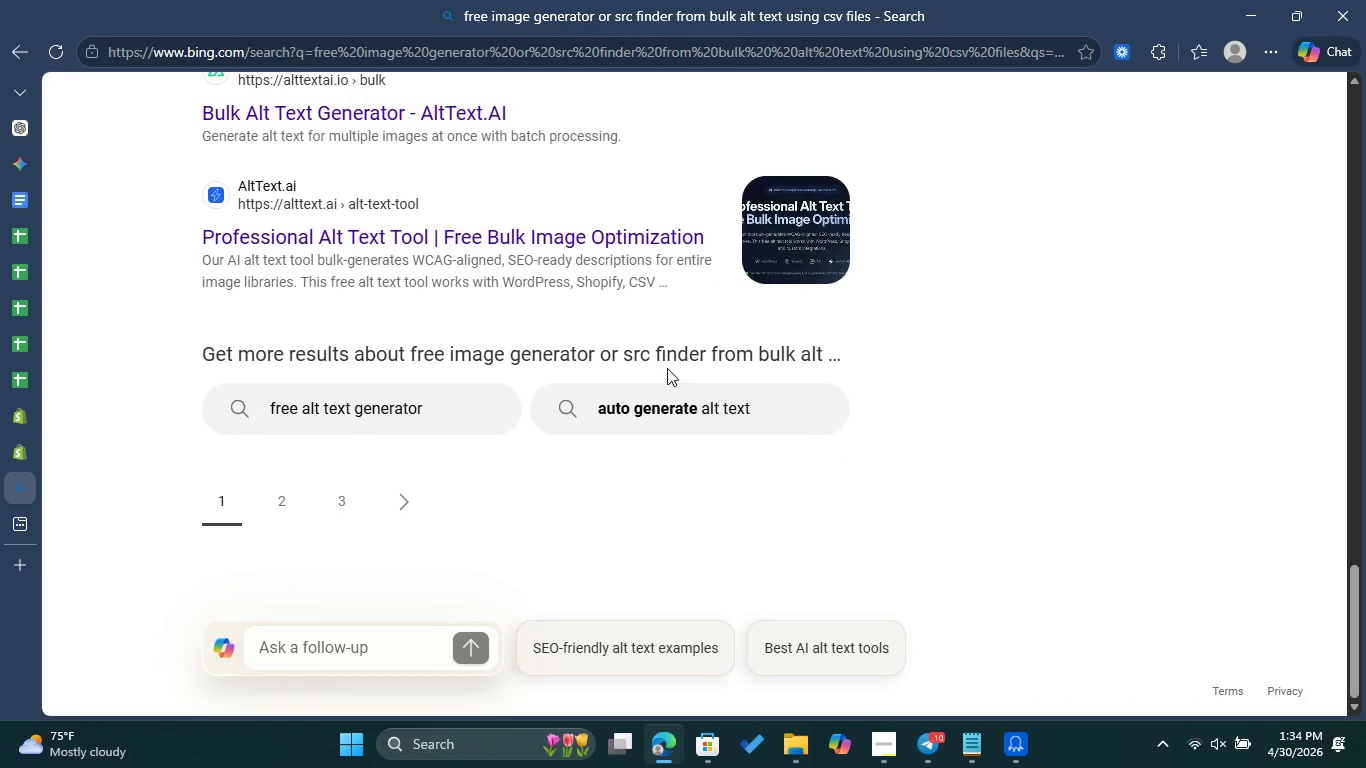 
scroll: coordinate [665, 390], scroll_direction: none, amount: 0.0
 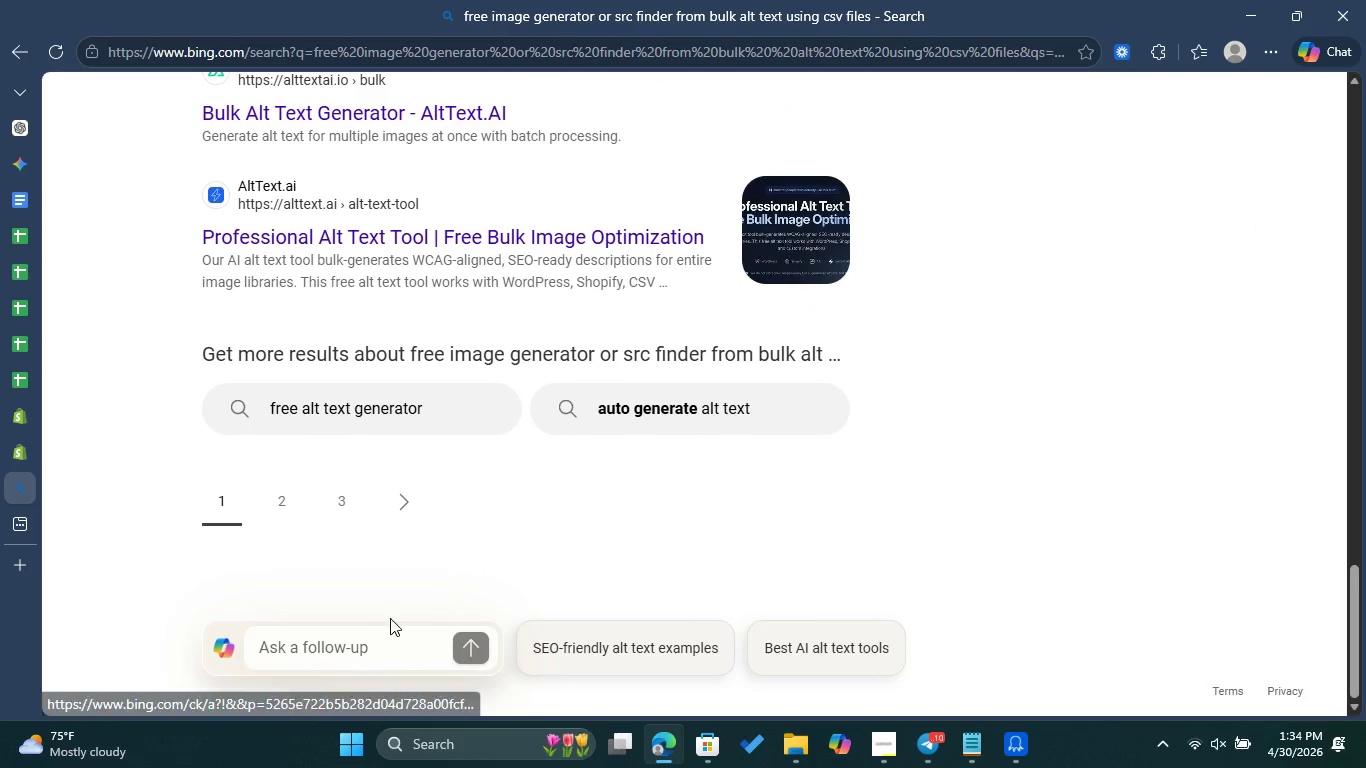 
left_click([381, 625])
 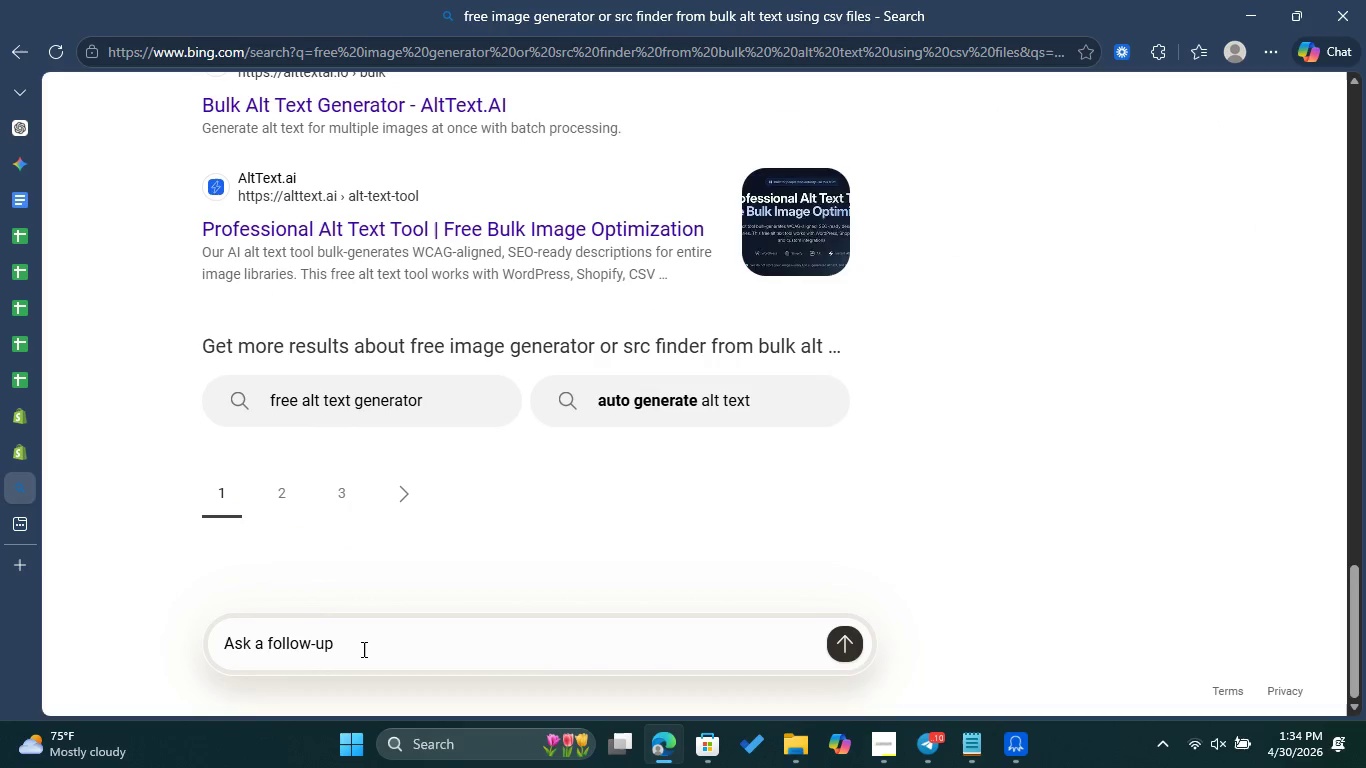 
type(find me a site that generates a list of links or src from alt text csv file for each alt text )
 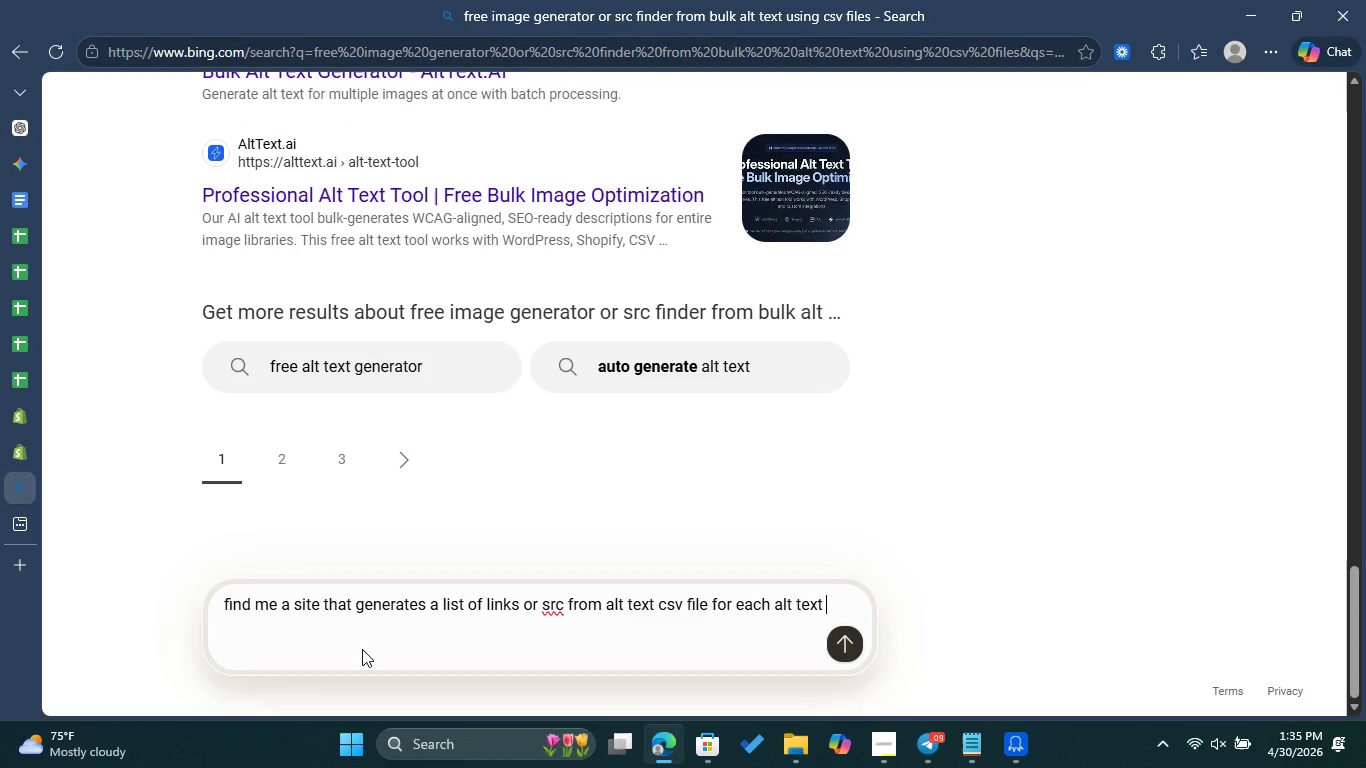 
key(Enter)
 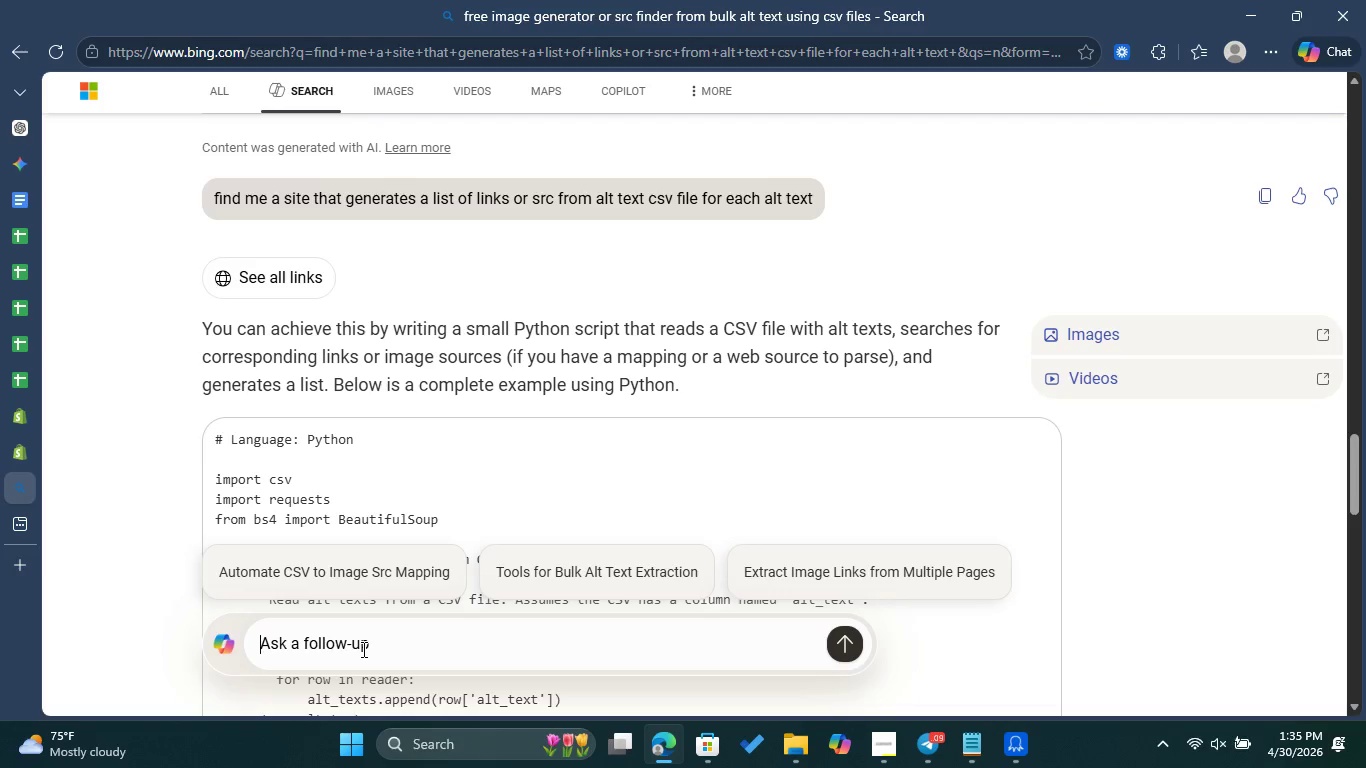 
wait(20.05)
 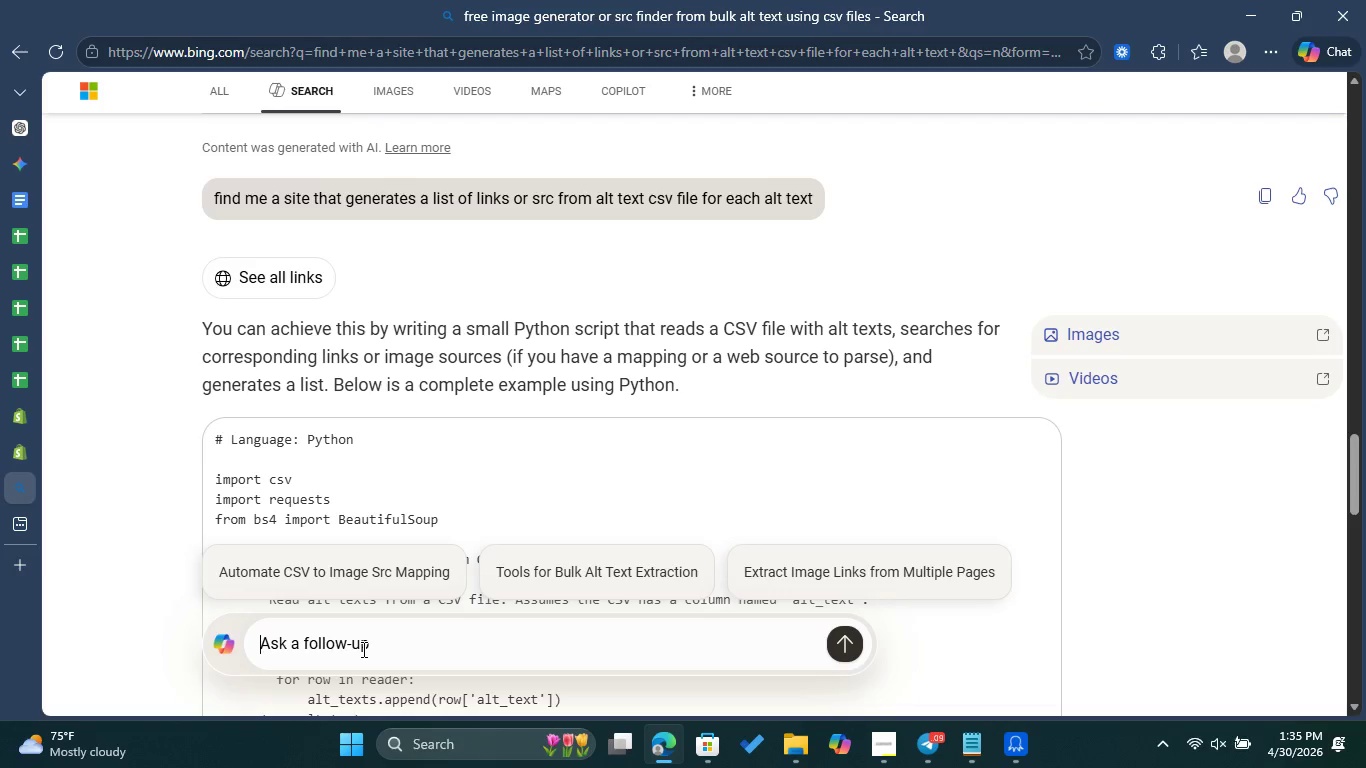 
scroll: coordinate [575, 385], scroll_direction: down, amount: 16.0
 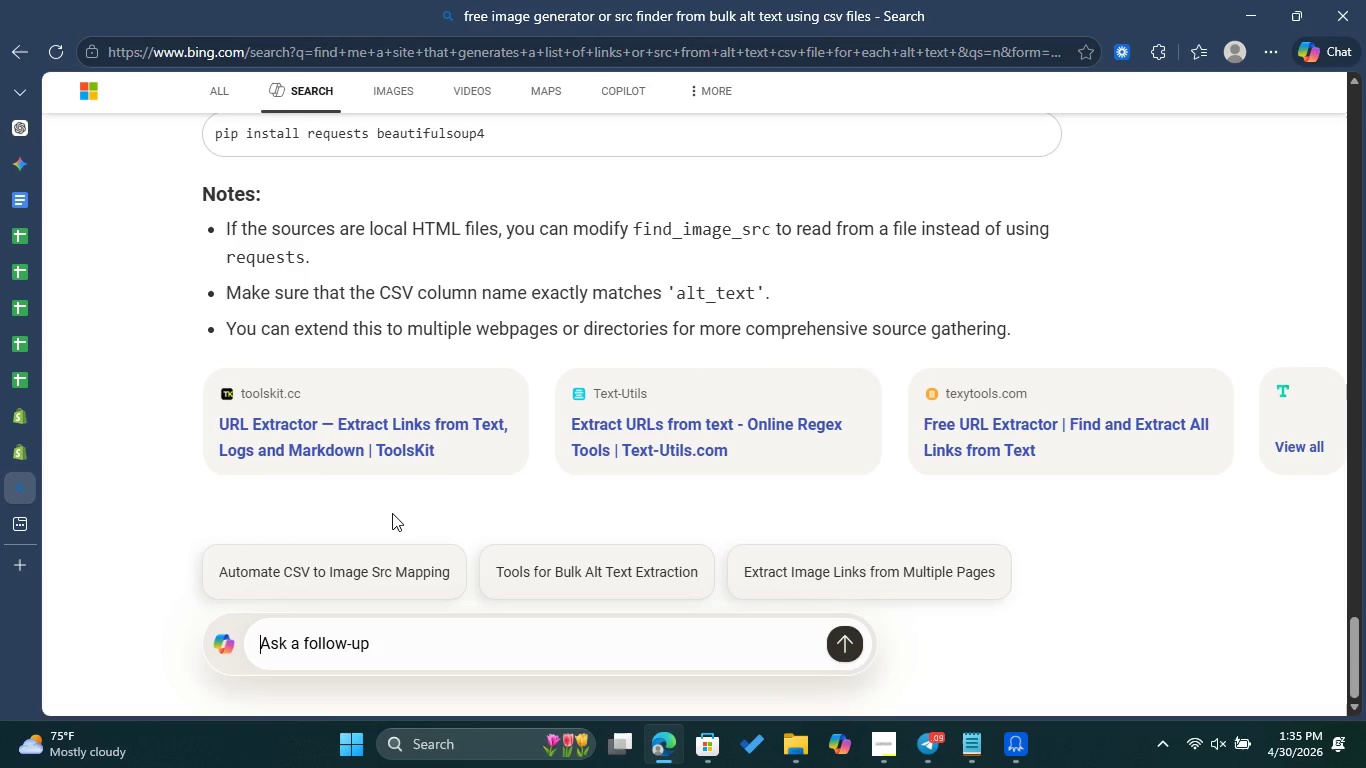 
wait(9.64)
 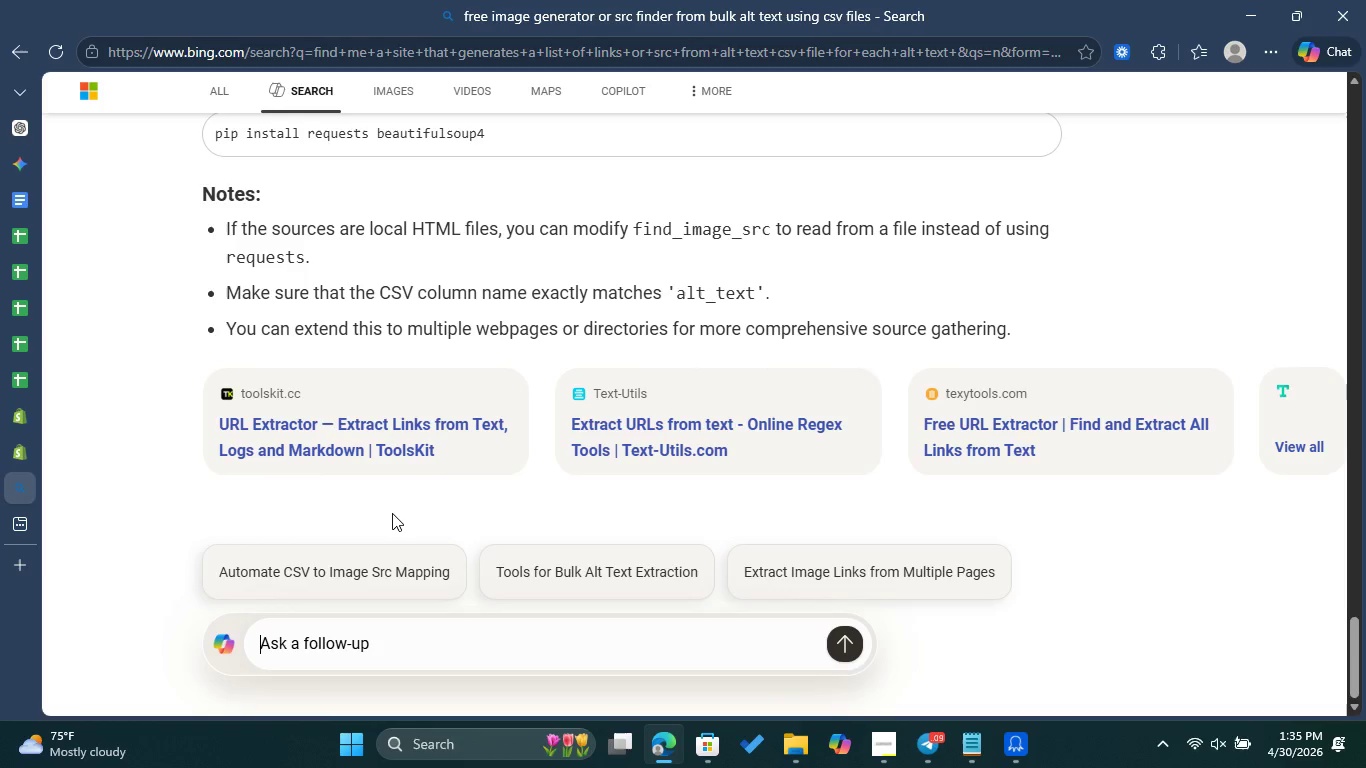 
left_click([427, 428])
 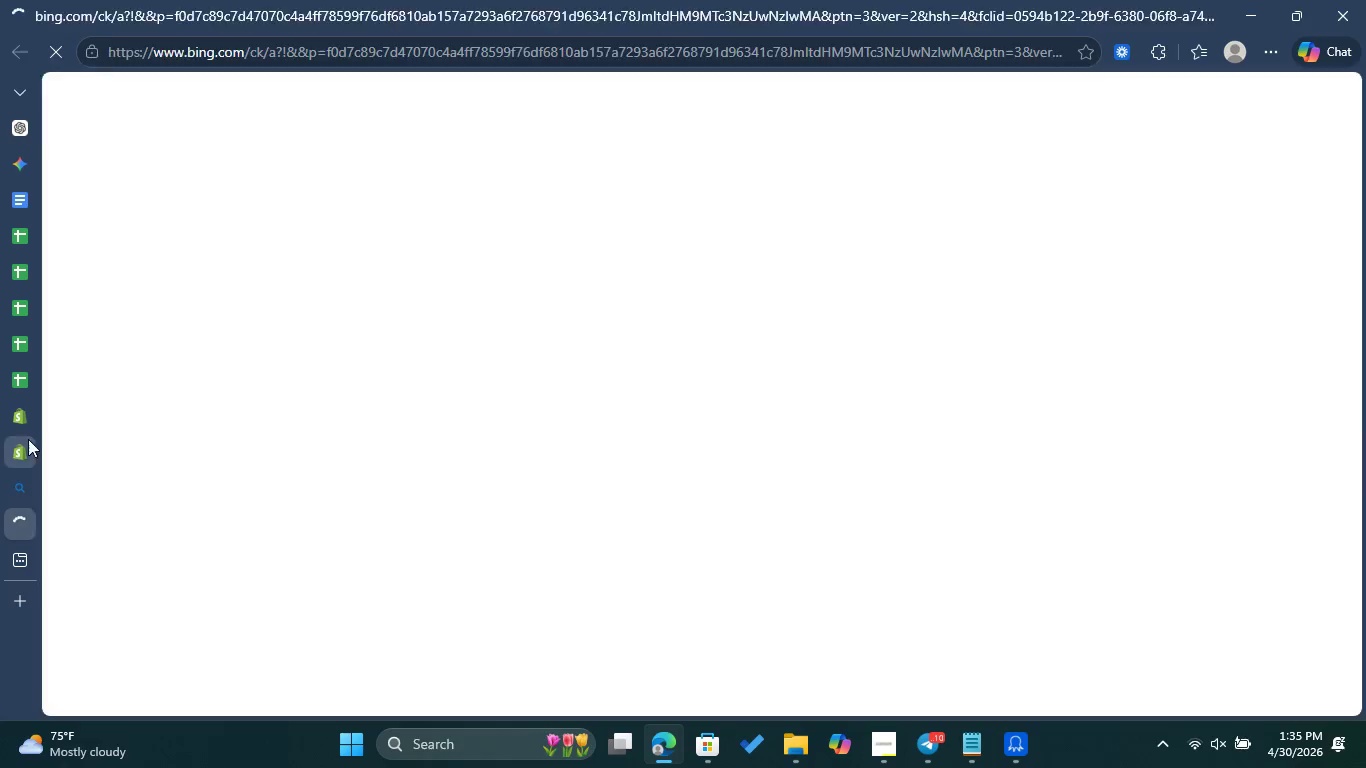 
left_click([11, 478])
 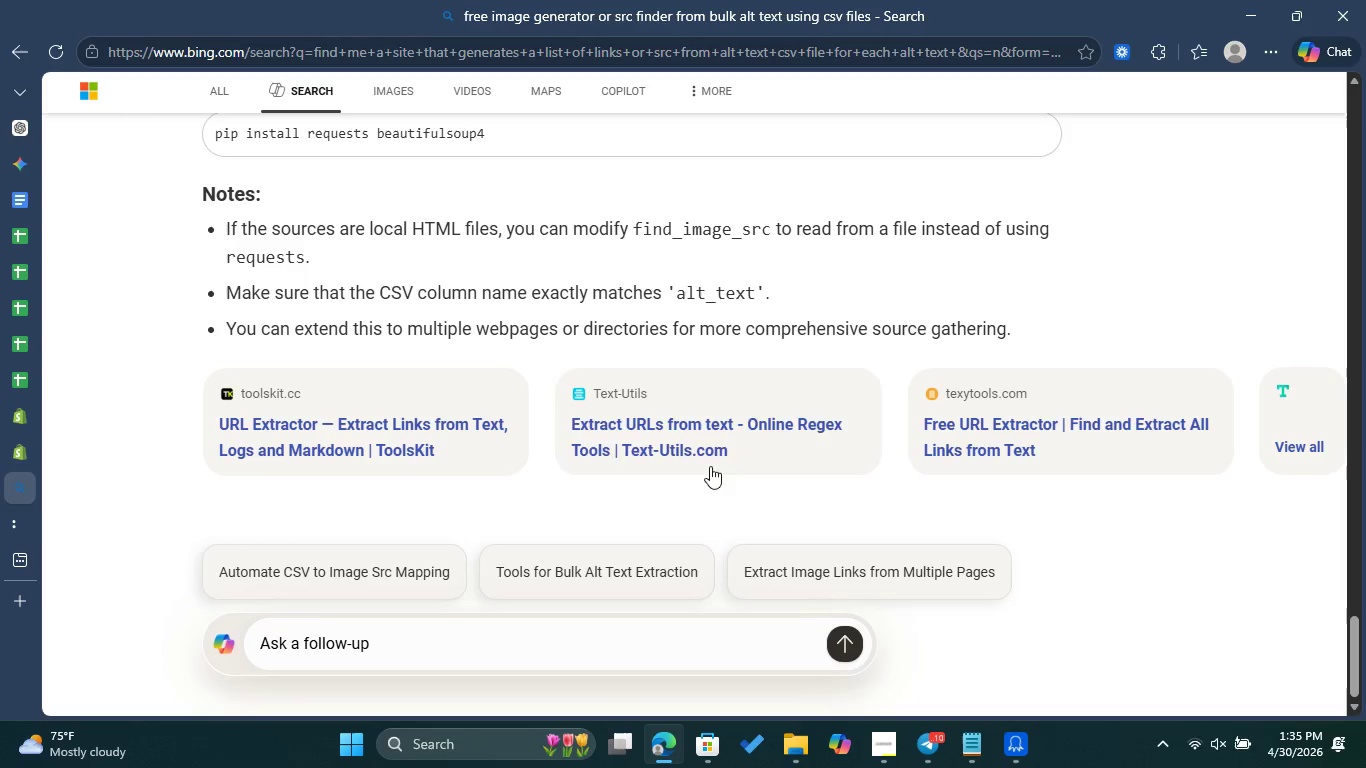 
left_click([1116, 433])
 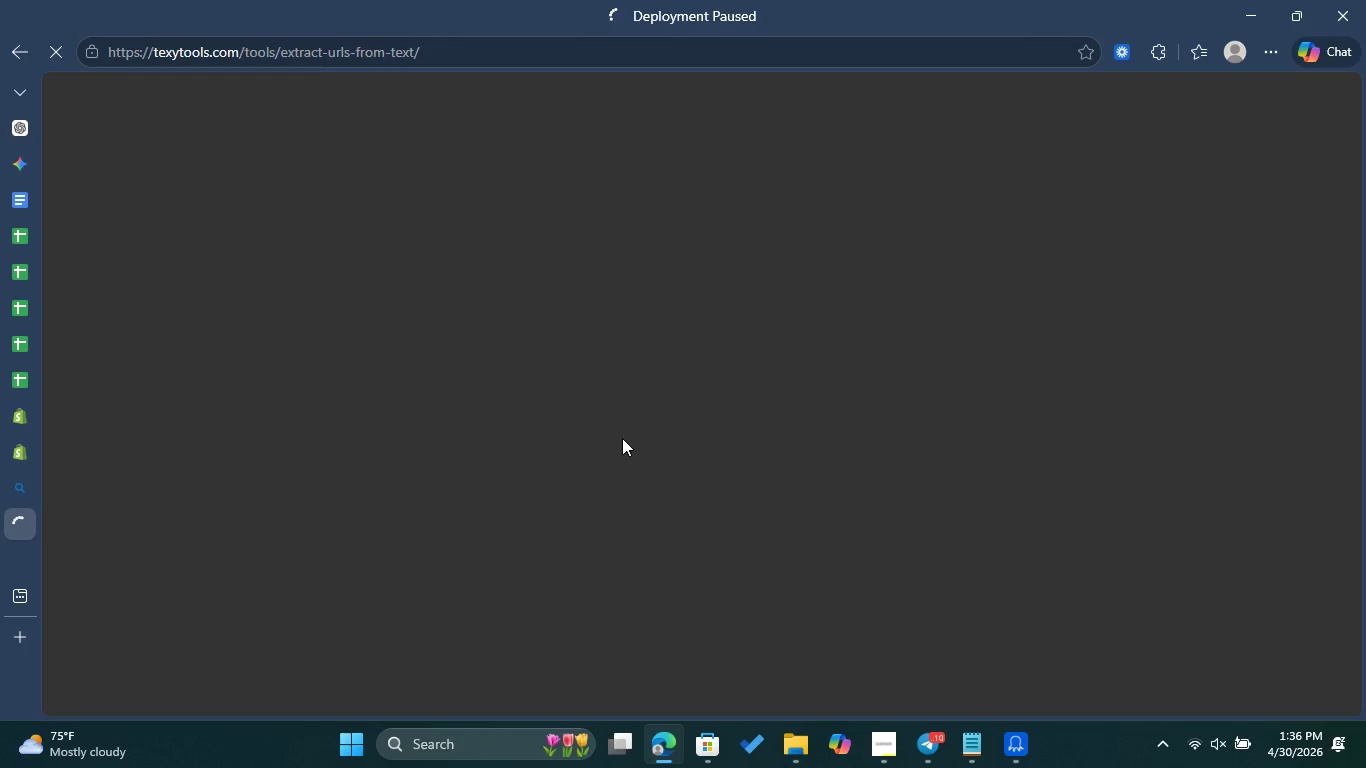 
wait(12.09)
 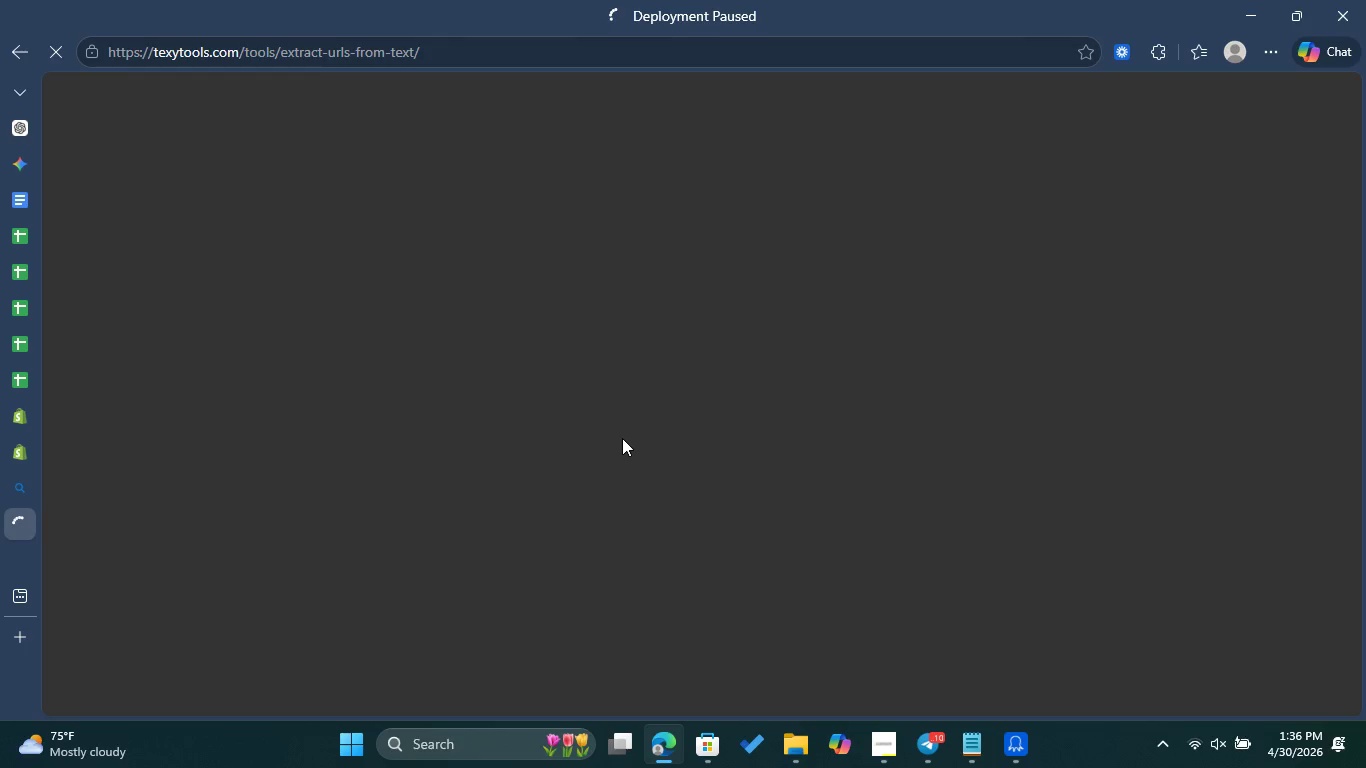 
left_click([306, 524])
 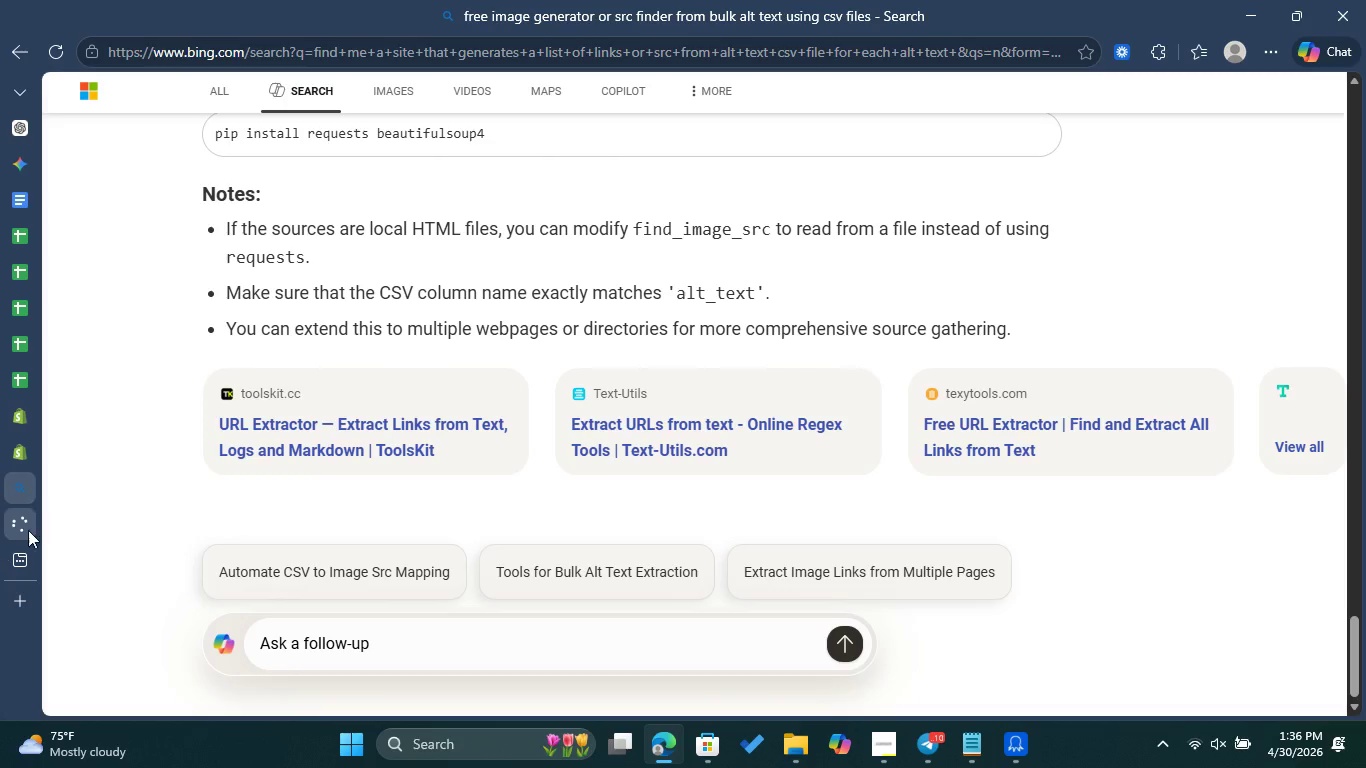 
left_click([30, 528])
 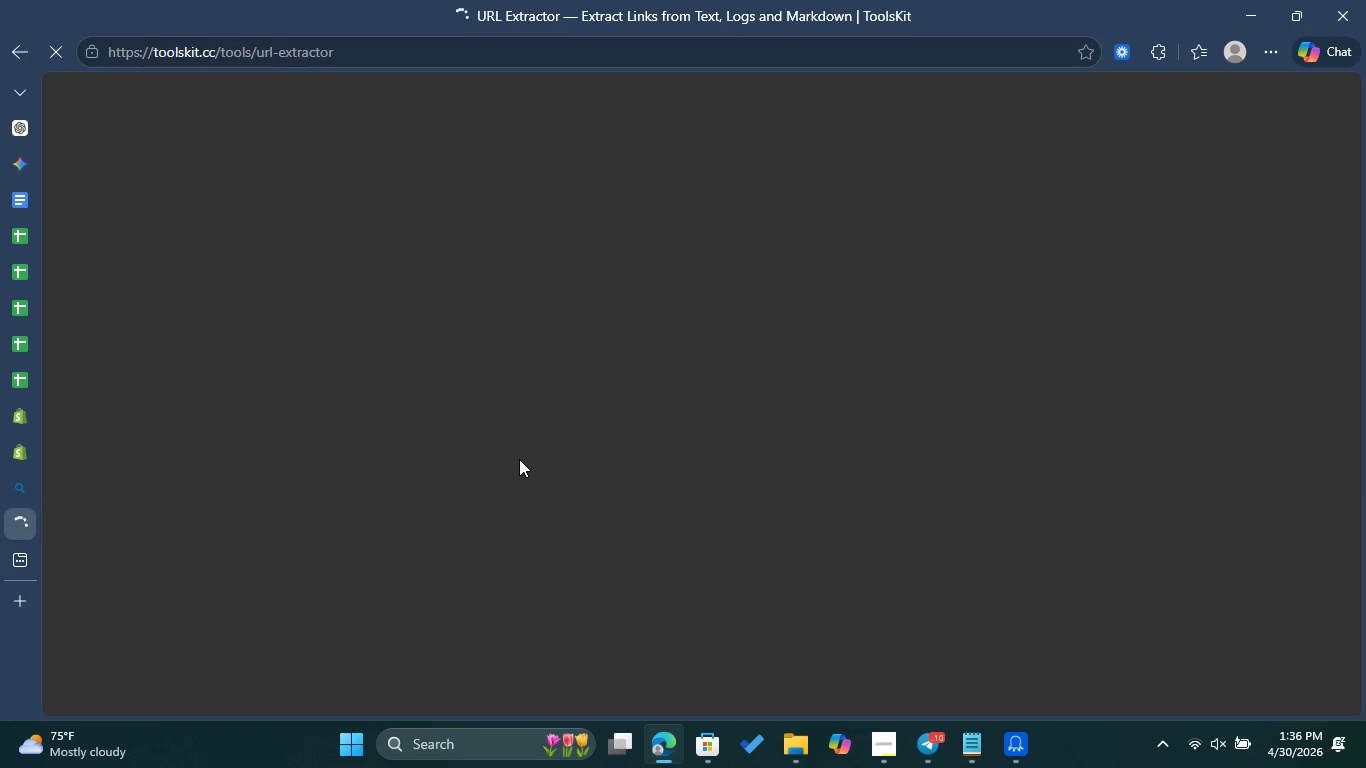 
wait(6.25)
 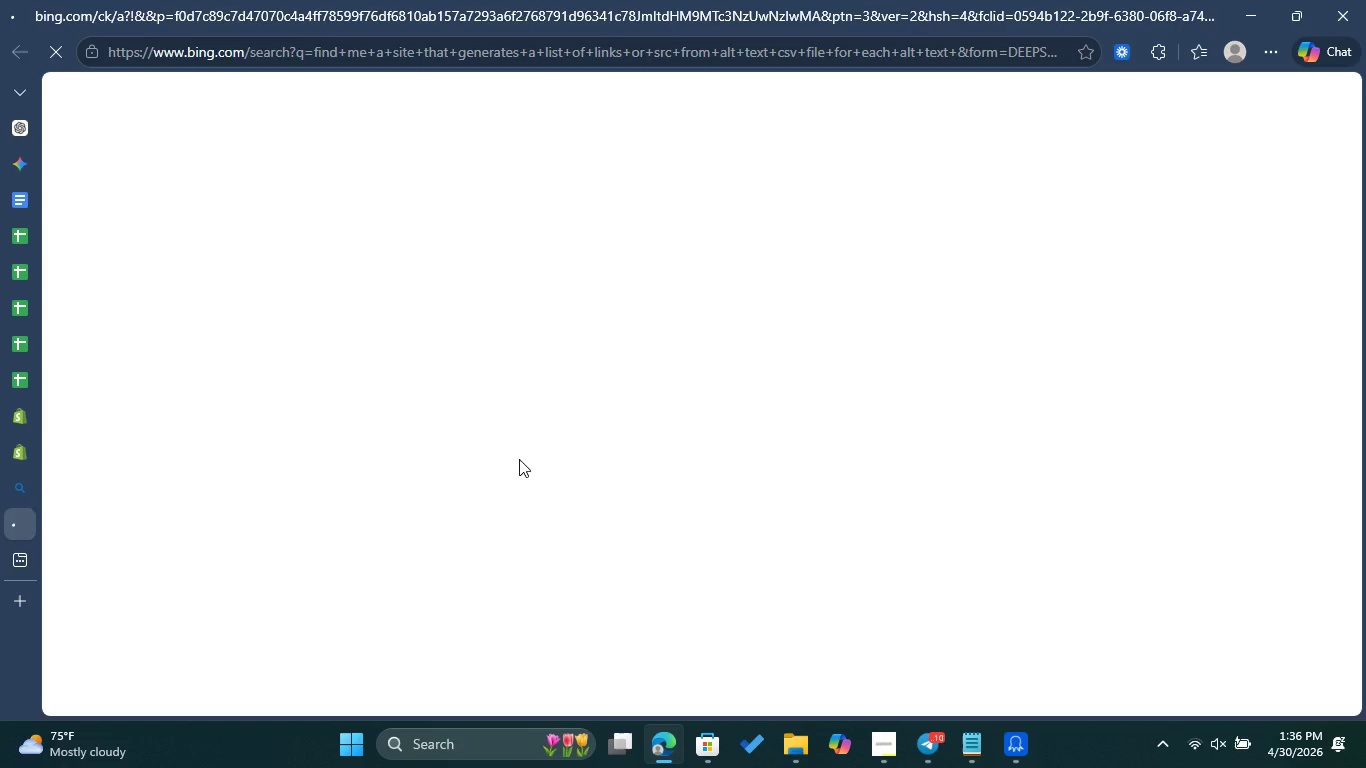 
scroll: coordinate [421, 524], scroll_direction: down, amount: 2.0
 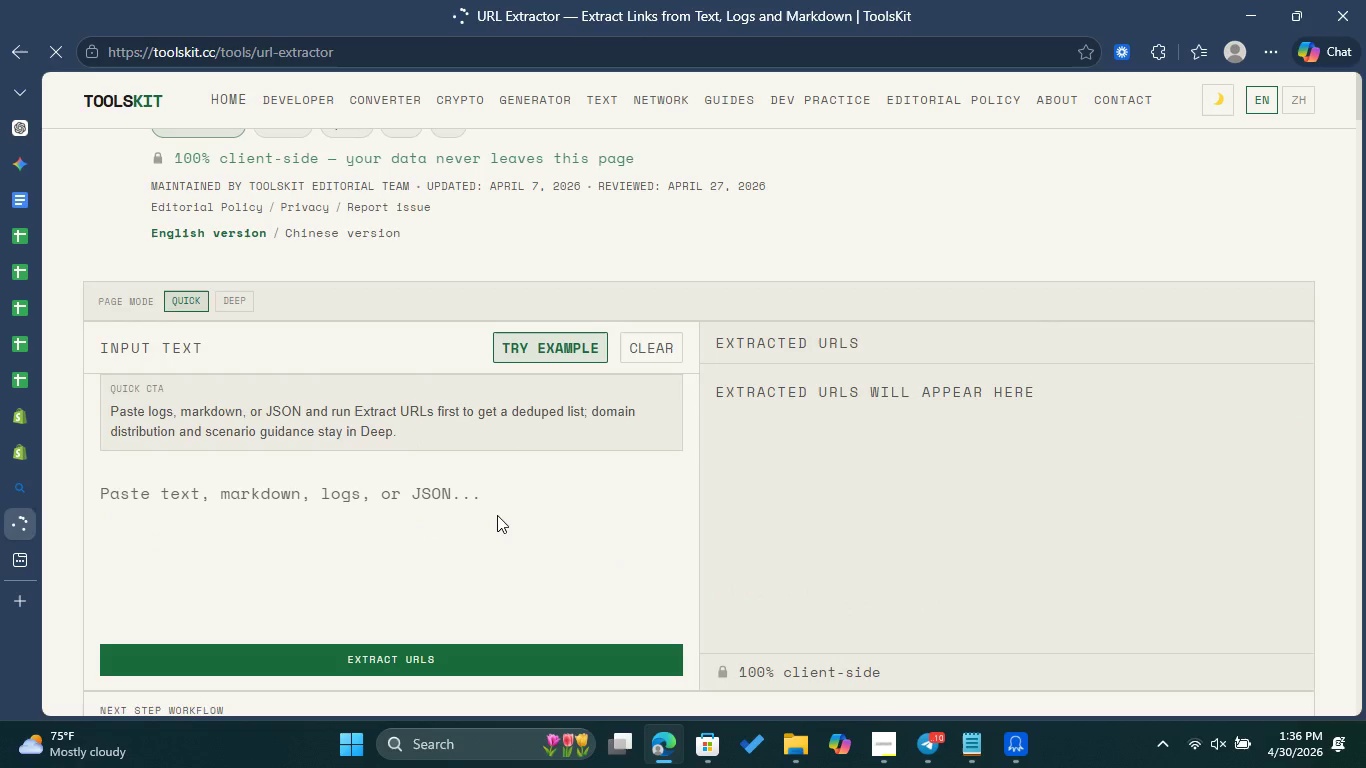 
left_click([486, 501])
 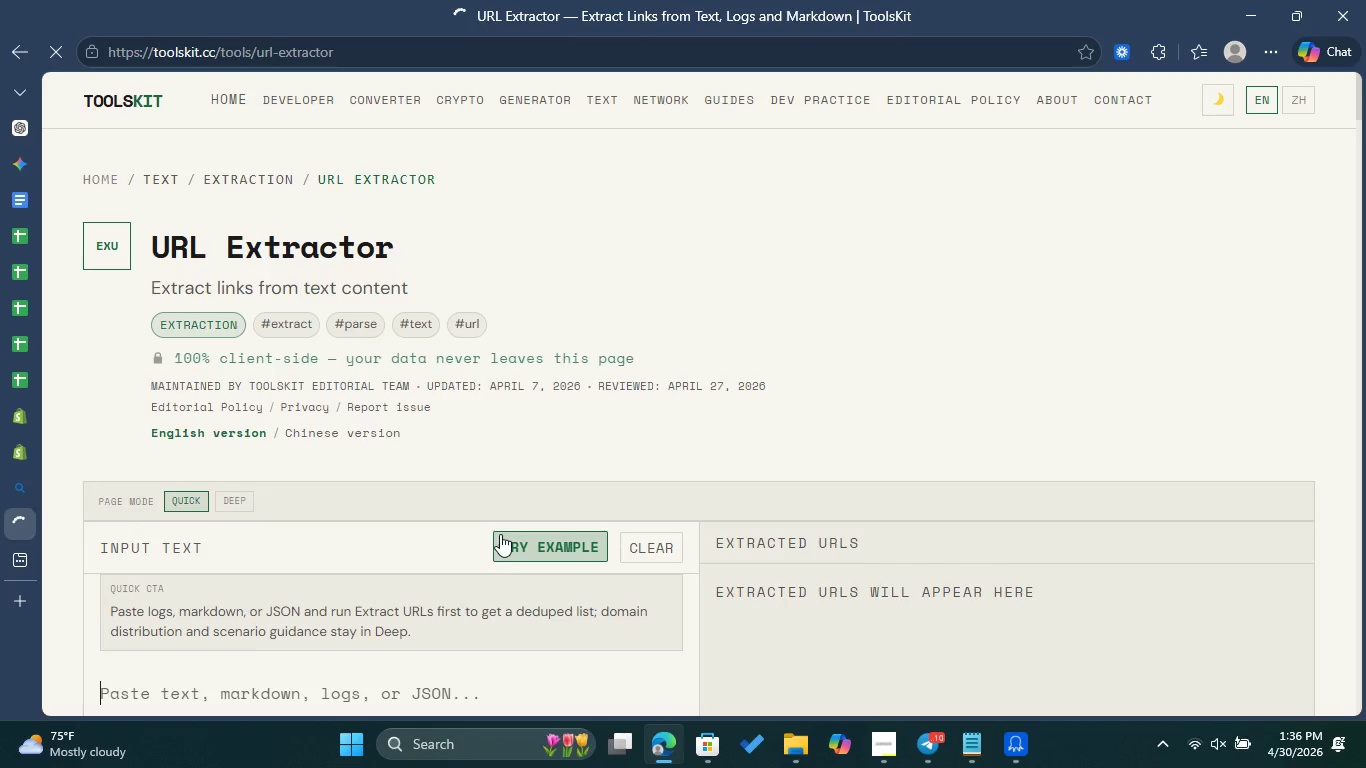 
scroll: coordinate [504, 541], scroll_direction: down, amount: 4.0
 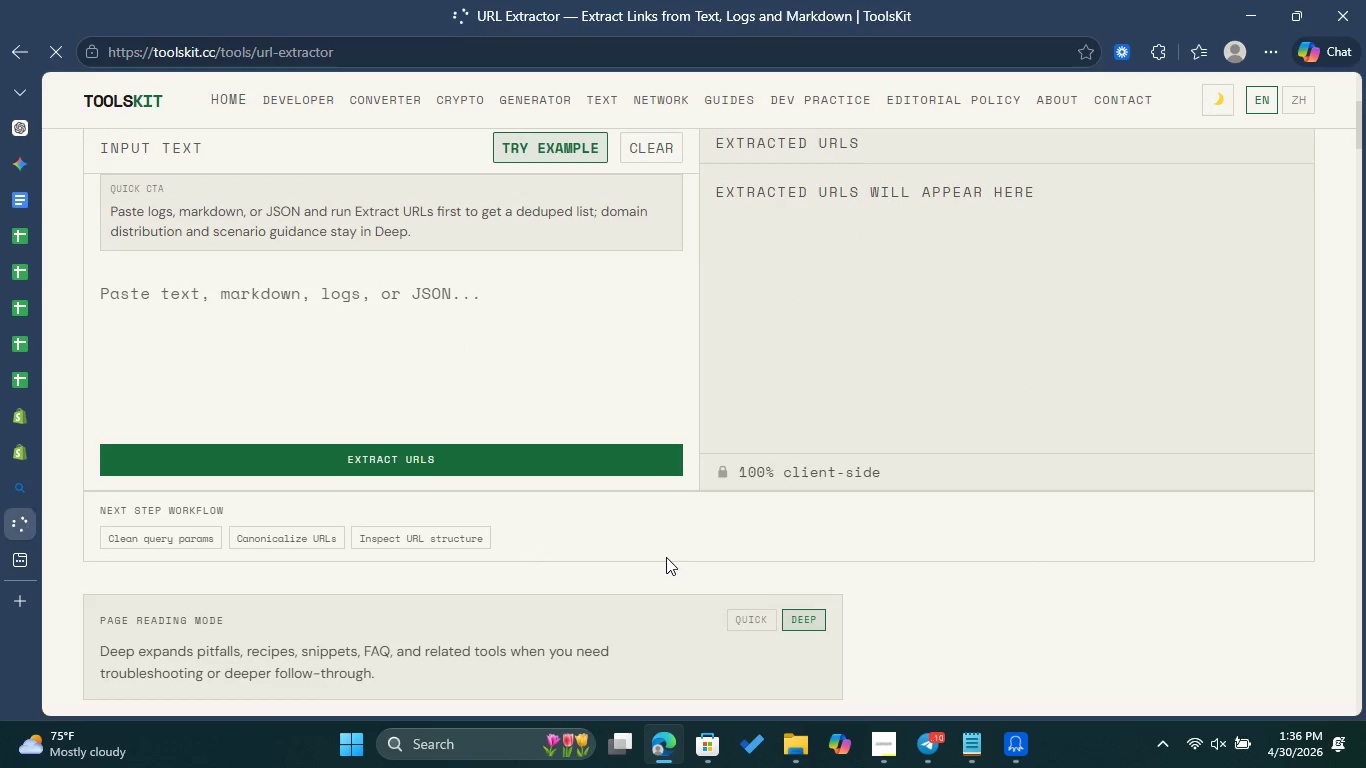 
scroll: coordinate [490, 414], scroll_direction: up, amount: 4.0
 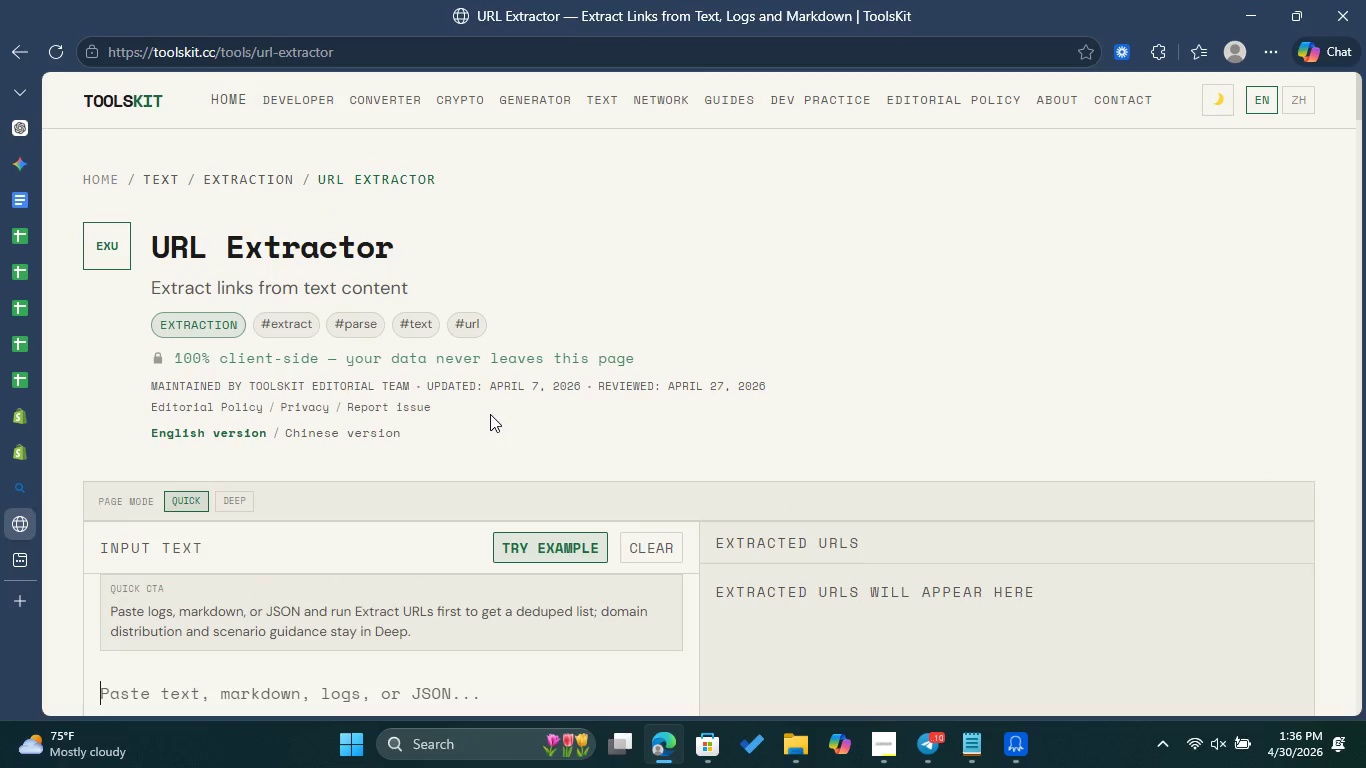 
scroll: coordinate [490, 414], scroll_direction: down, amount: 7.0
 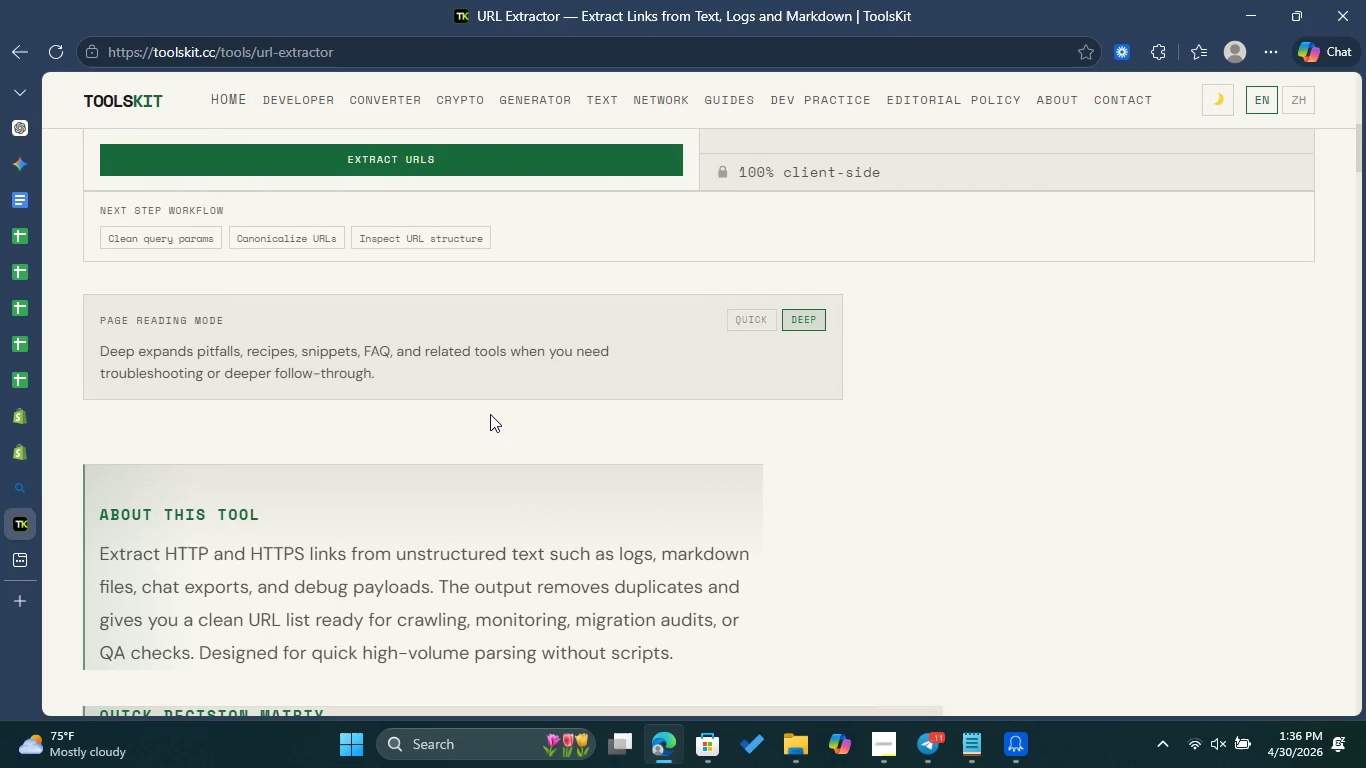 
wait(8.08)
 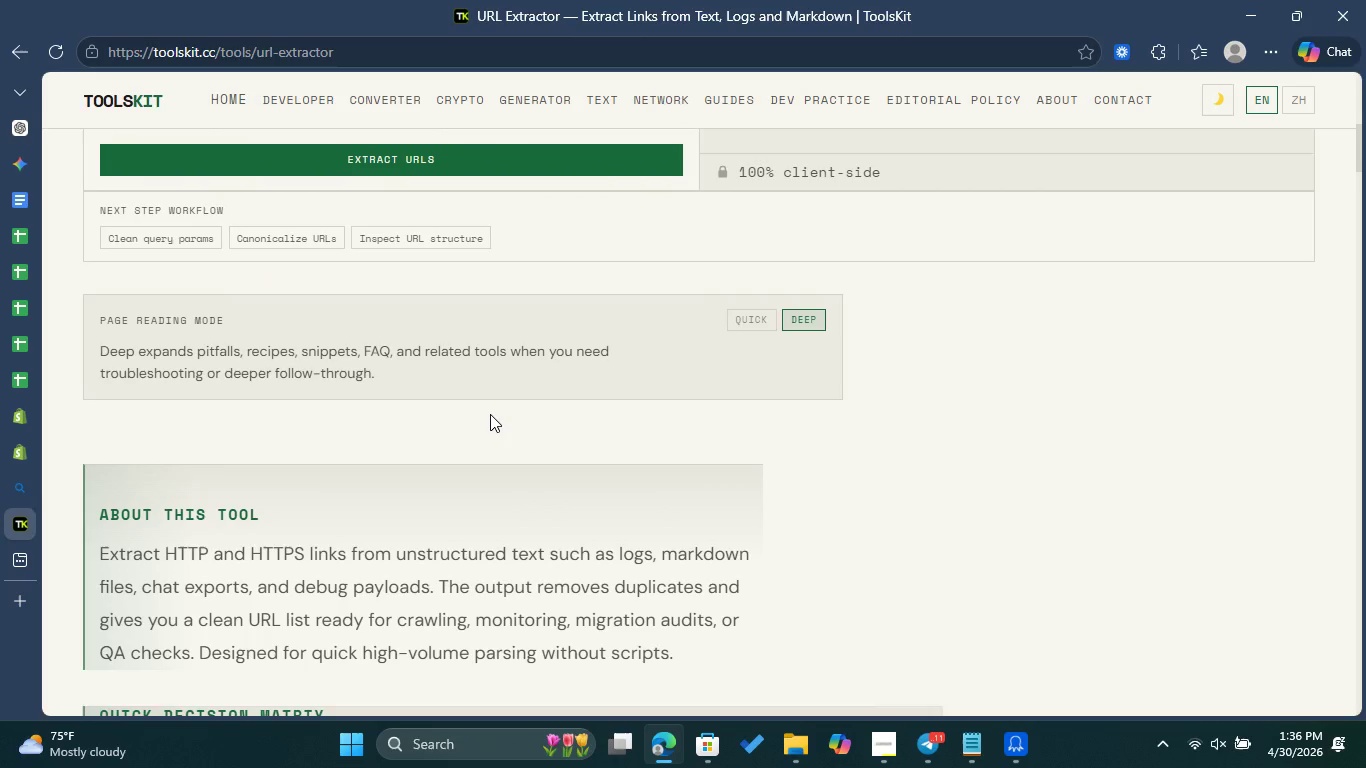 
scroll: coordinate [499, 477], scroll_direction: down, amount: 3.0
 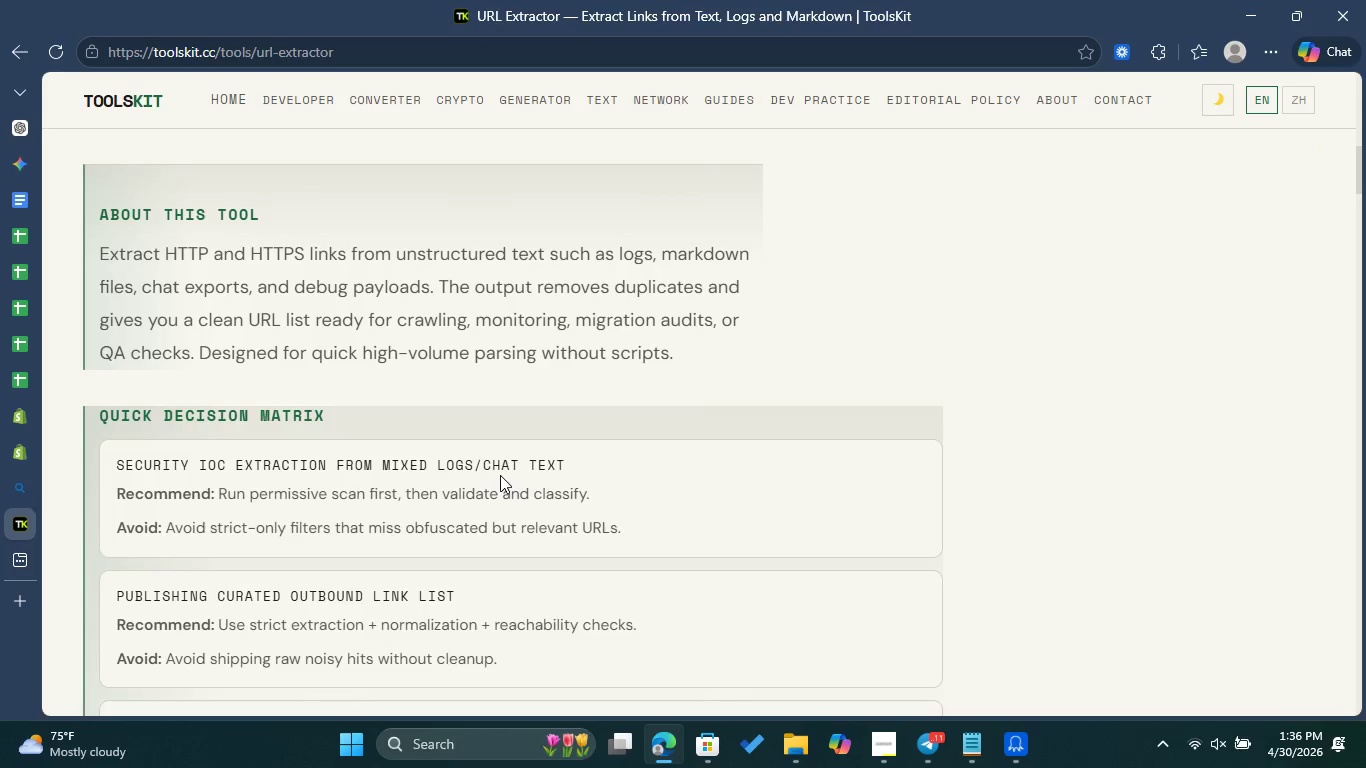 
scroll: coordinate [500, 475], scroll_direction: up, amount: 8.0
 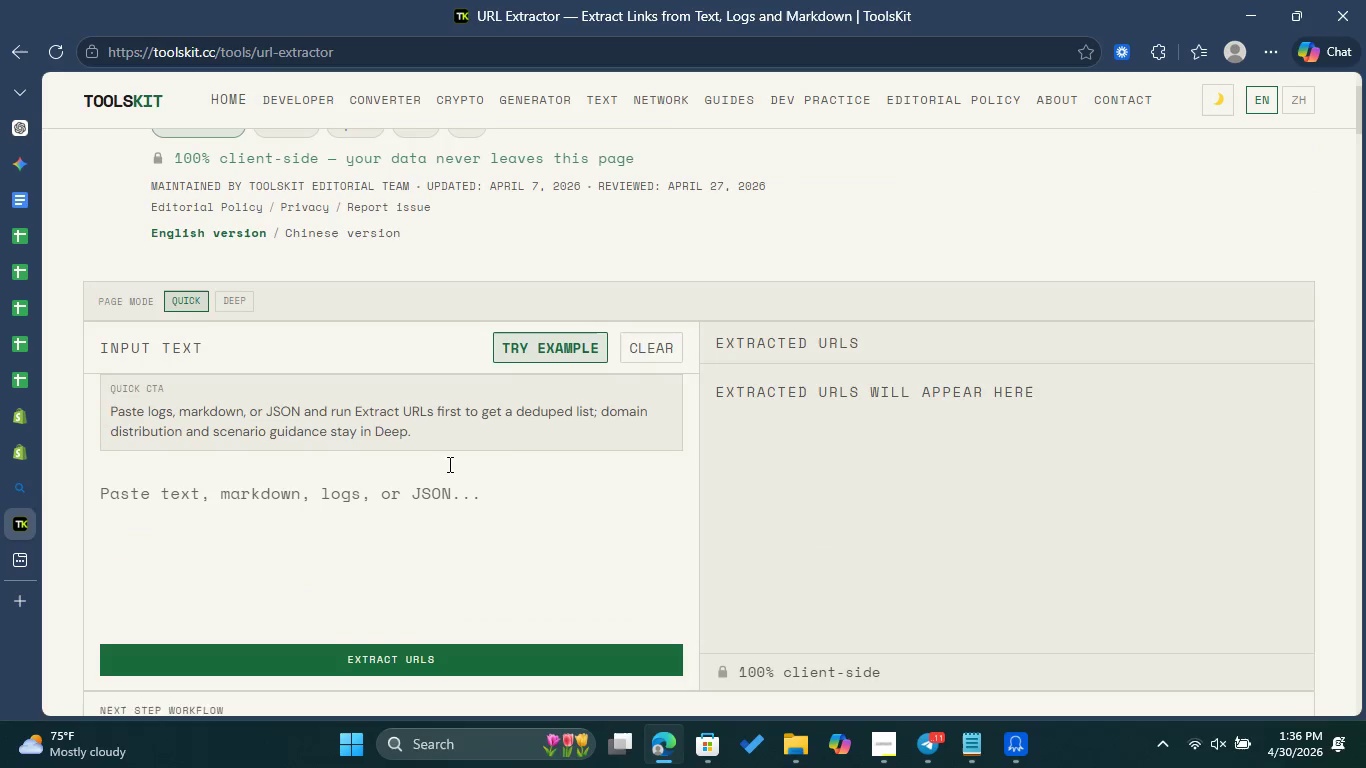 
key(Control+V)
 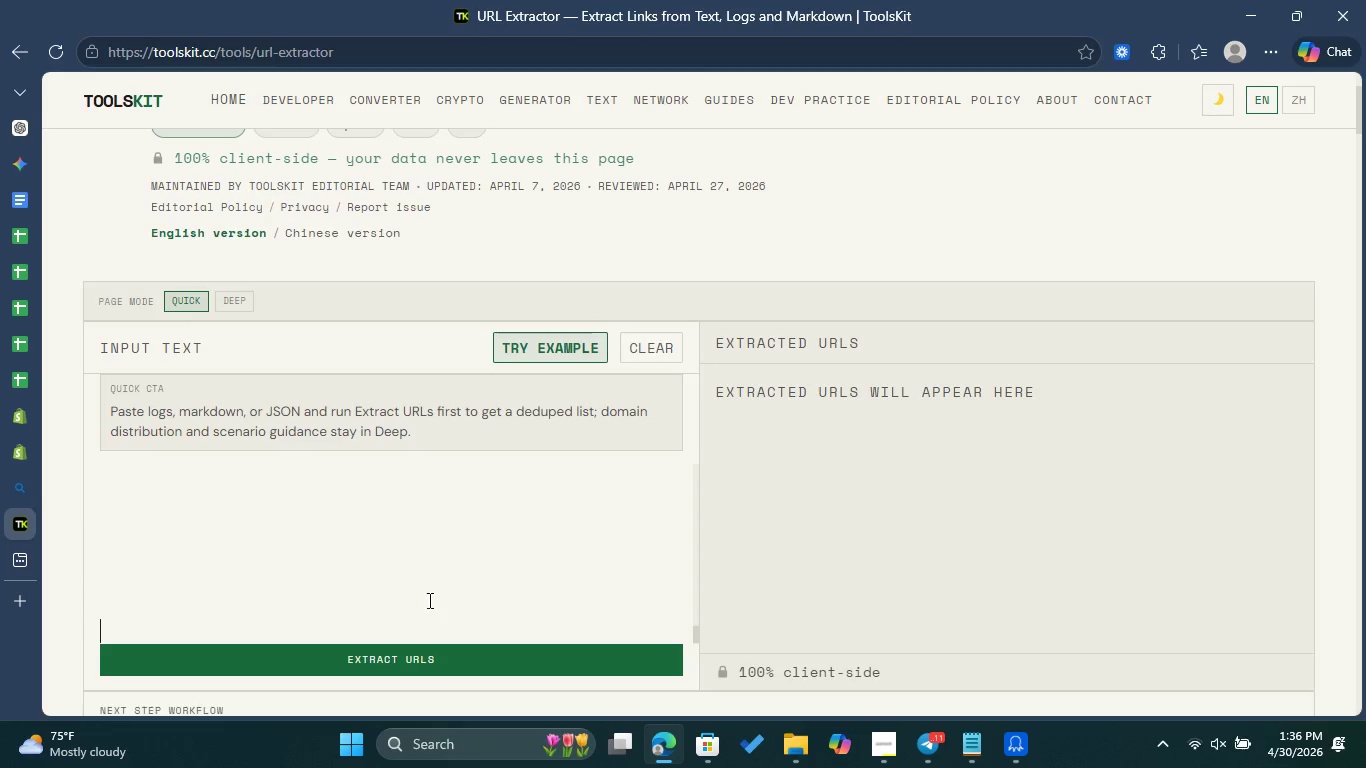 
left_click([442, 658])
 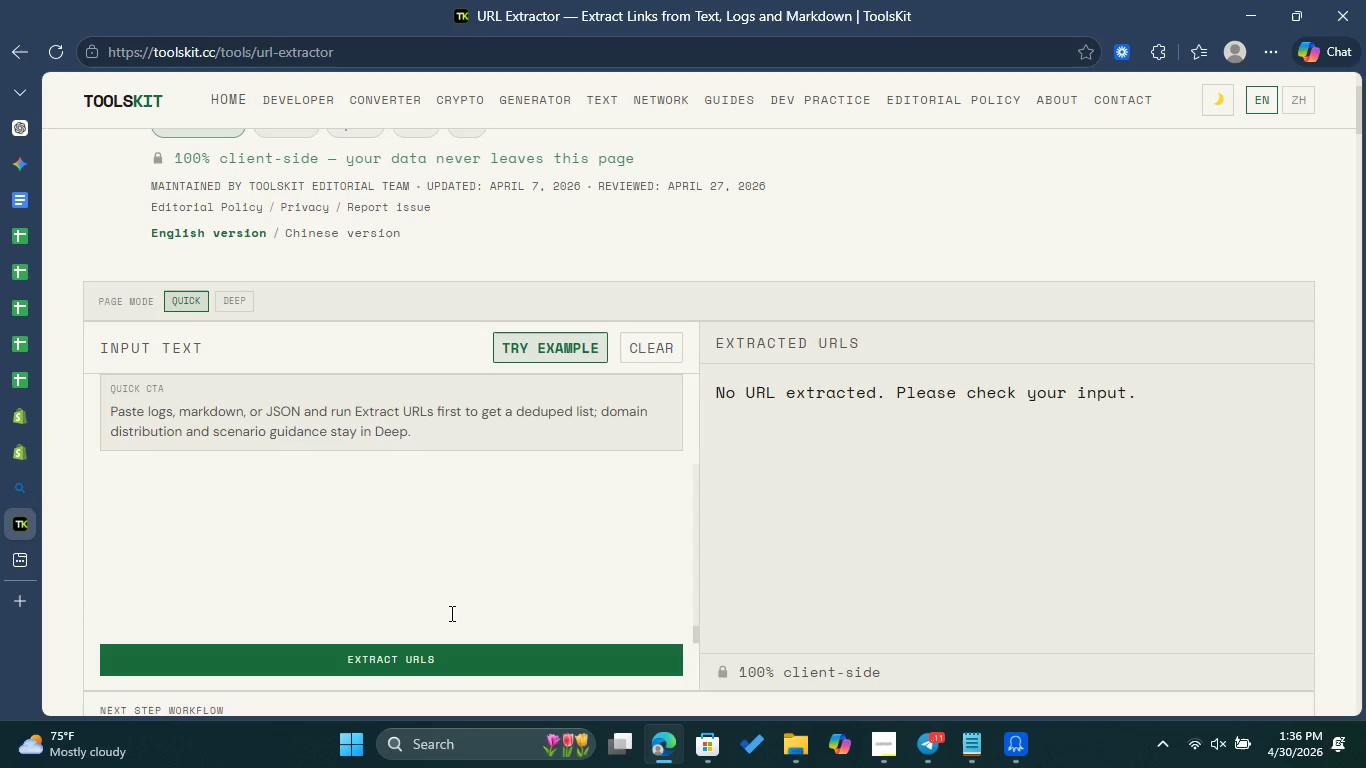 
scroll: coordinate [450, 613], scroll_direction: up, amount: 2.0
 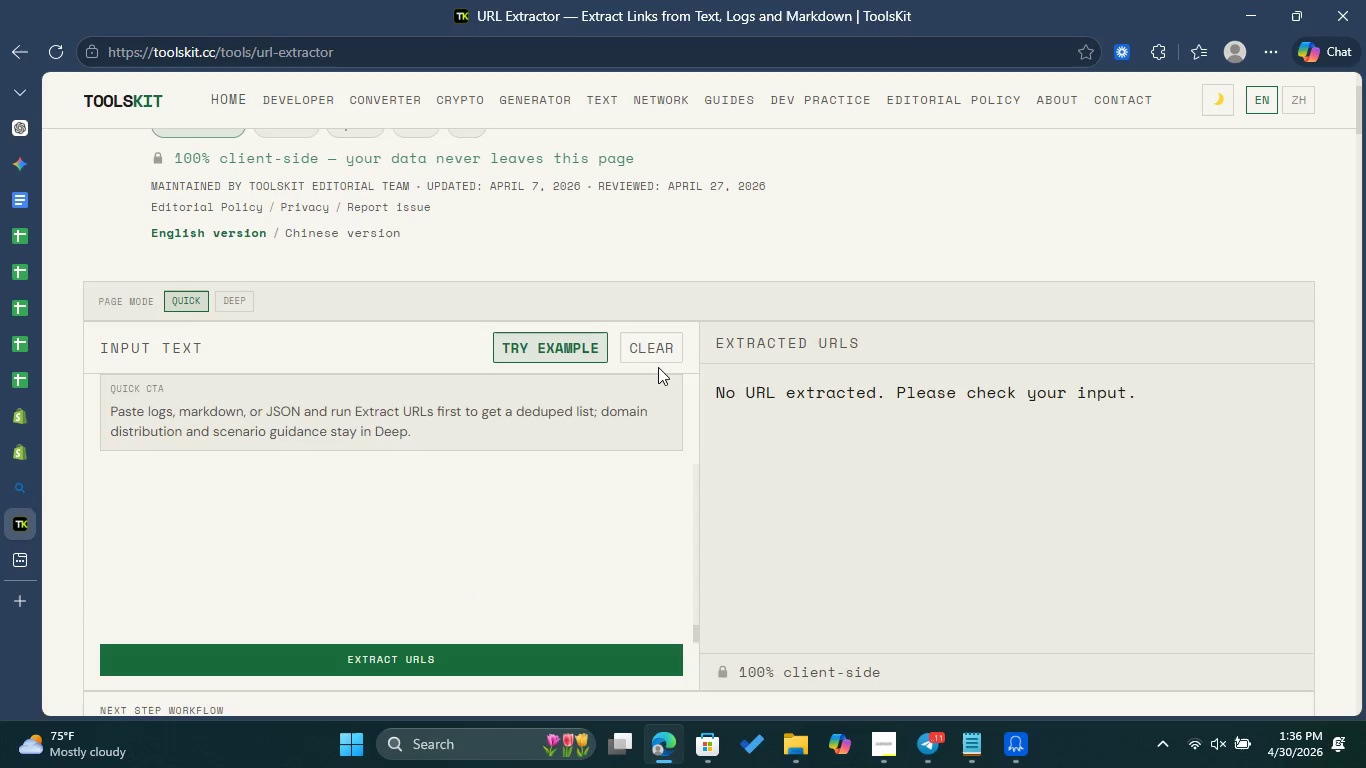 
left_click([658, 341])
 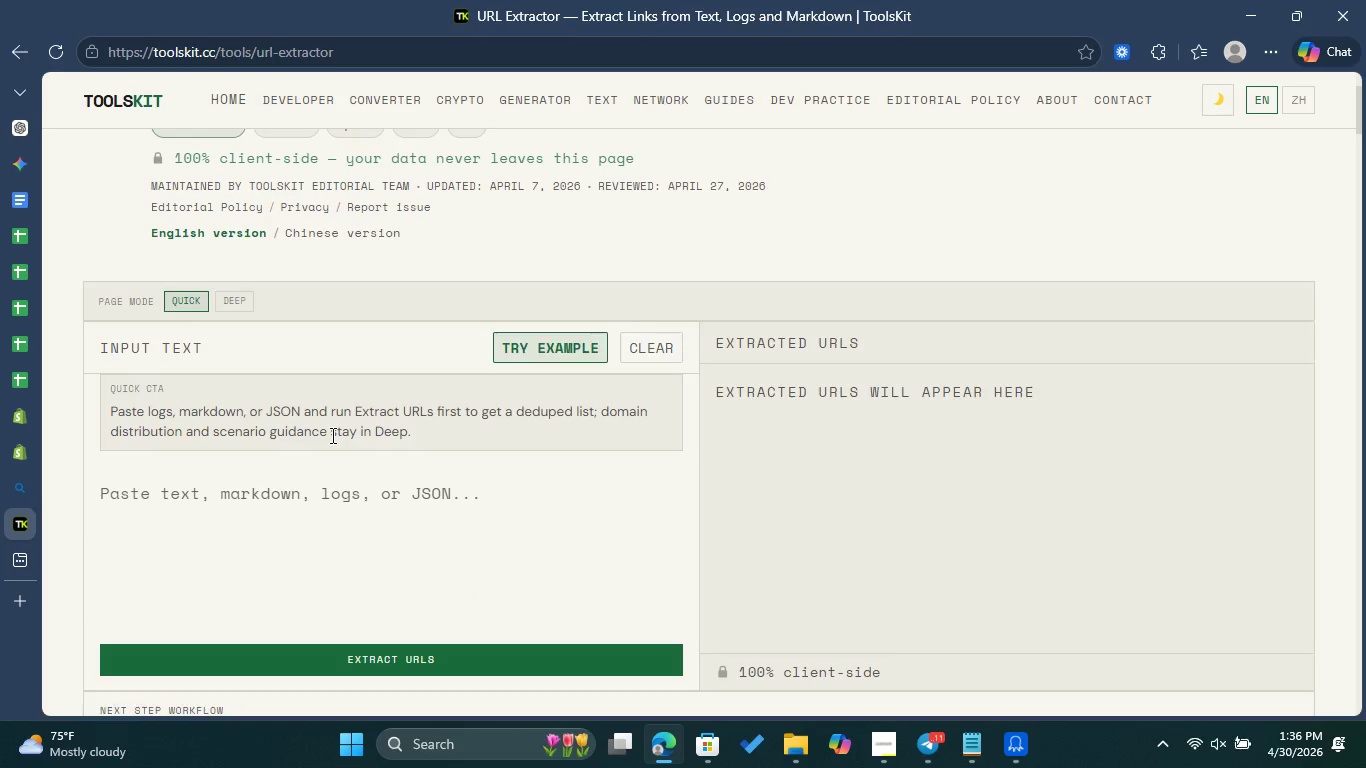 
scroll: coordinate [331, 435], scroll_direction: up, amount: 4.0
 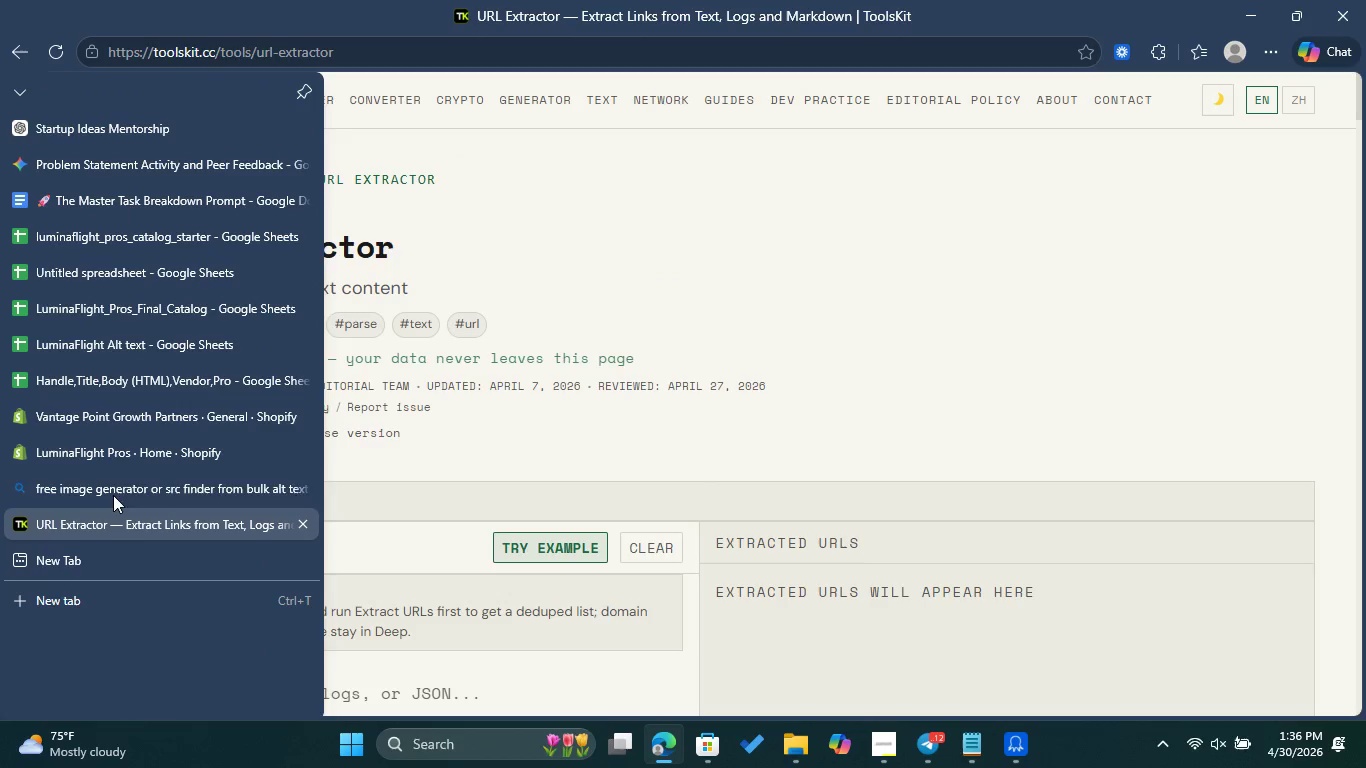 
left_click([304, 524])
 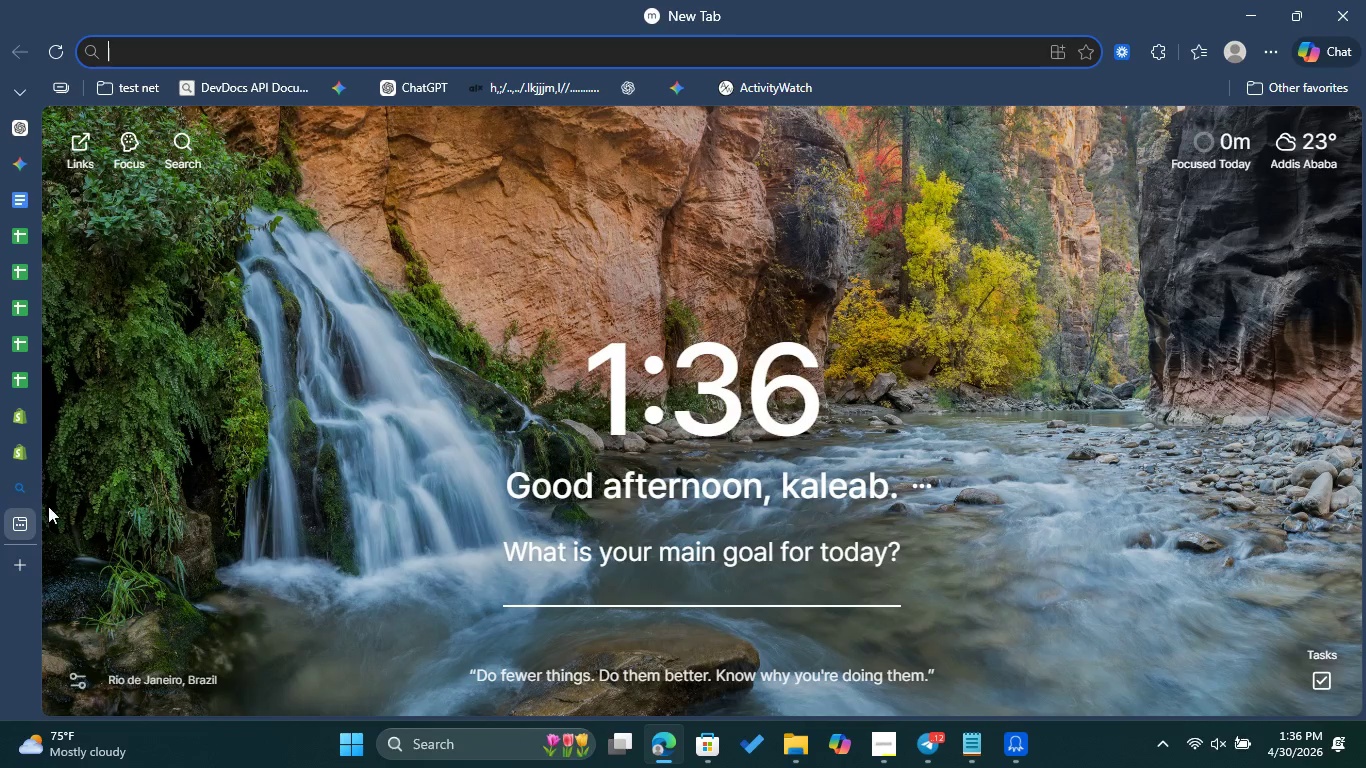 
left_click([30, 491])
 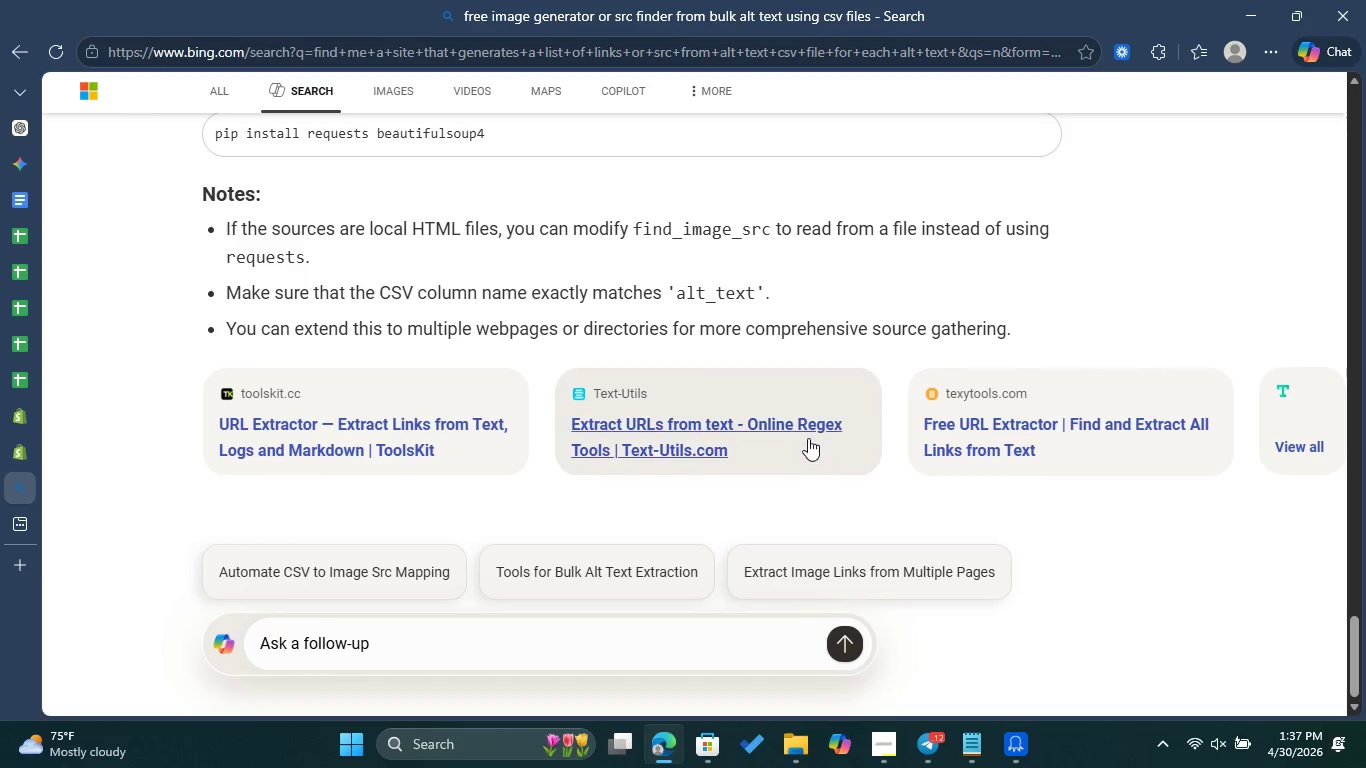 
scroll: coordinate [816, 421], scroll_direction: down, amount: 1.0
 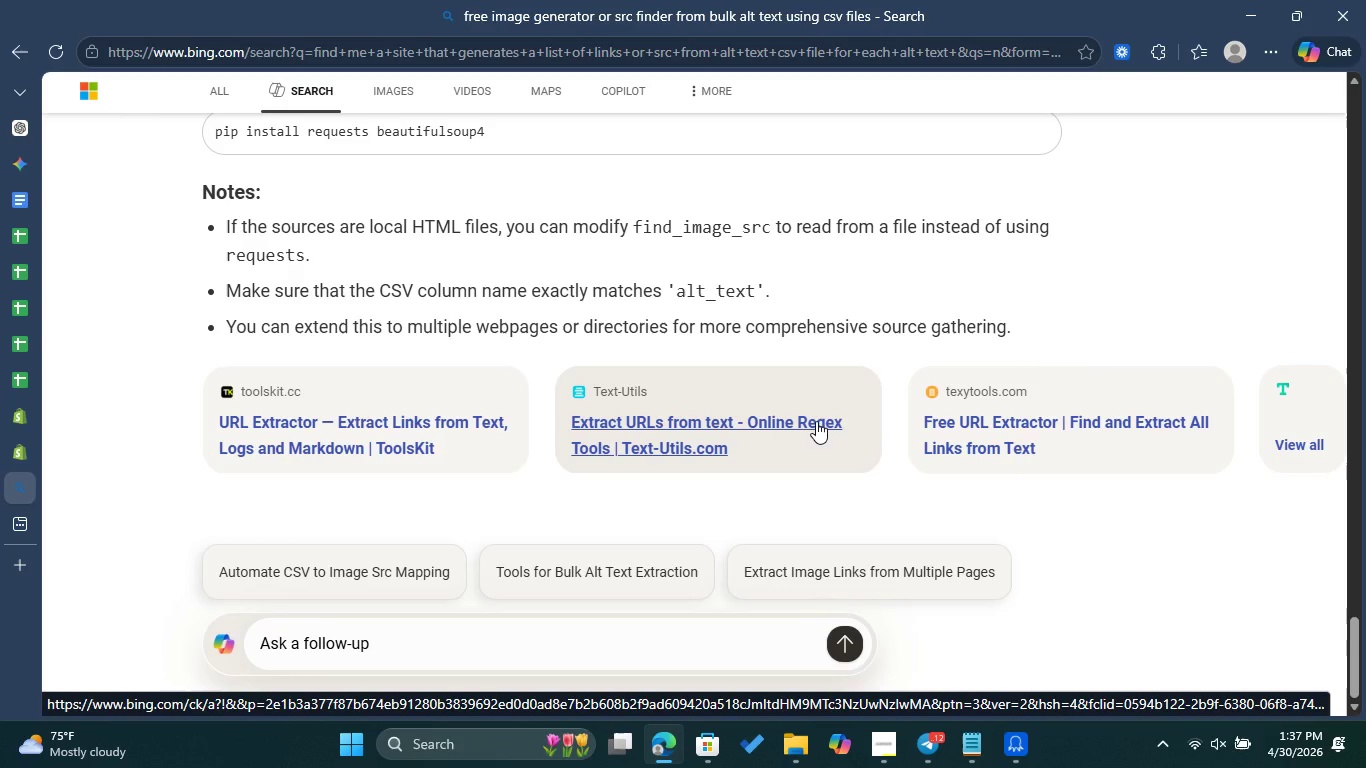 
wait(7.61)
 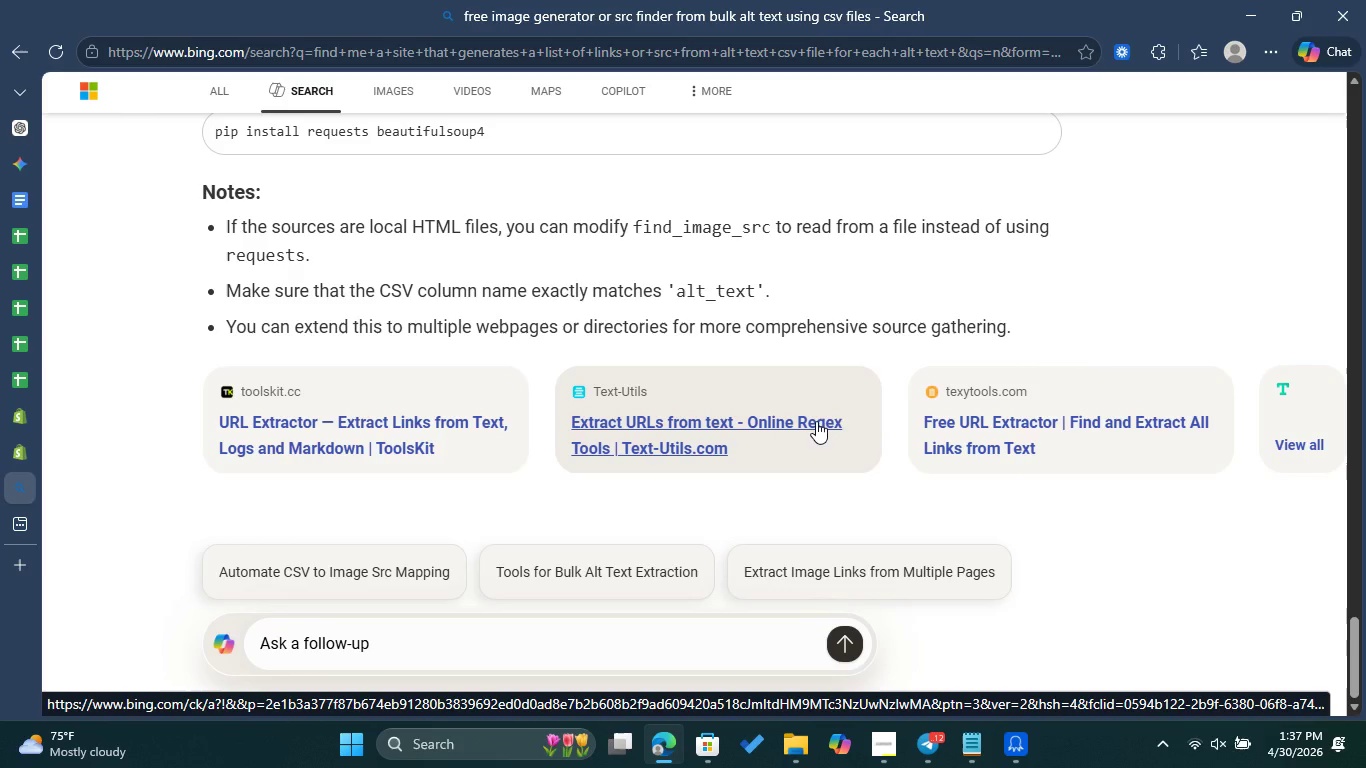 
scroll: coordinate [650, 289], scroll_direction: up, amount: 32.0
 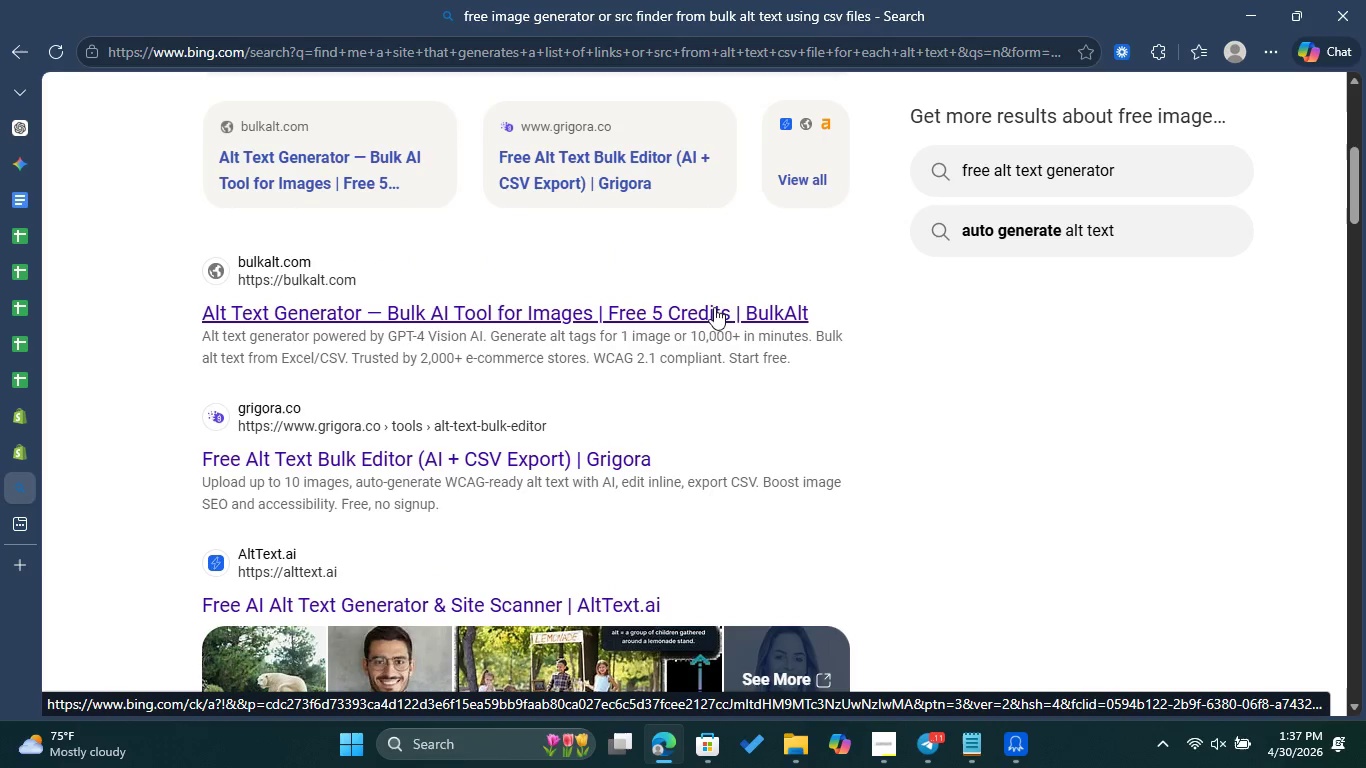 
wait(8.91)
 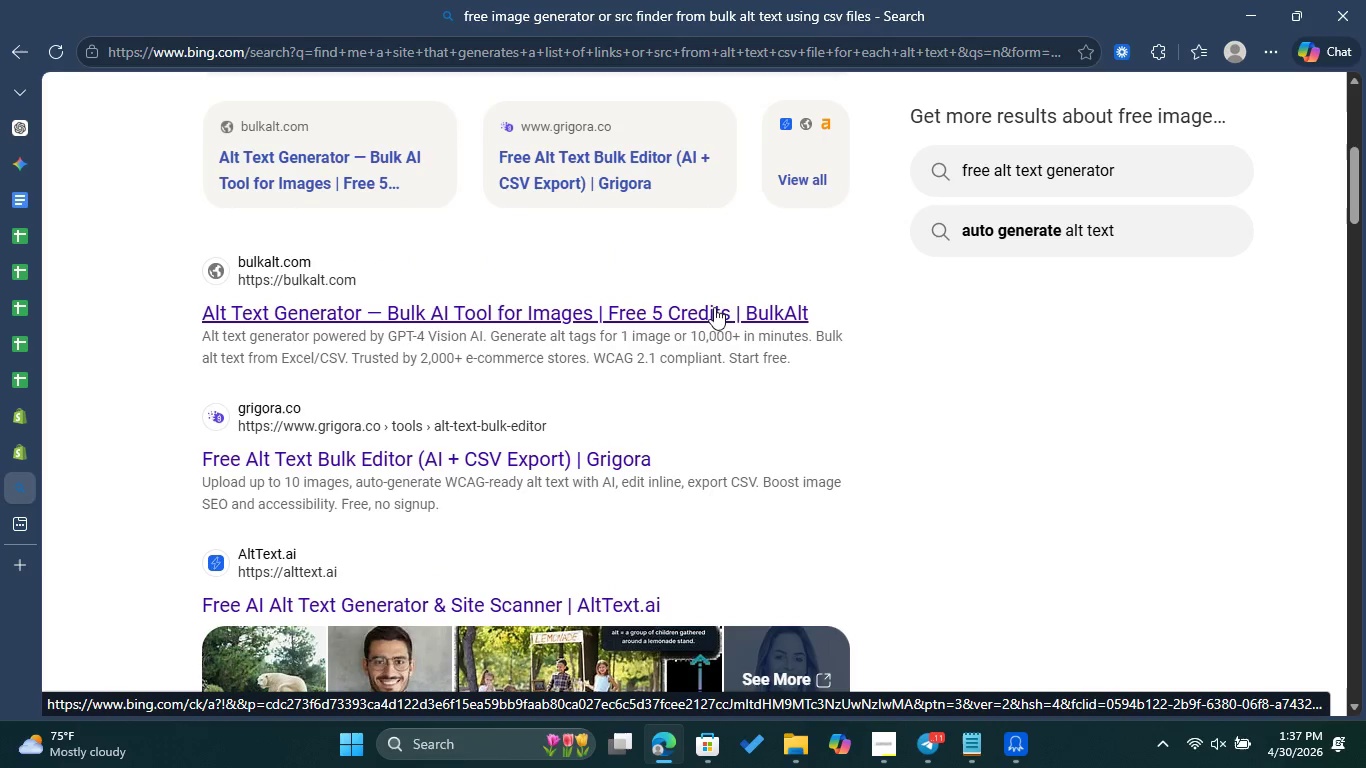 
left_click([697, 319])
 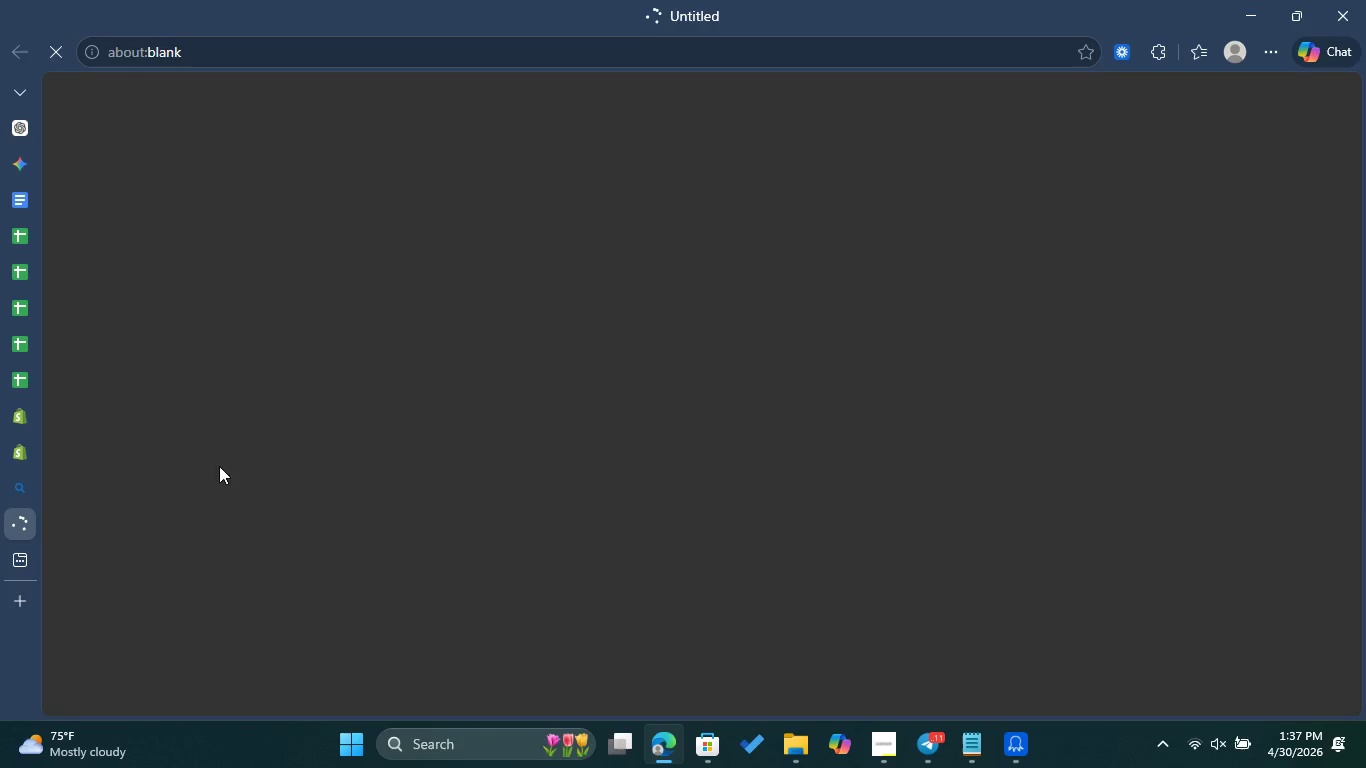 
left_click([25, 482])
 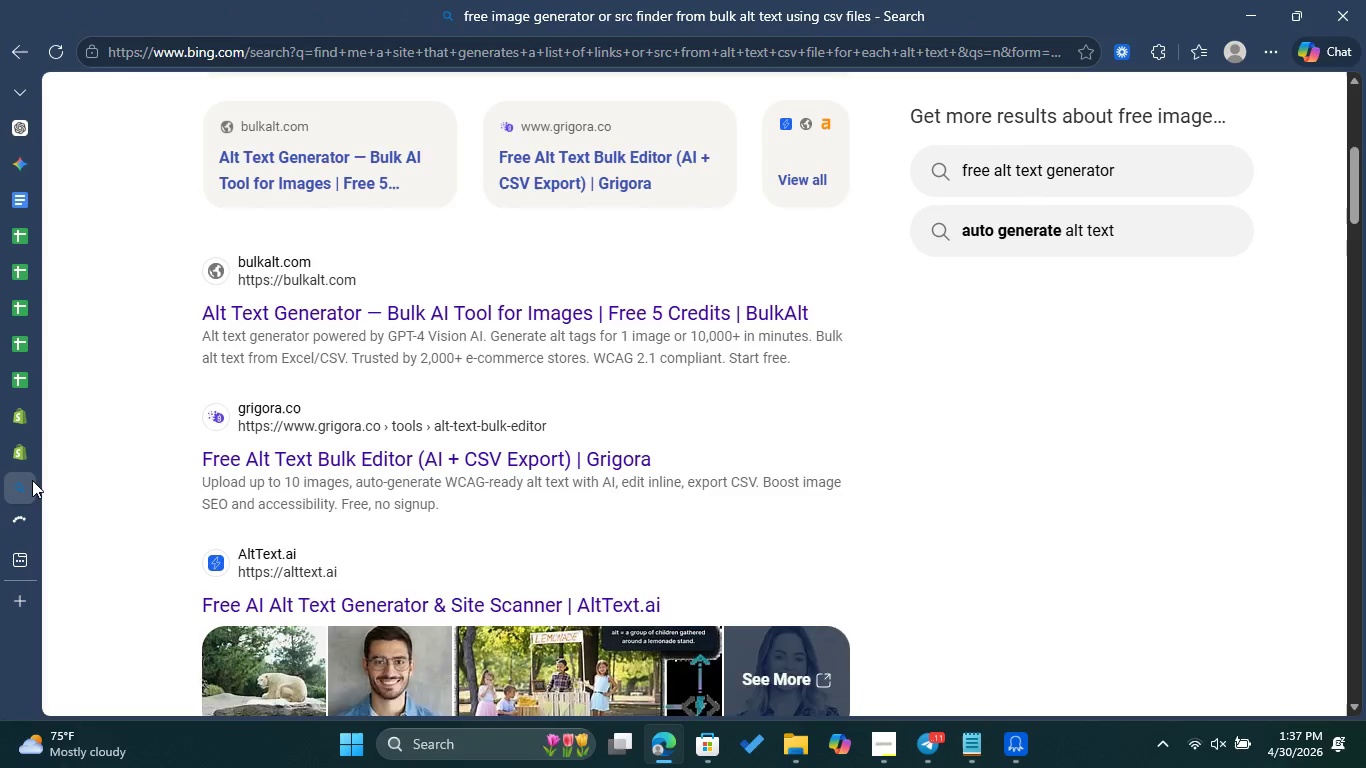 
mouse_move([59, 479])
 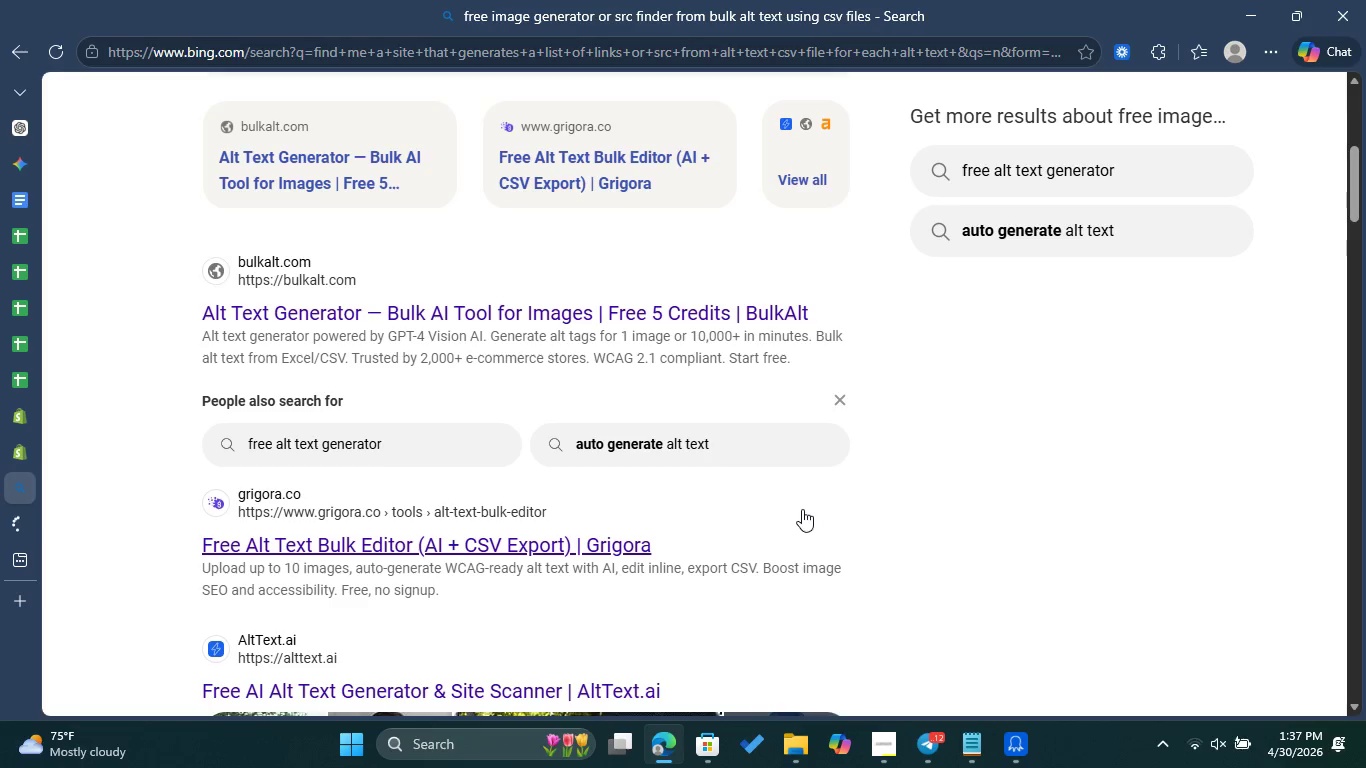 
wait(19.65)
 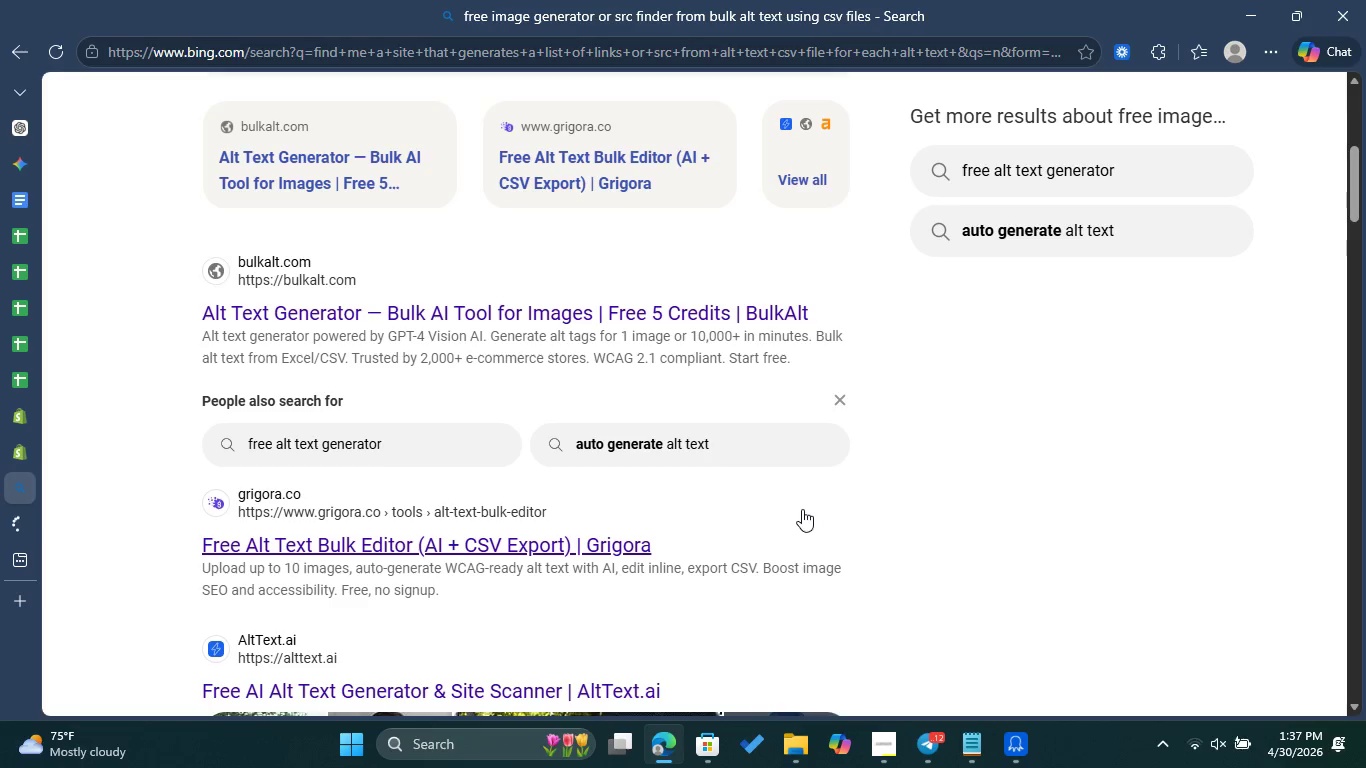 
left_click([13, 531])
 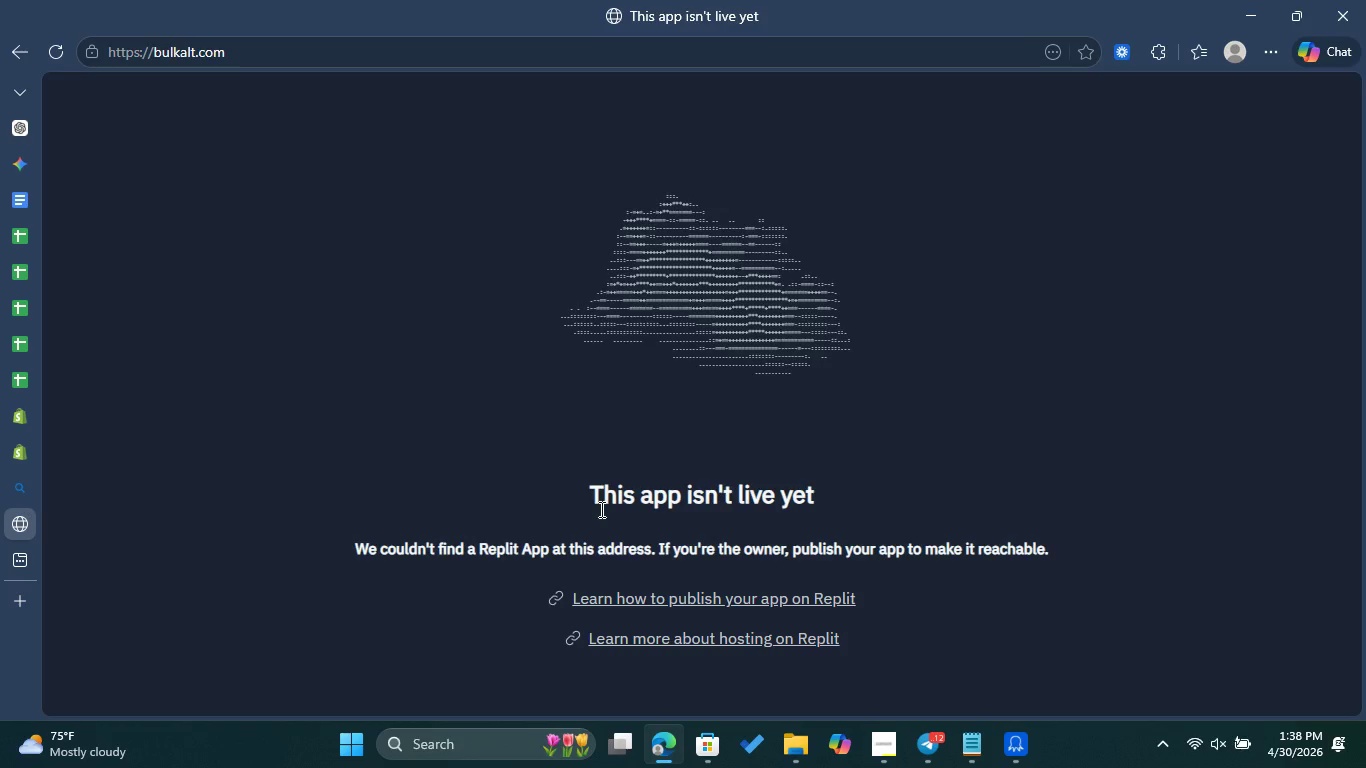 
wait(13.47)
 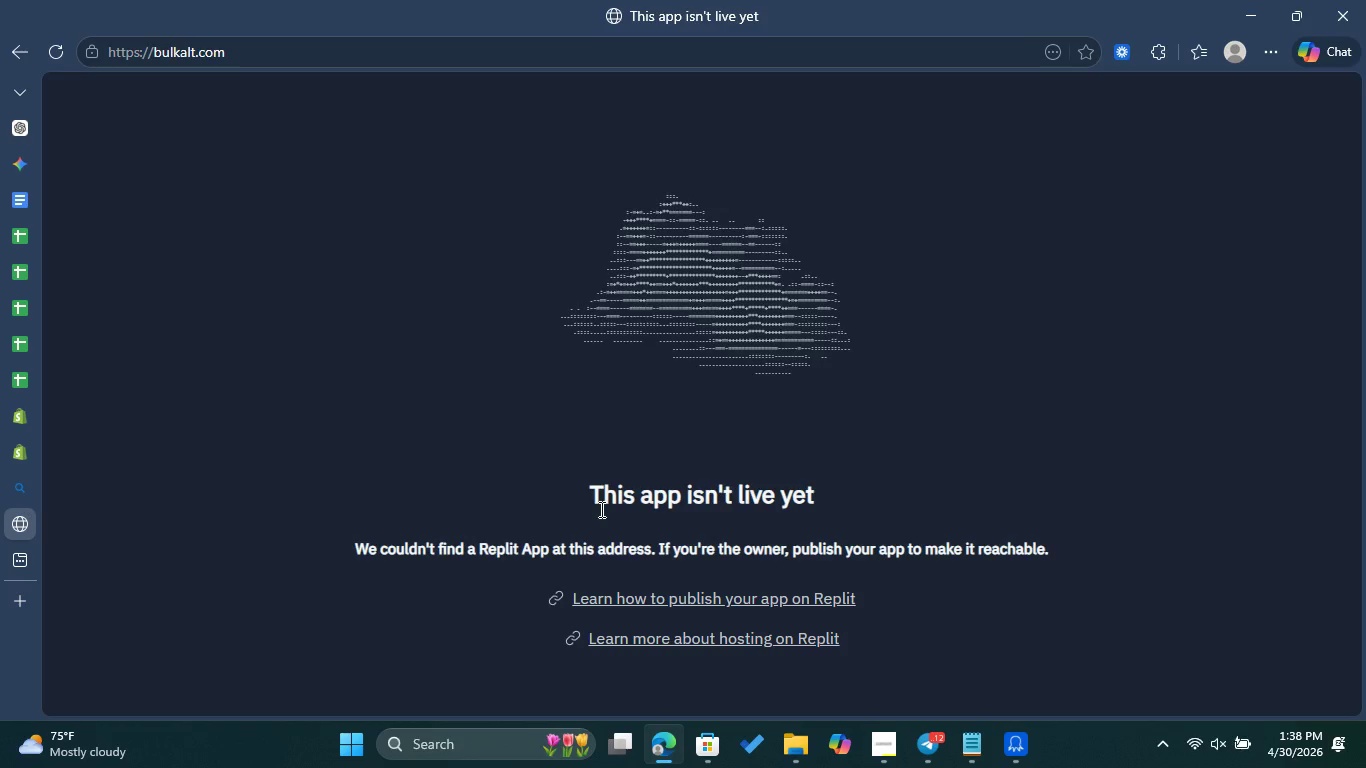 
left_click([307, 524])
 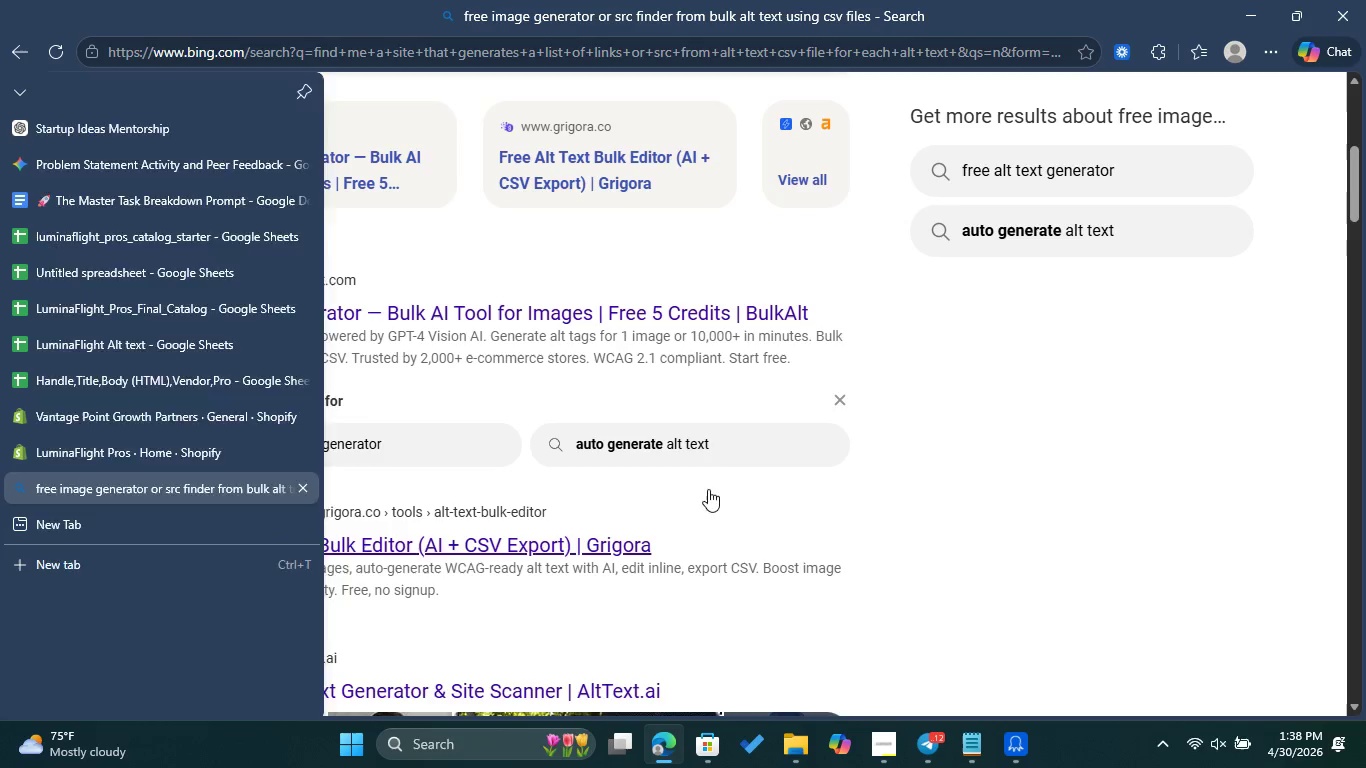 
scroll: coordinate [562, 406], scroll_direction: down, amount: 12.0
 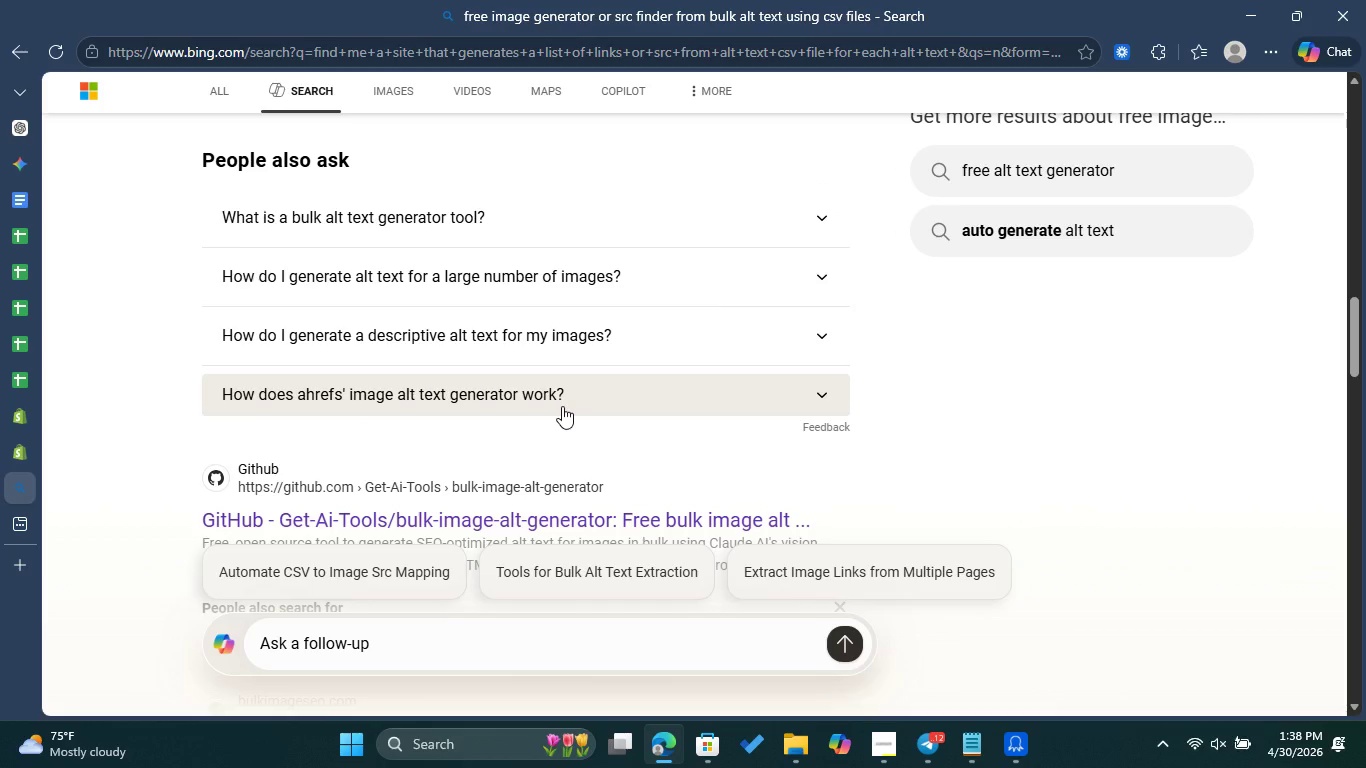 
mouse_move([591, 396])
 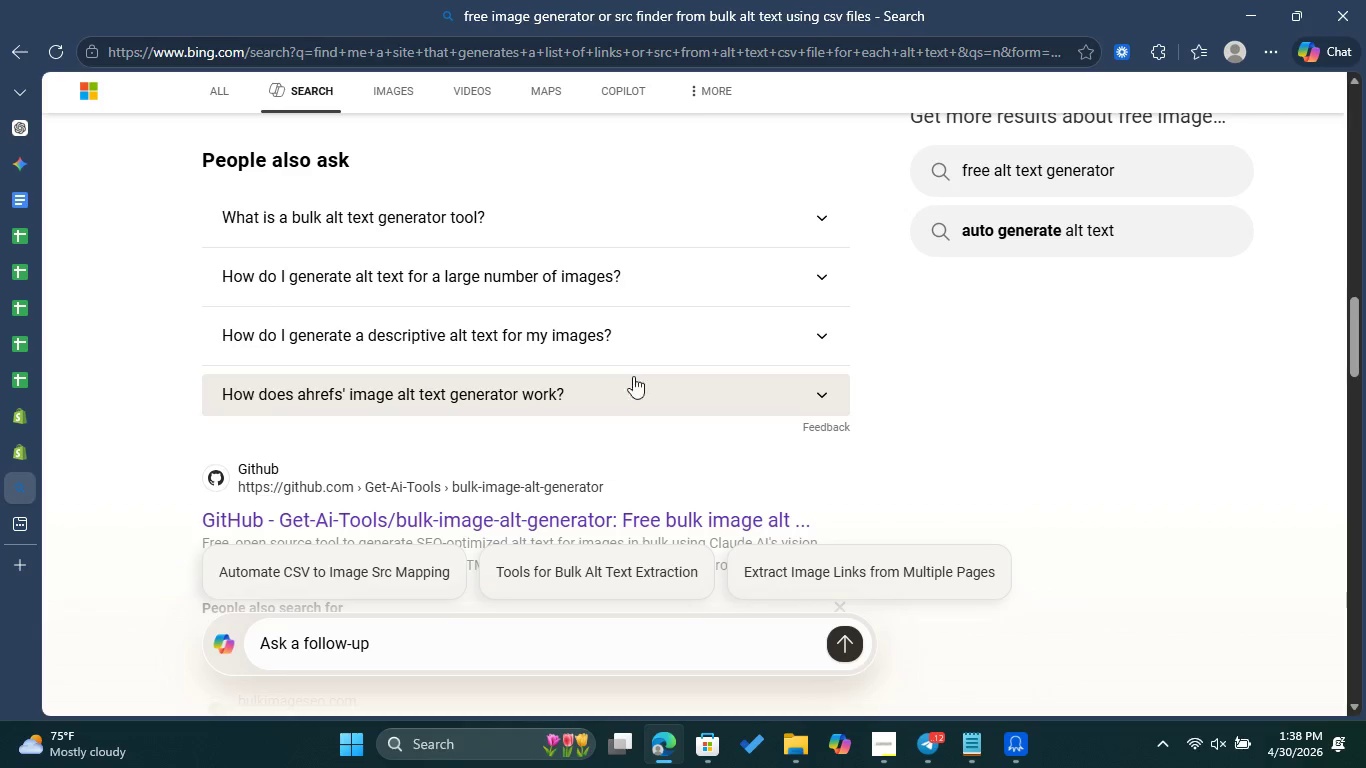 
scroll: coordinate [719, 389], scroll_direction: down, amount: 3.0
 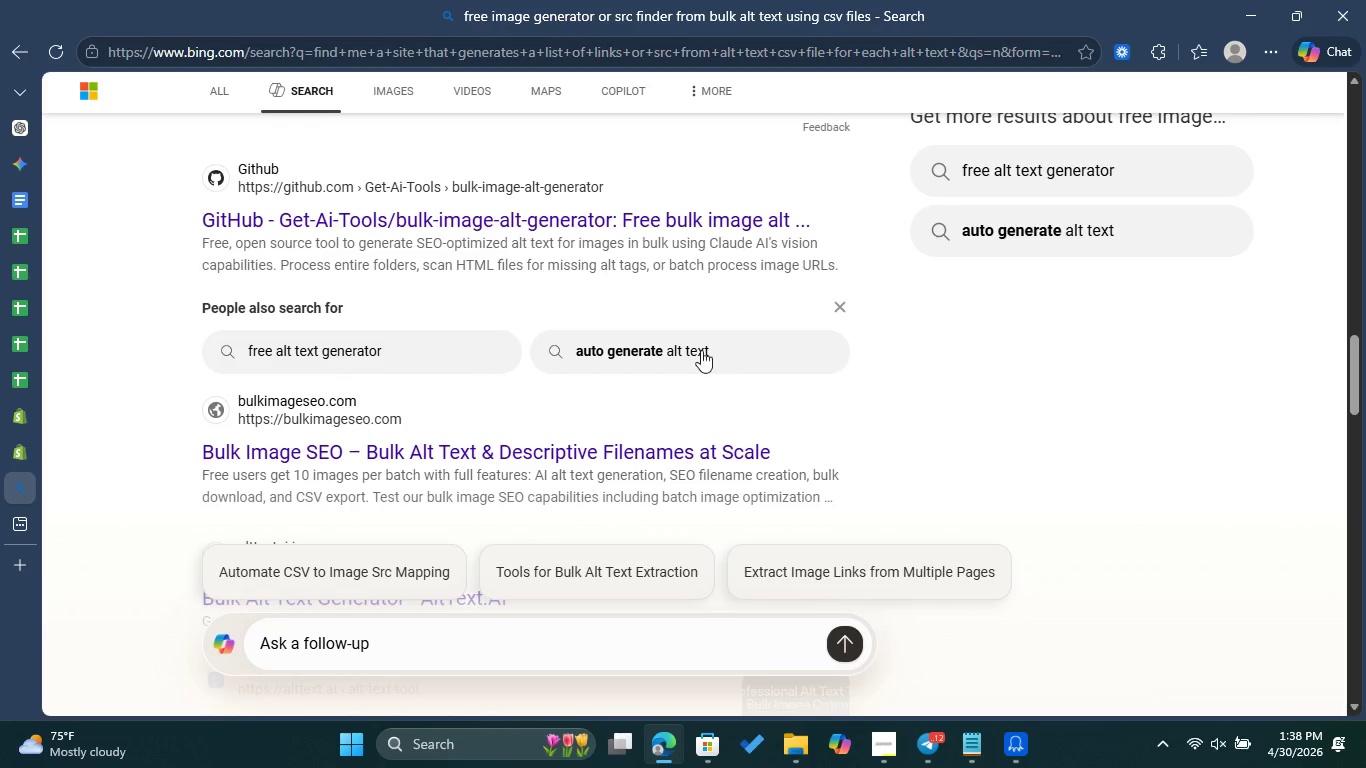 
left_click([651, 231])
 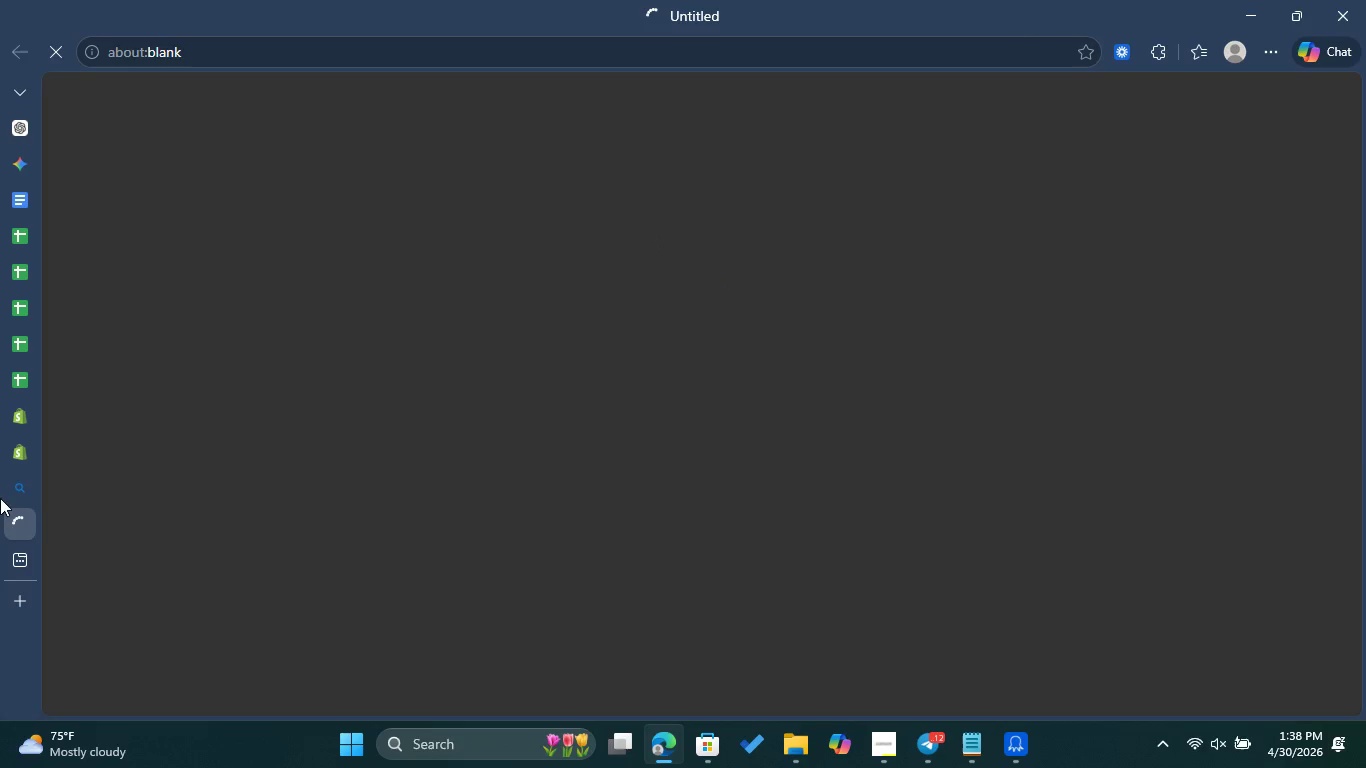 
left_click([36, 490])
 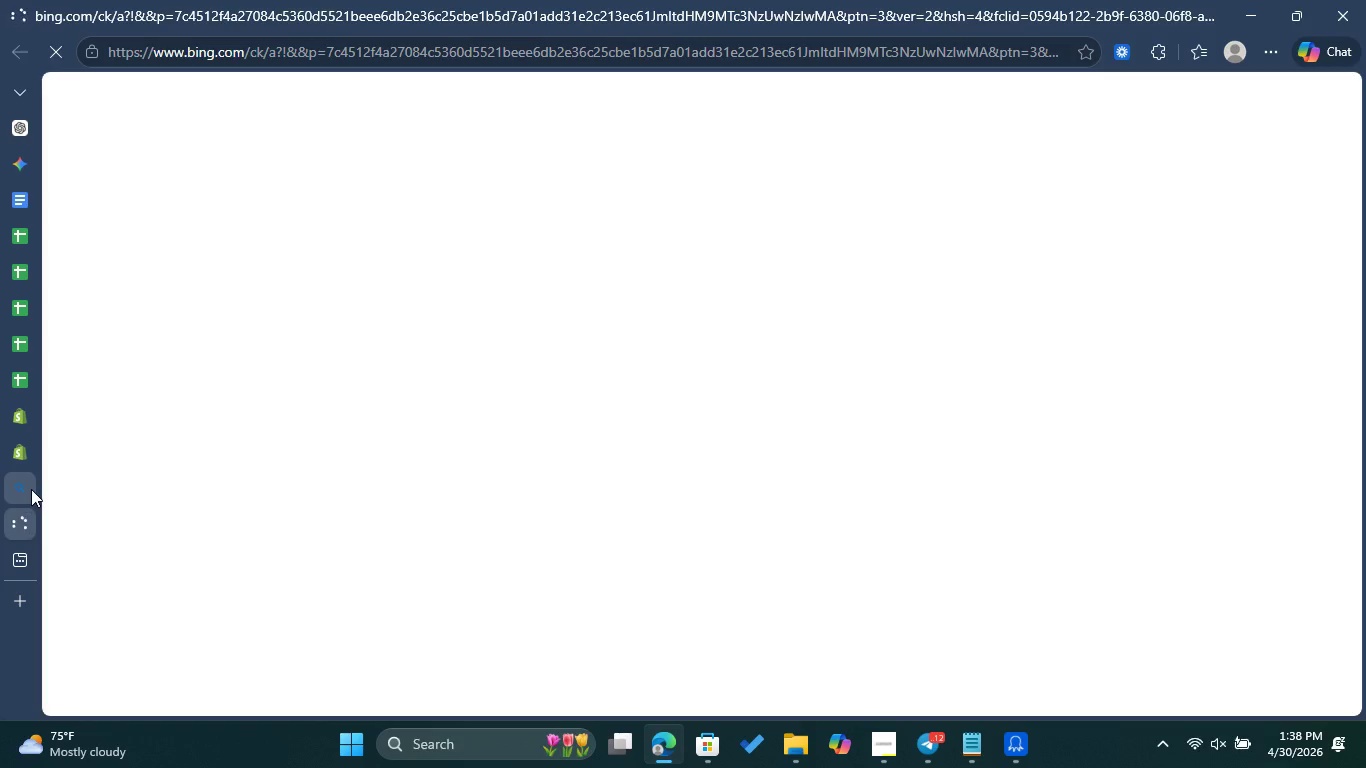 
left_click([31, 489])
 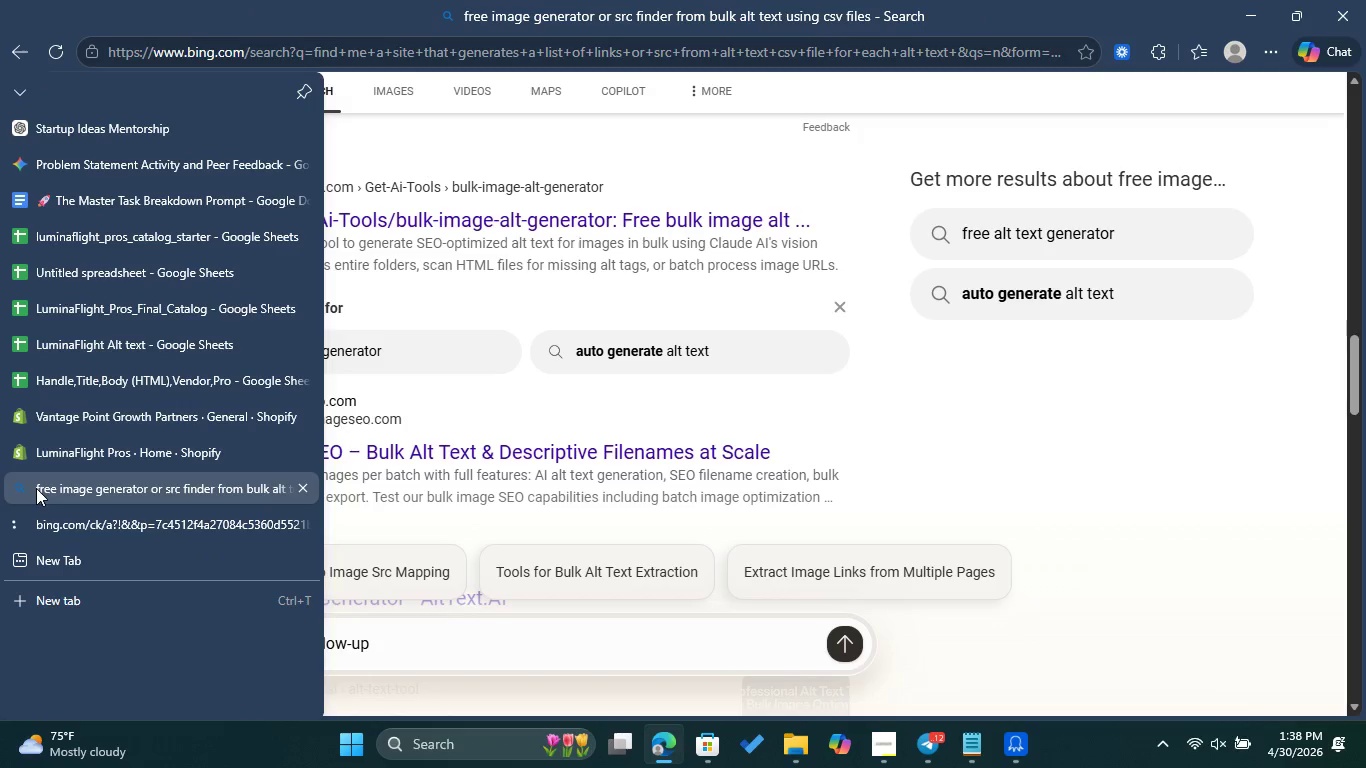 
left_click([46, 514])
 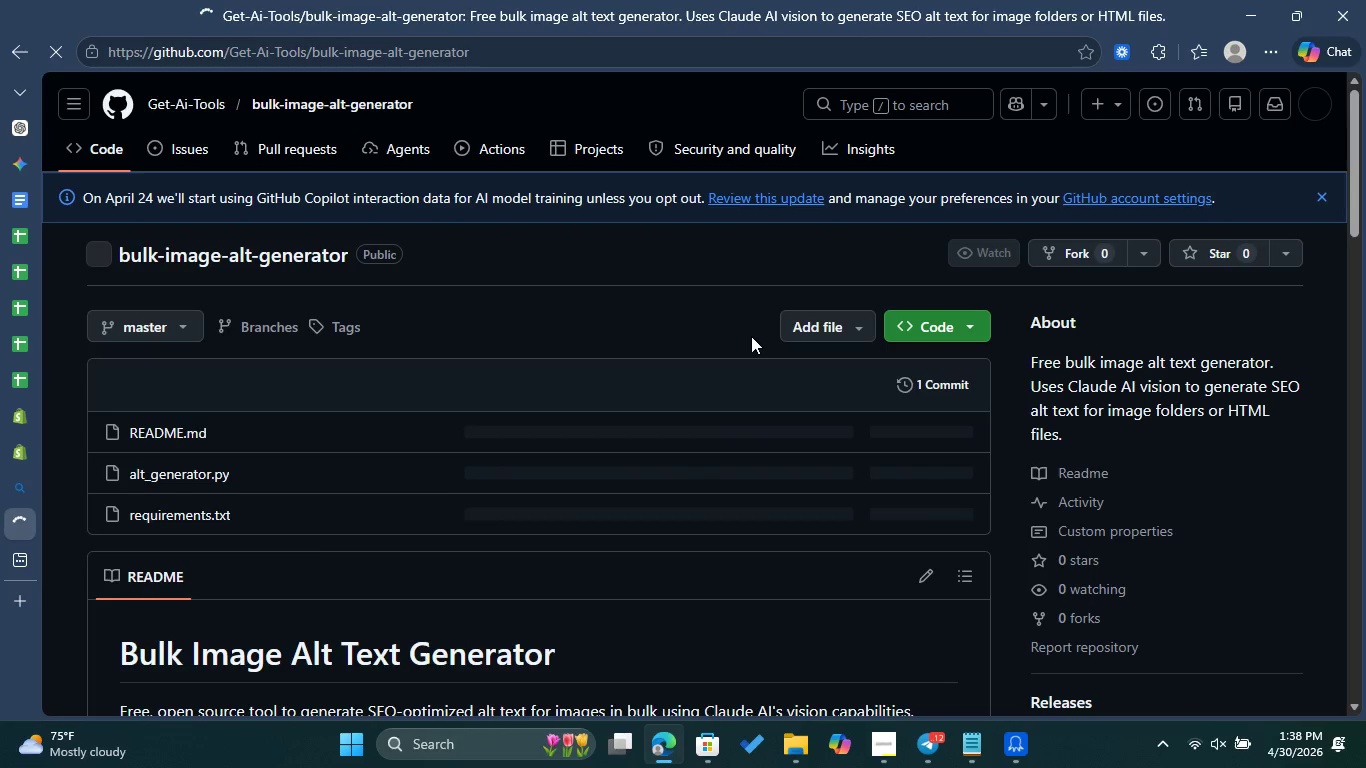 
wait(23.19)
 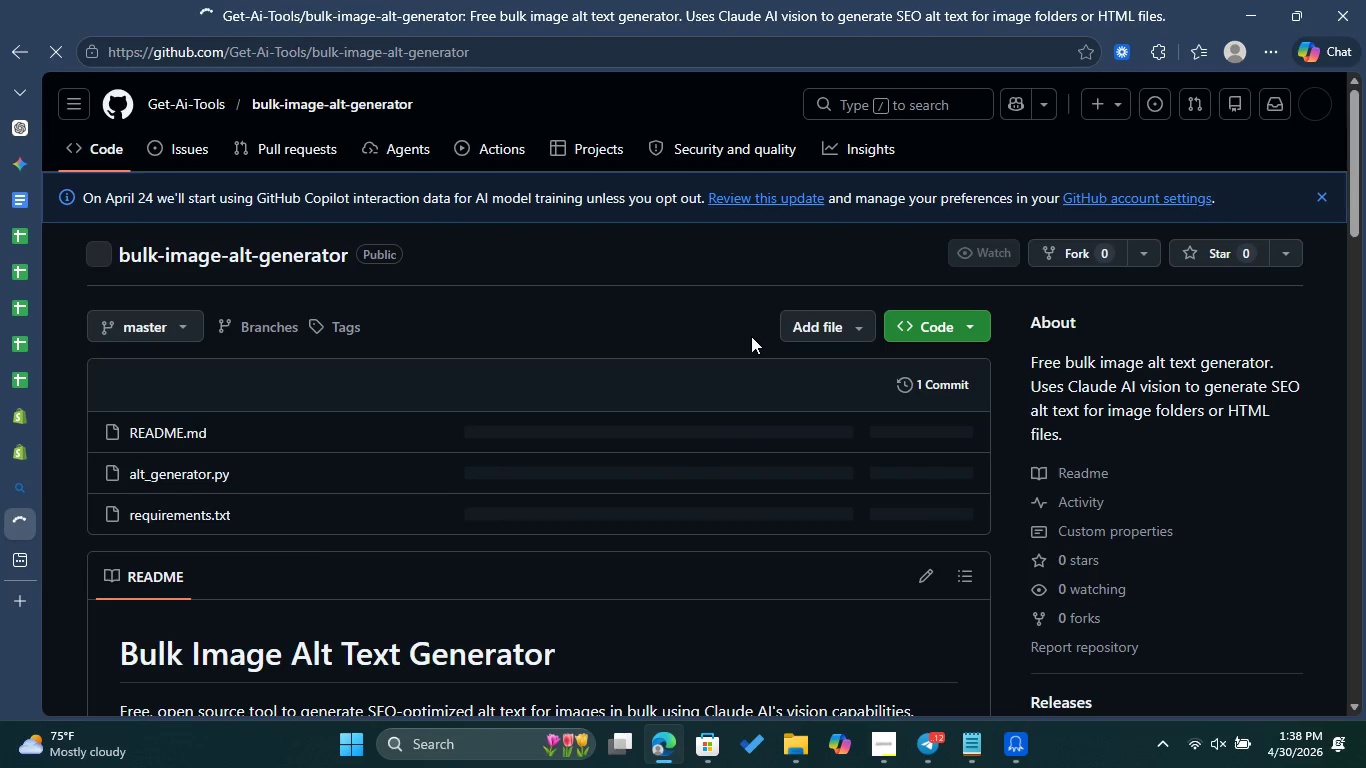 
scroll: coordinate [489, 448], scroll_direction: down, amount: 6.0
 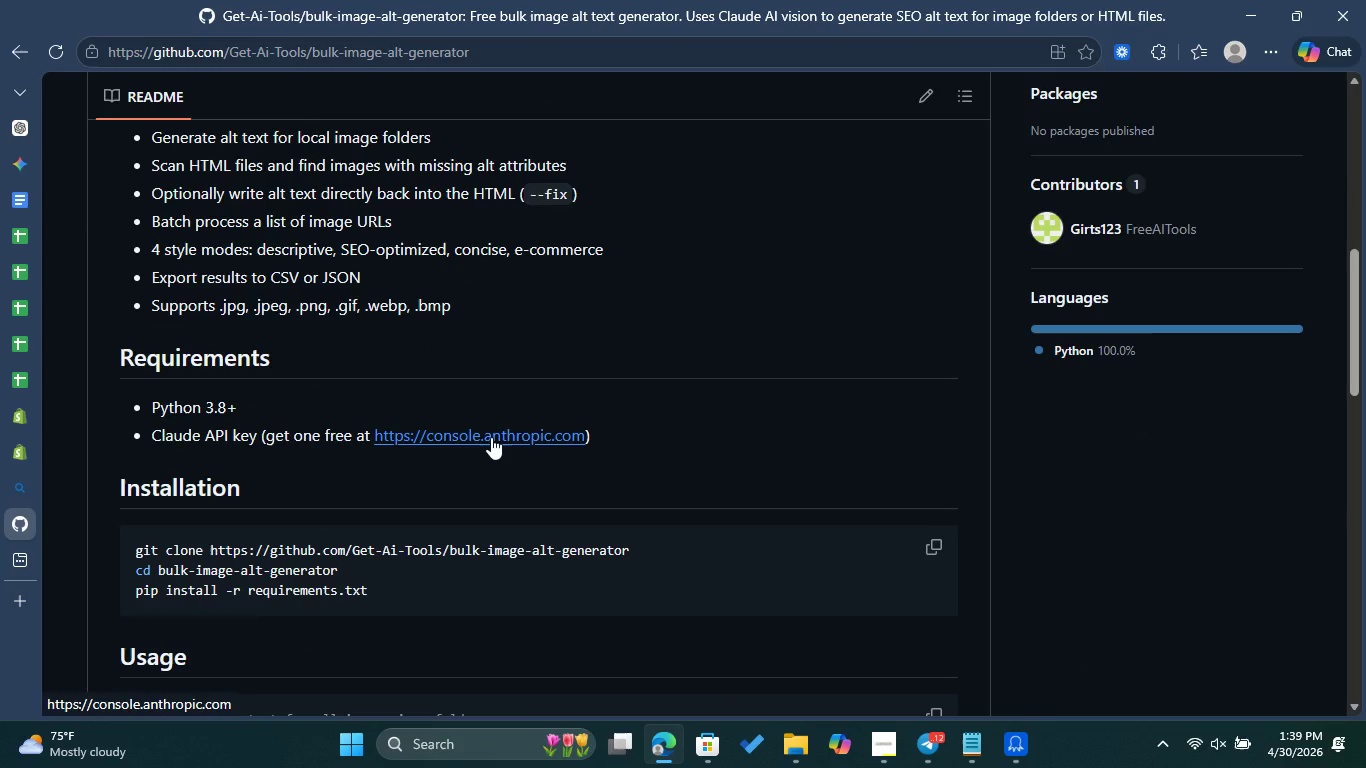 
wait(7.77)
 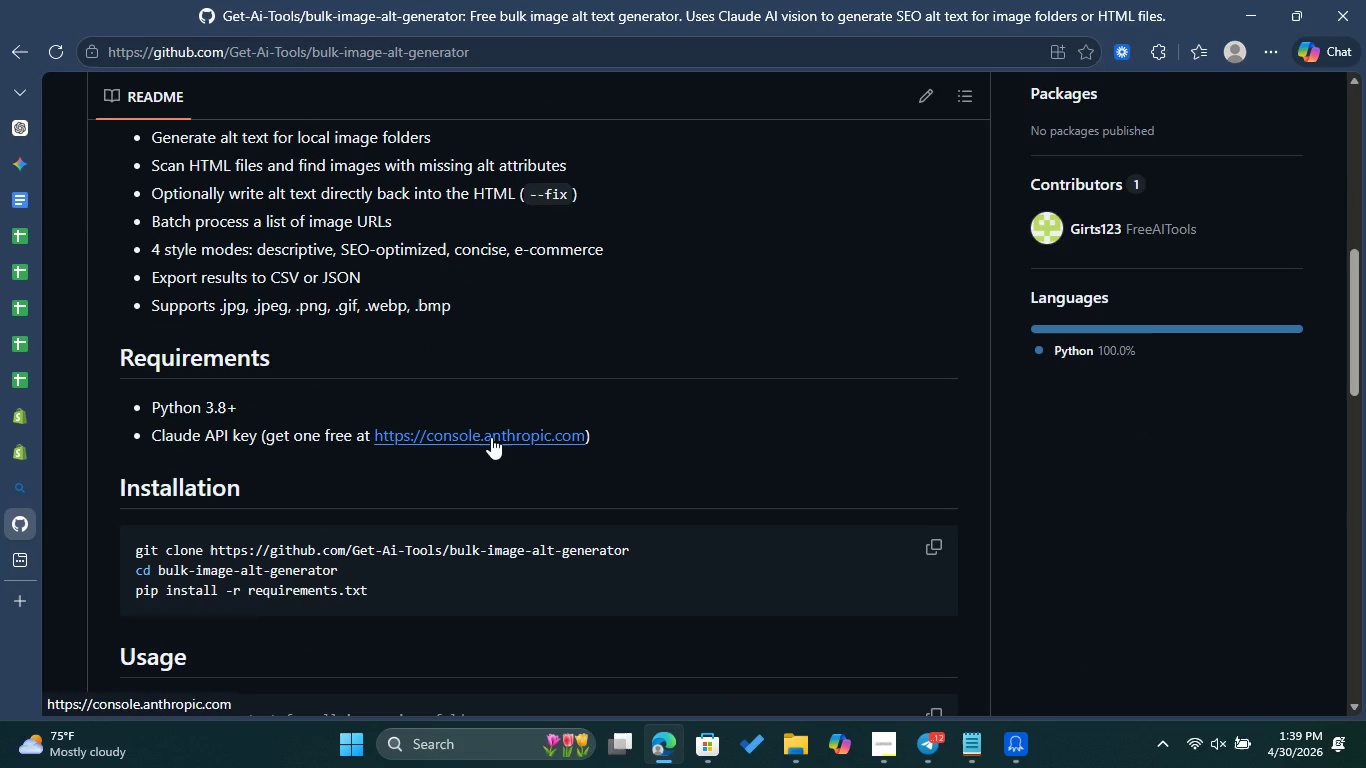 
scroll: coordinate [578, 325], scroll_direction: down, amount: 12.0
 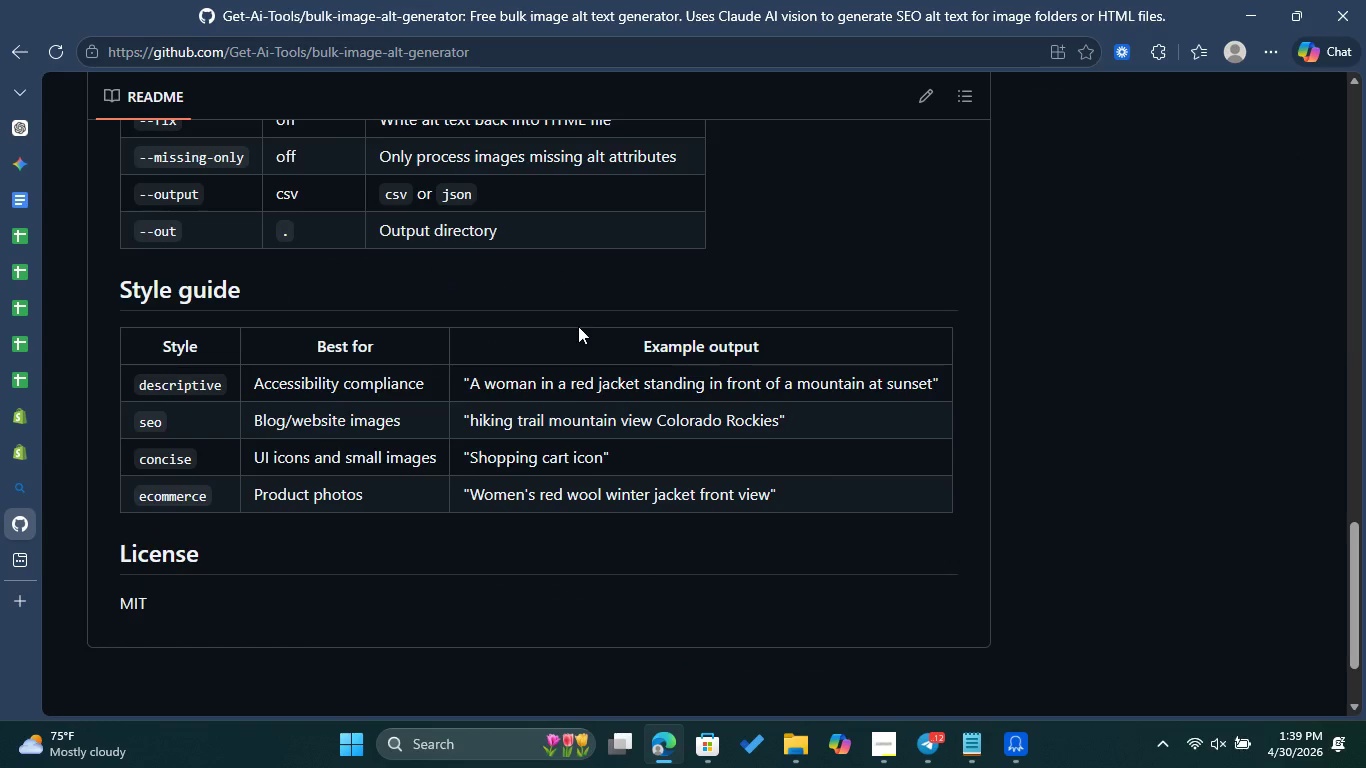 
scroll: coordinate [587, 398], scroll_direction: up, amount: 22.0
 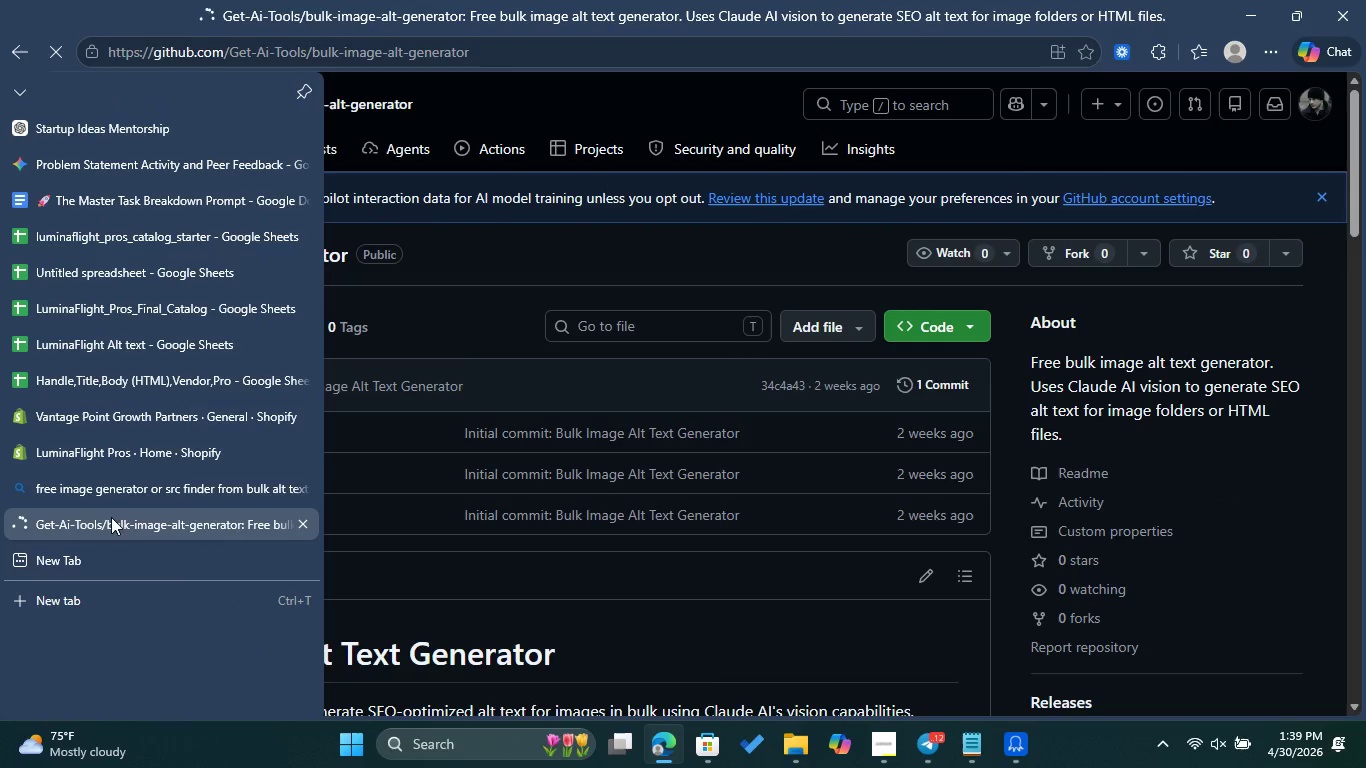 
mouse_move([322, 517])
 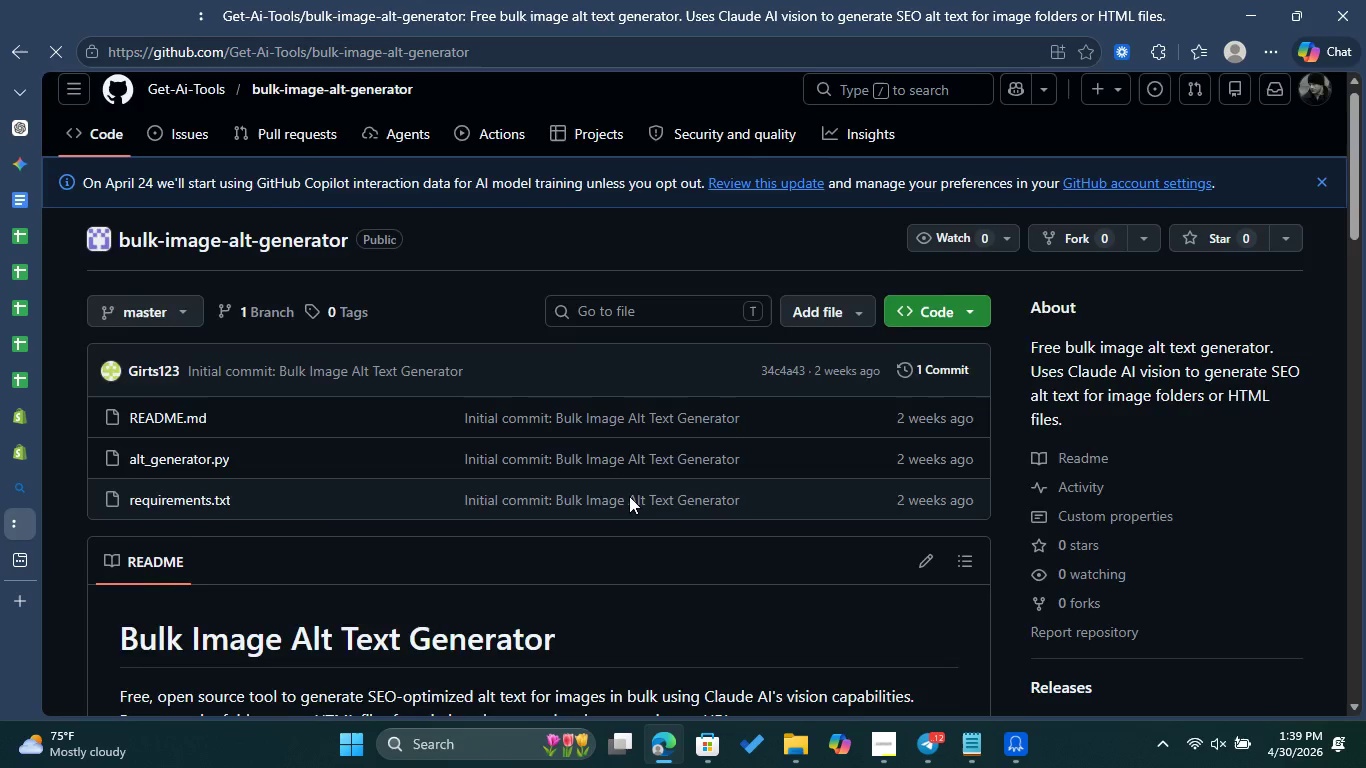 
scroll: coordinate [628, 497], scroll_direction: down, amount: 13.0
 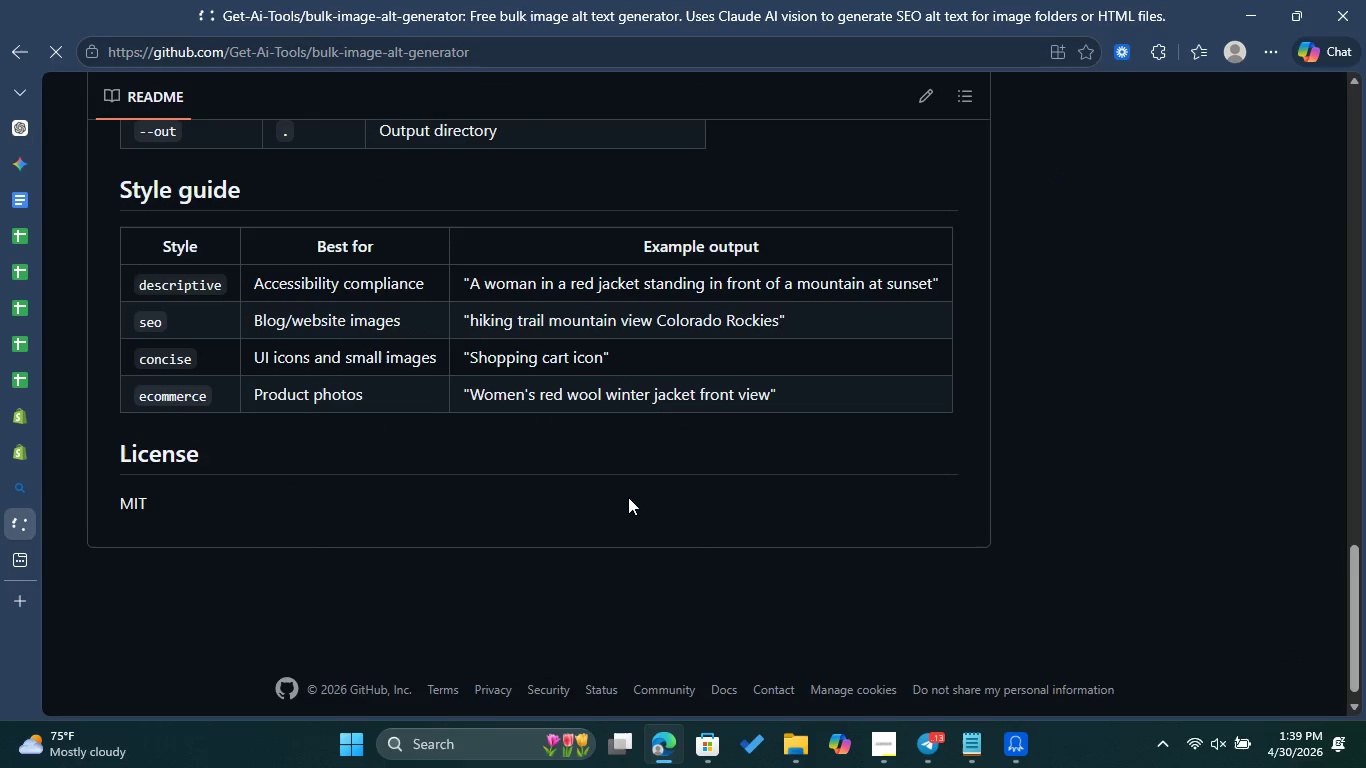 
scroll: coordinate [628, 497], scroll_direction: up, amount: 5.0
 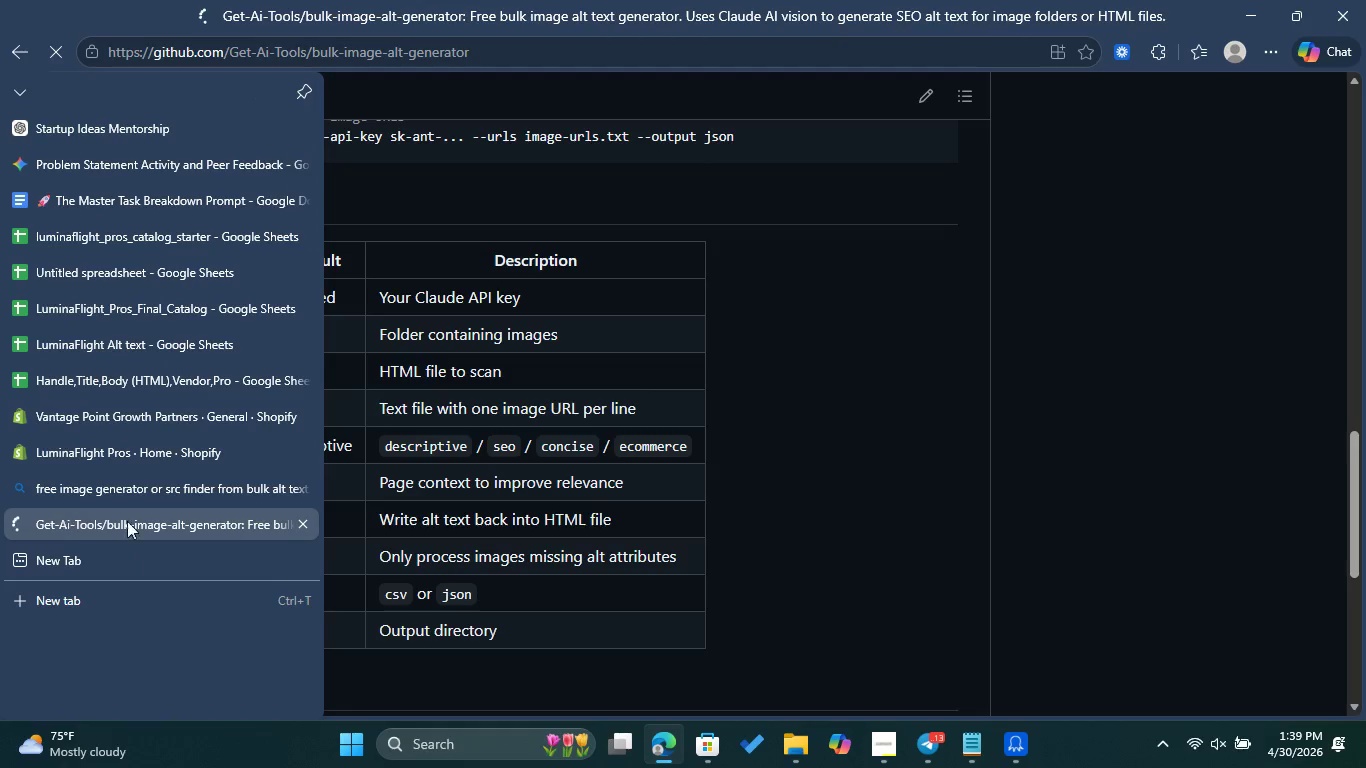 
left_click([298, 520])
 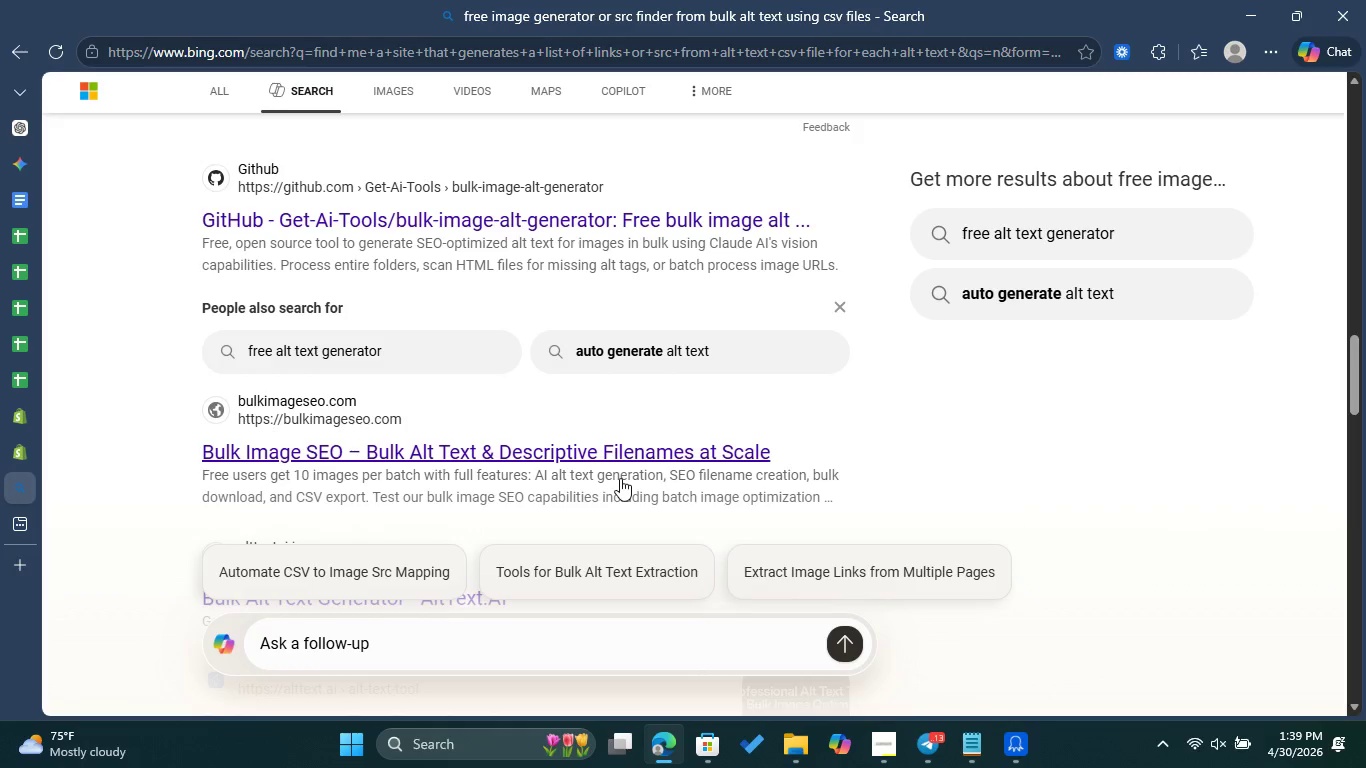 
scroll: coordinate [1060, 428], scroll_direction: down, amount: 9.0
 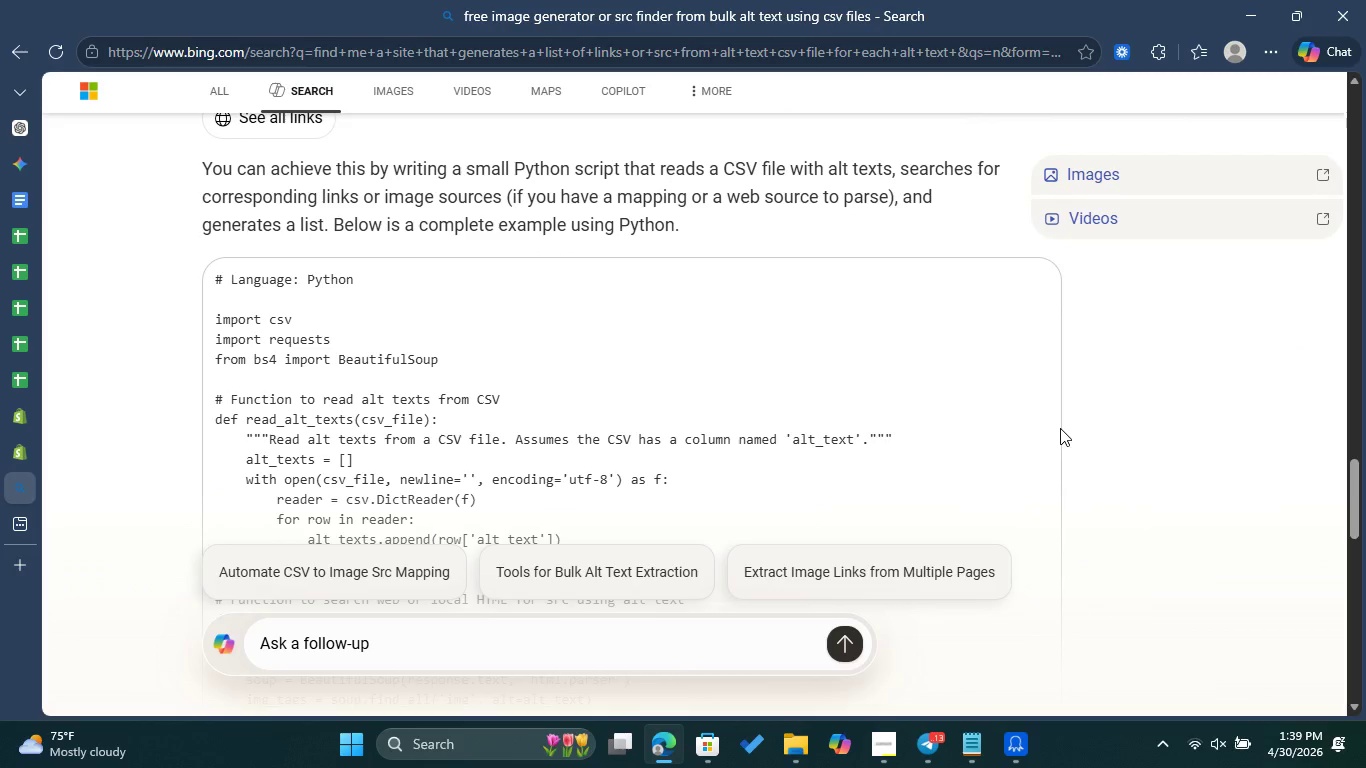 
scroll: coordinate [909, 403], scroll_direction: up, amount: 38.0
 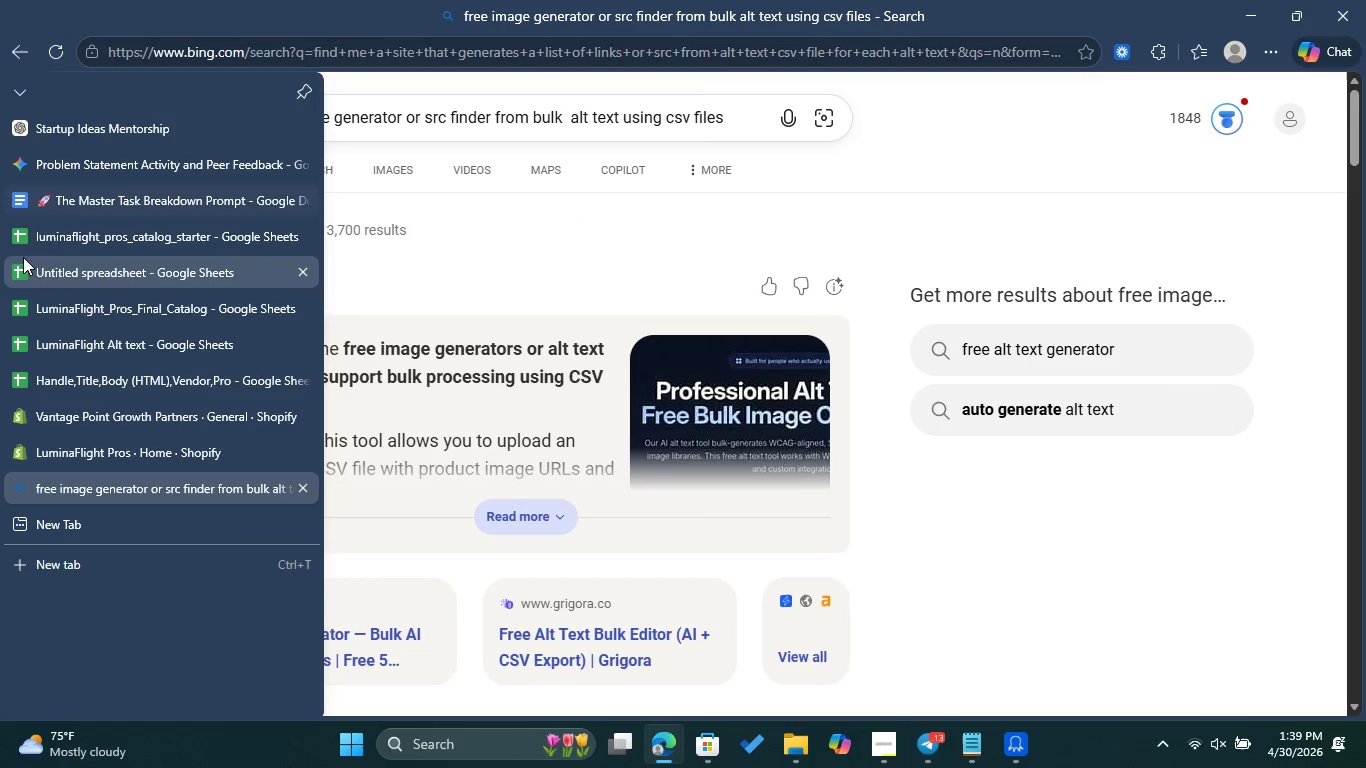 
left_click([30, 261])
 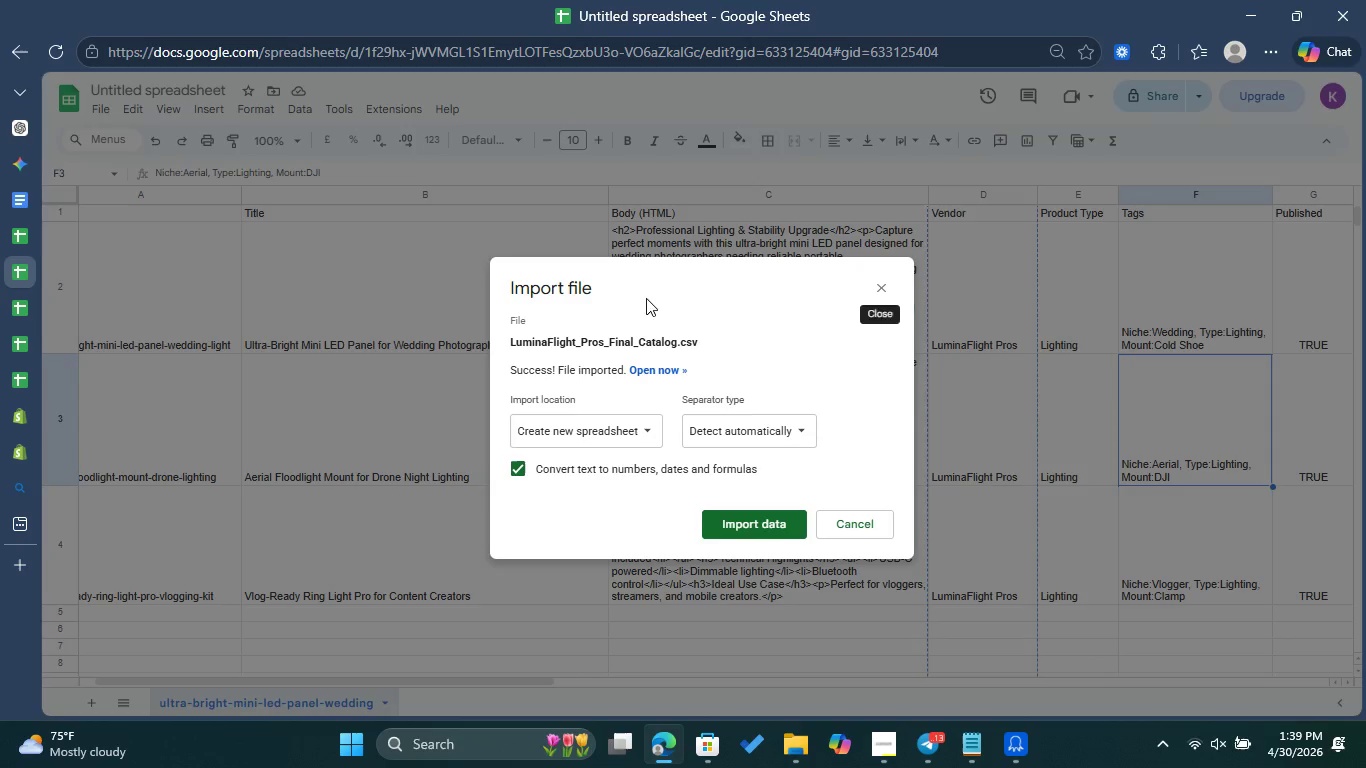 
left_click([11, 302])
 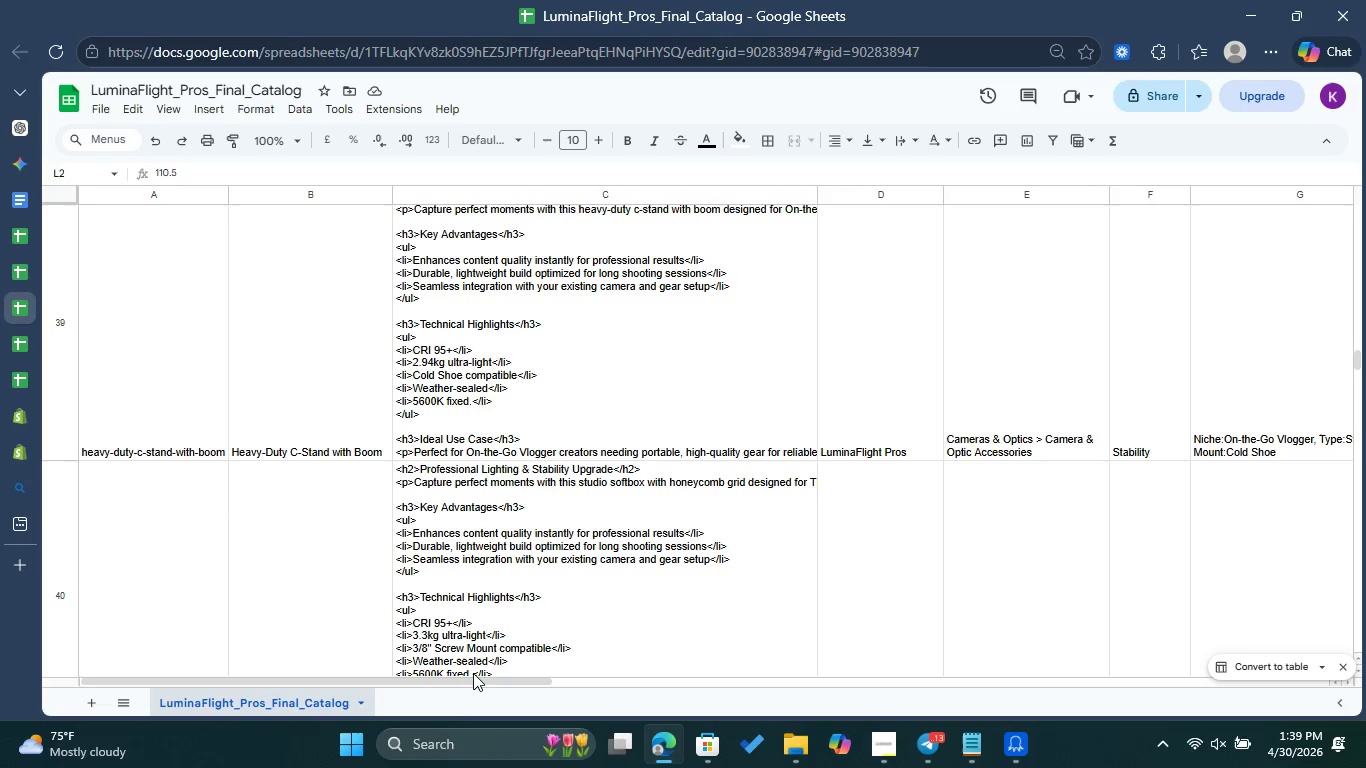 
left_click_drag(start_coordinate=[483, 681], to_coordinate=[1193, 679])
 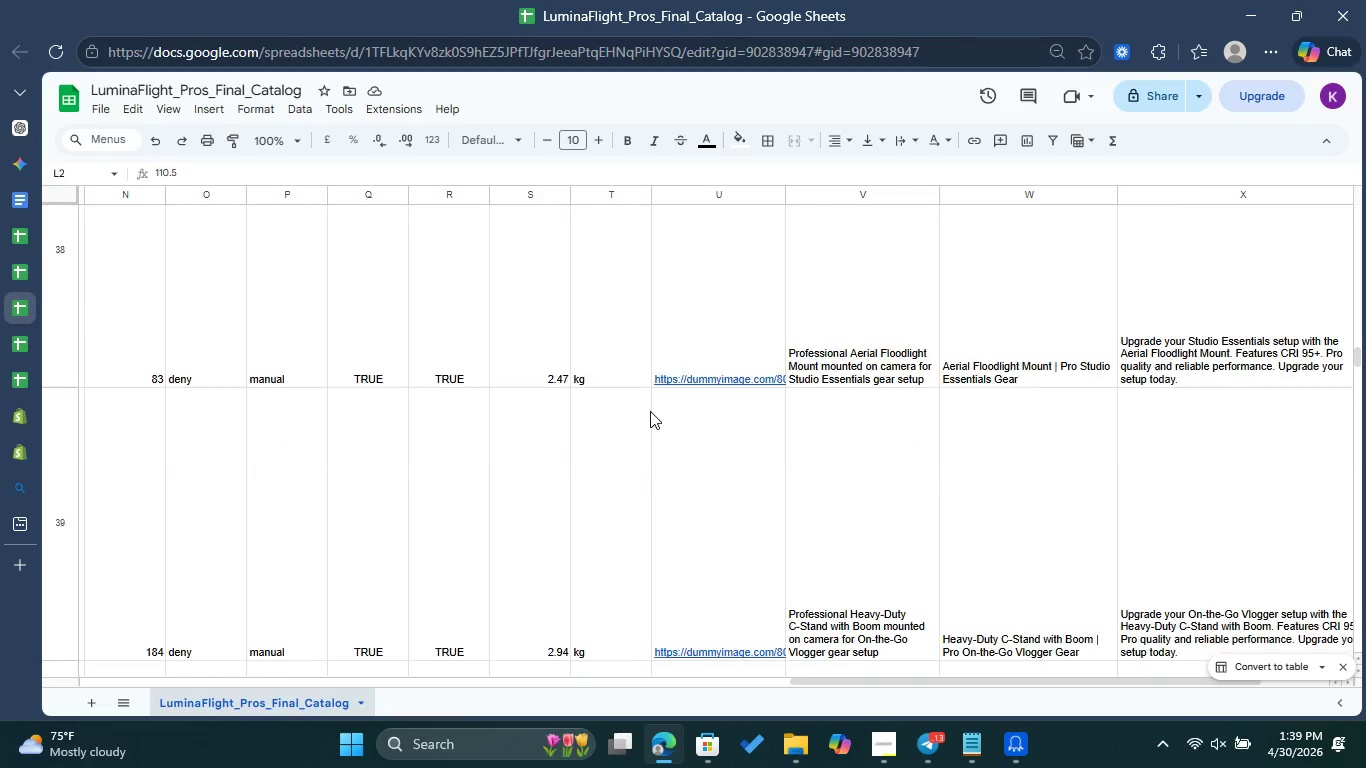 
scroll: coordinate [650, 411], scroll_direction: up, amount: 113.0
 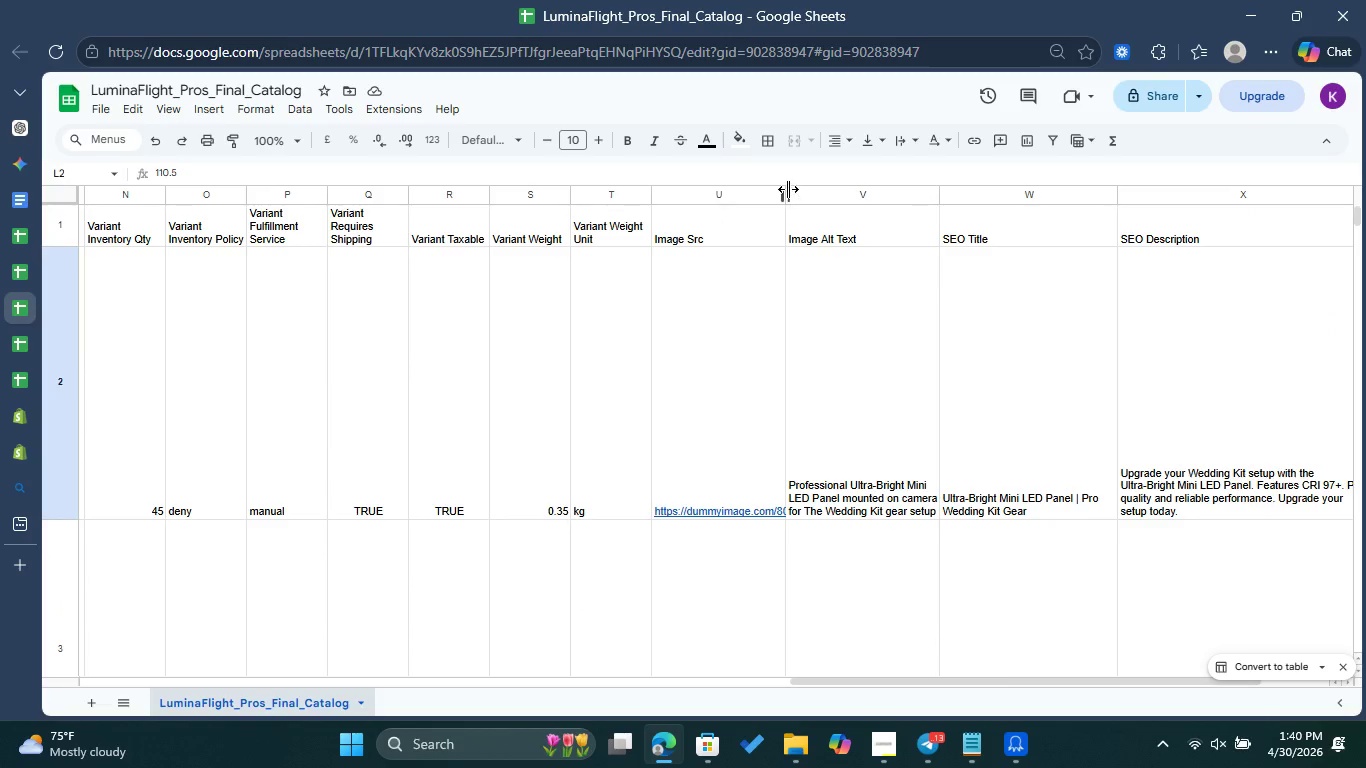 
left_click_drag(start_coordinate=[787, 191], to_coordinate=[841, 206])
 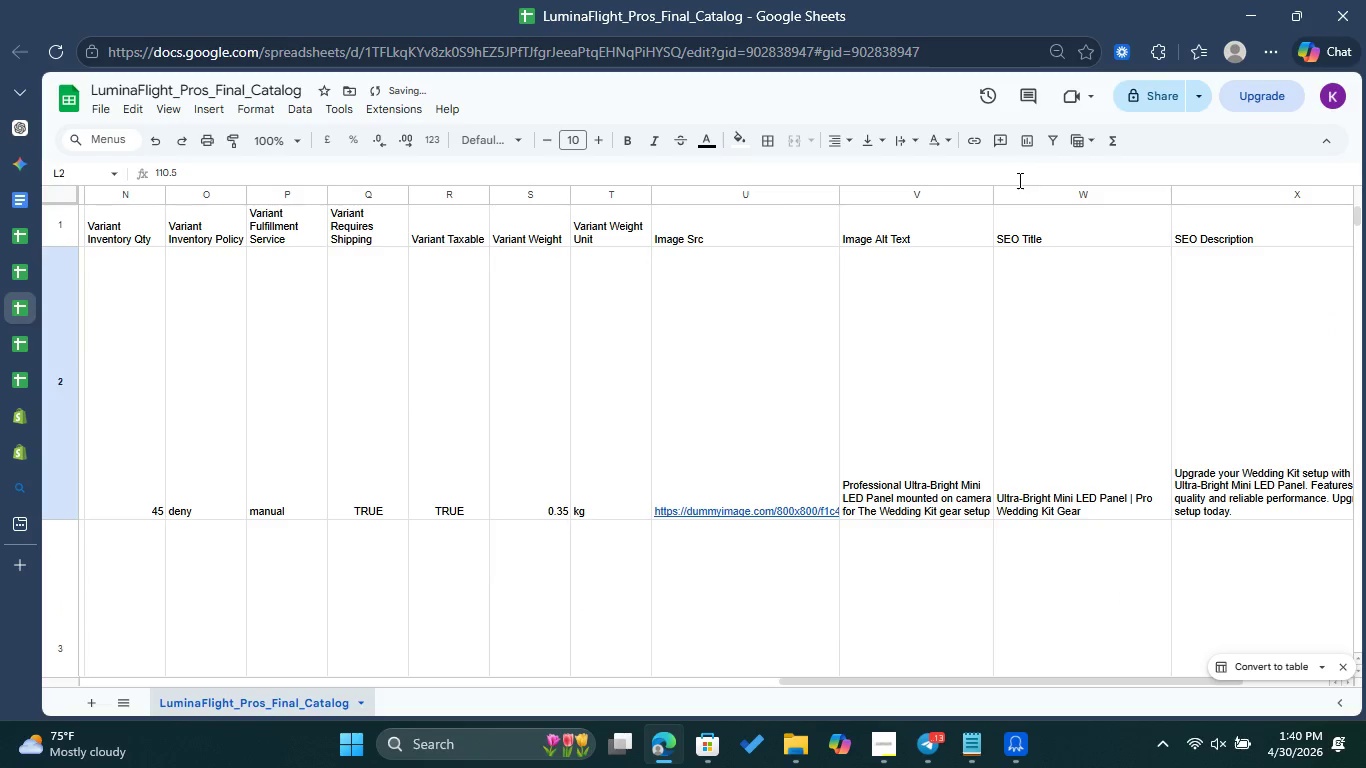 
left_click_drag(start_coordinate=[995, 199], to_coordinate=[1093, 204])
 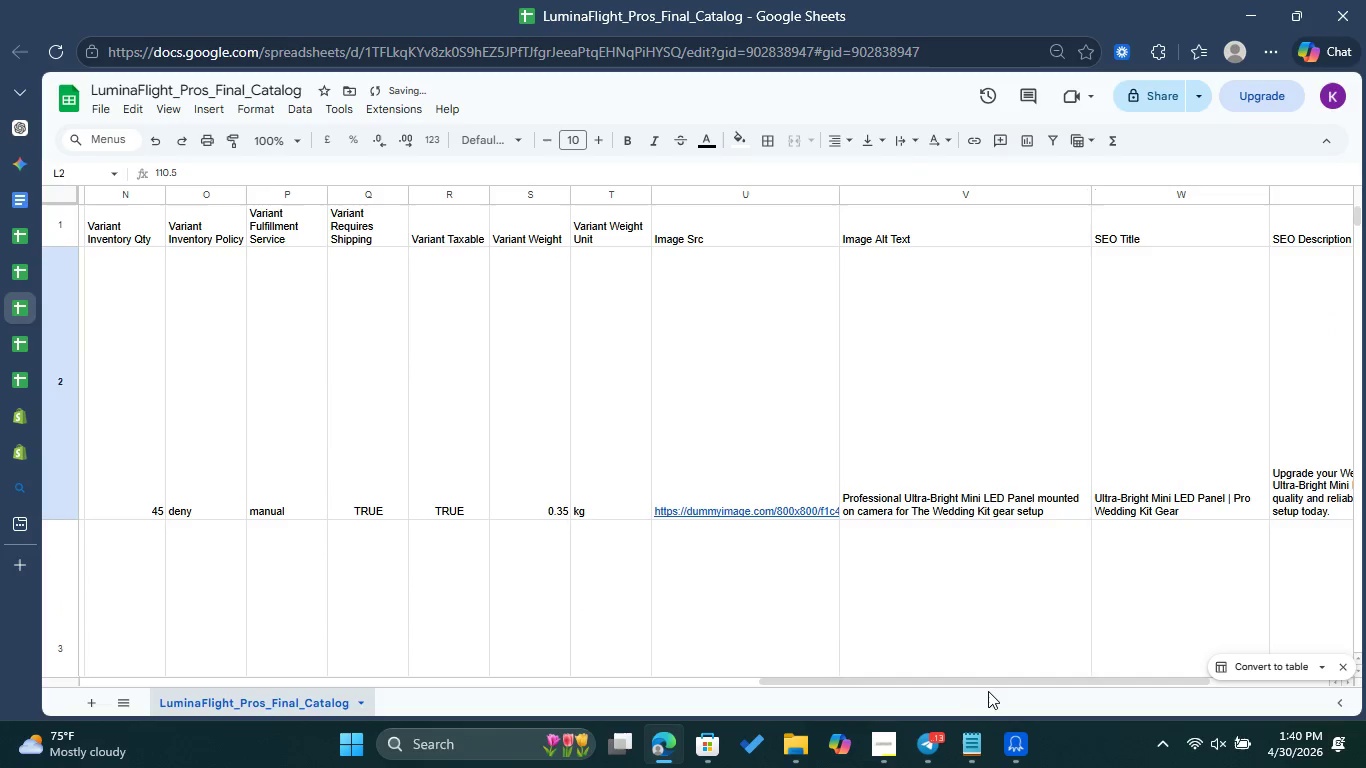 
left_click_drag(start_coordinate=[996, 676], to_coordinate=[1015, 676])
 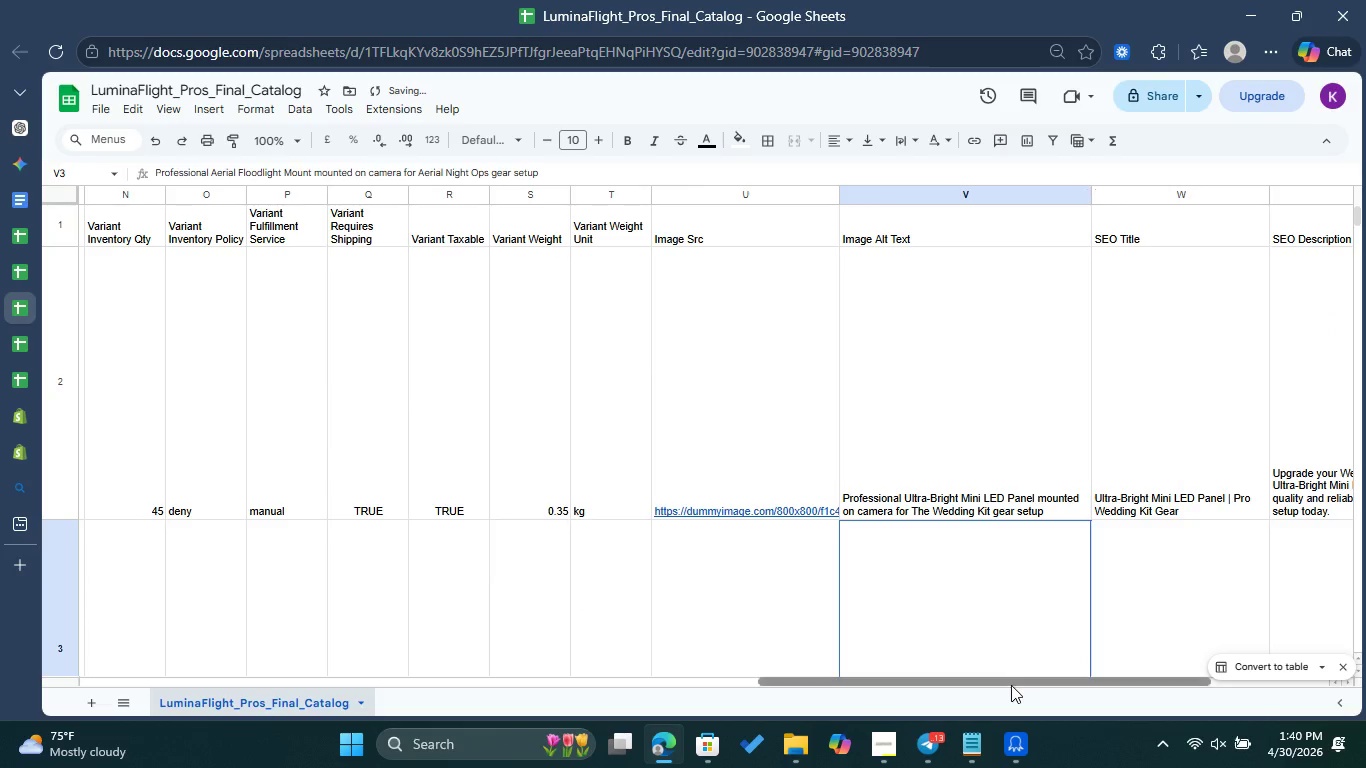 
left_click_drag(start_coordinate=[1011, 685], to_coordinate=[1289, 676])
 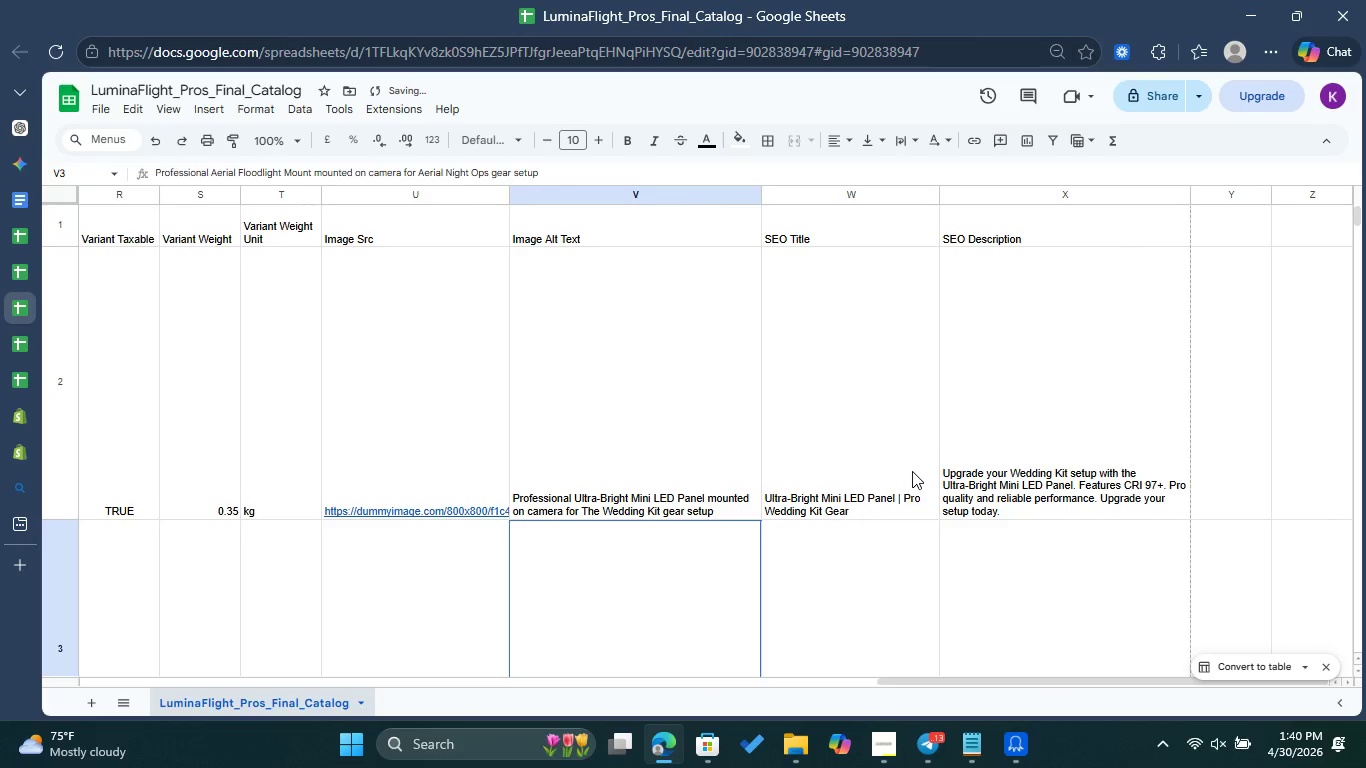 
scroll: coordinate [856, 486], scroll_direction: up, amount: 9.0
 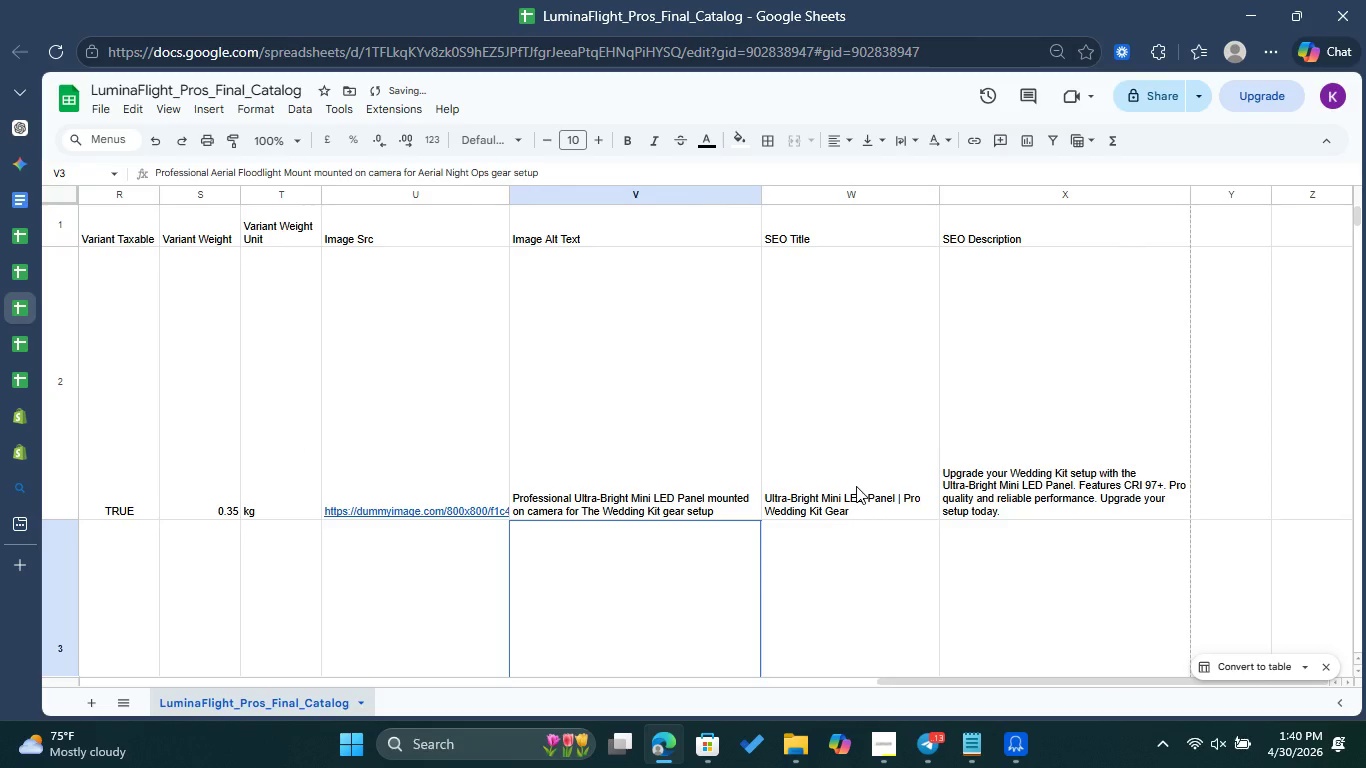 
wait(8.46)
 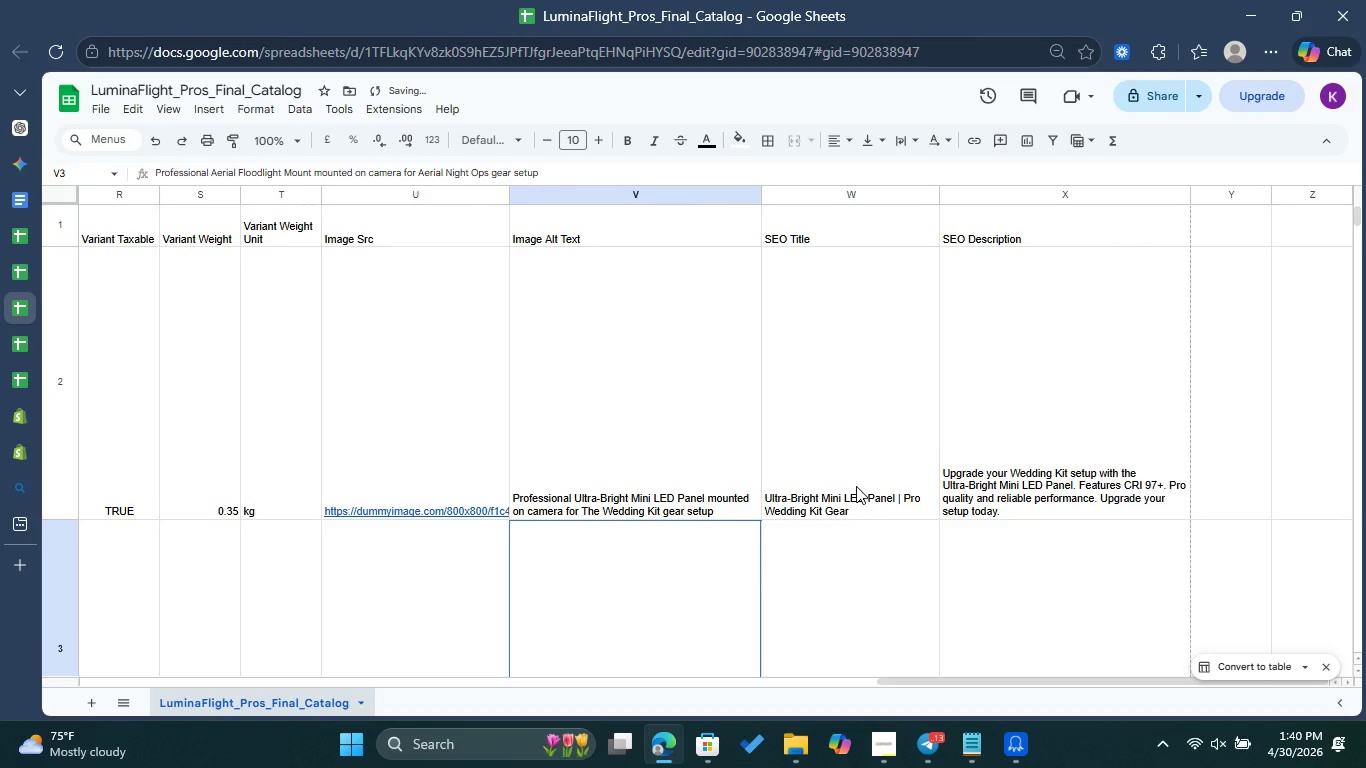 
scroll: coordinate [813, 466], scroll_direction: up, amount: 2.0
 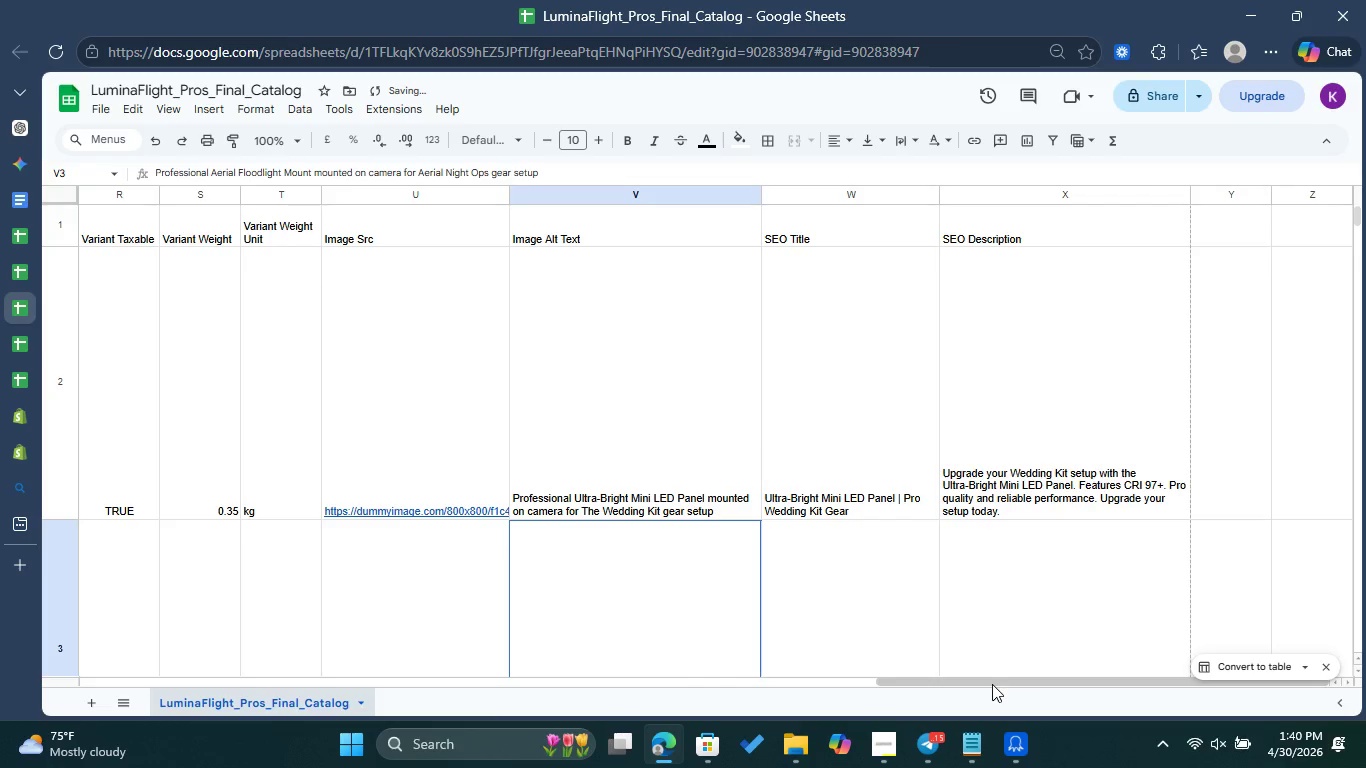 
left_click_drag(start_coordinate=[992, 684], to_coordinate=[173, 674])
 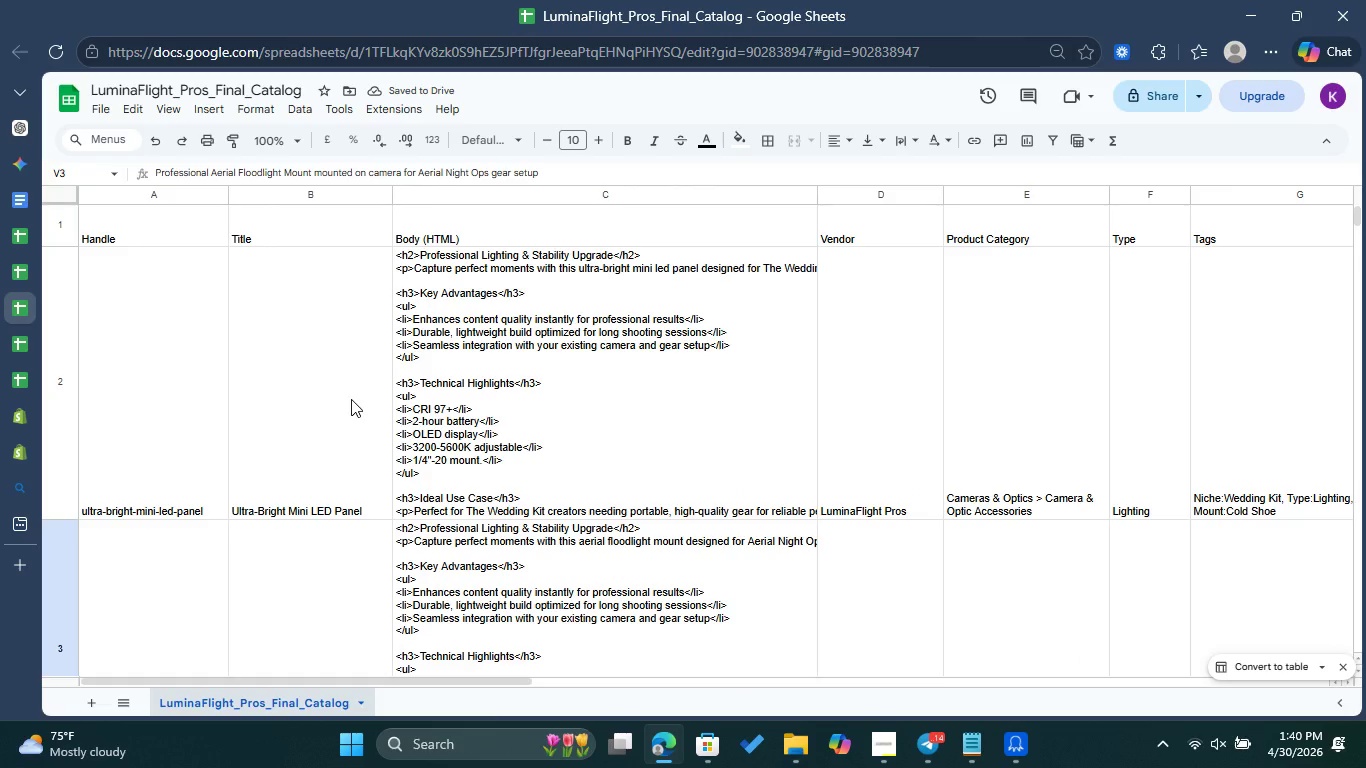 
wait(10.7)
 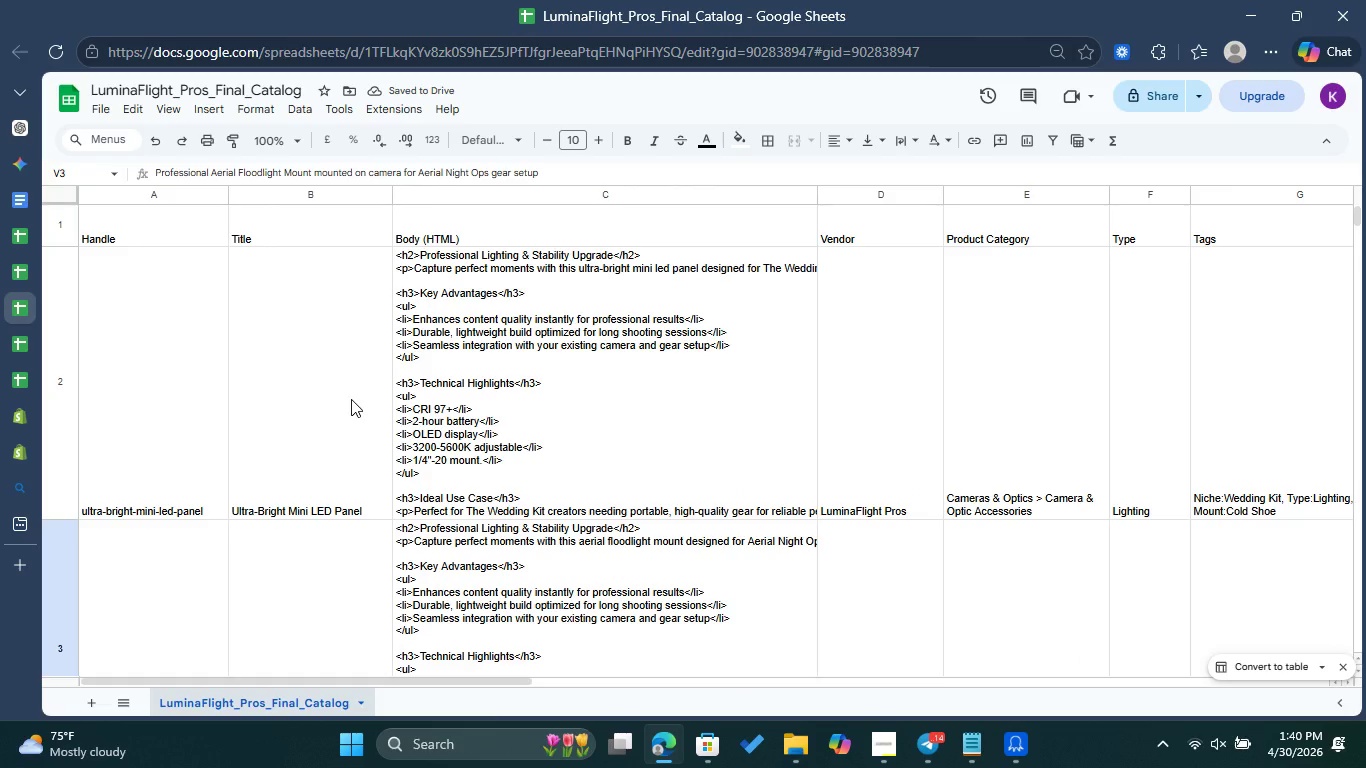 
left_click_drag(start_coordinate=[479, 682], to_coordinate=[1119, 686])
 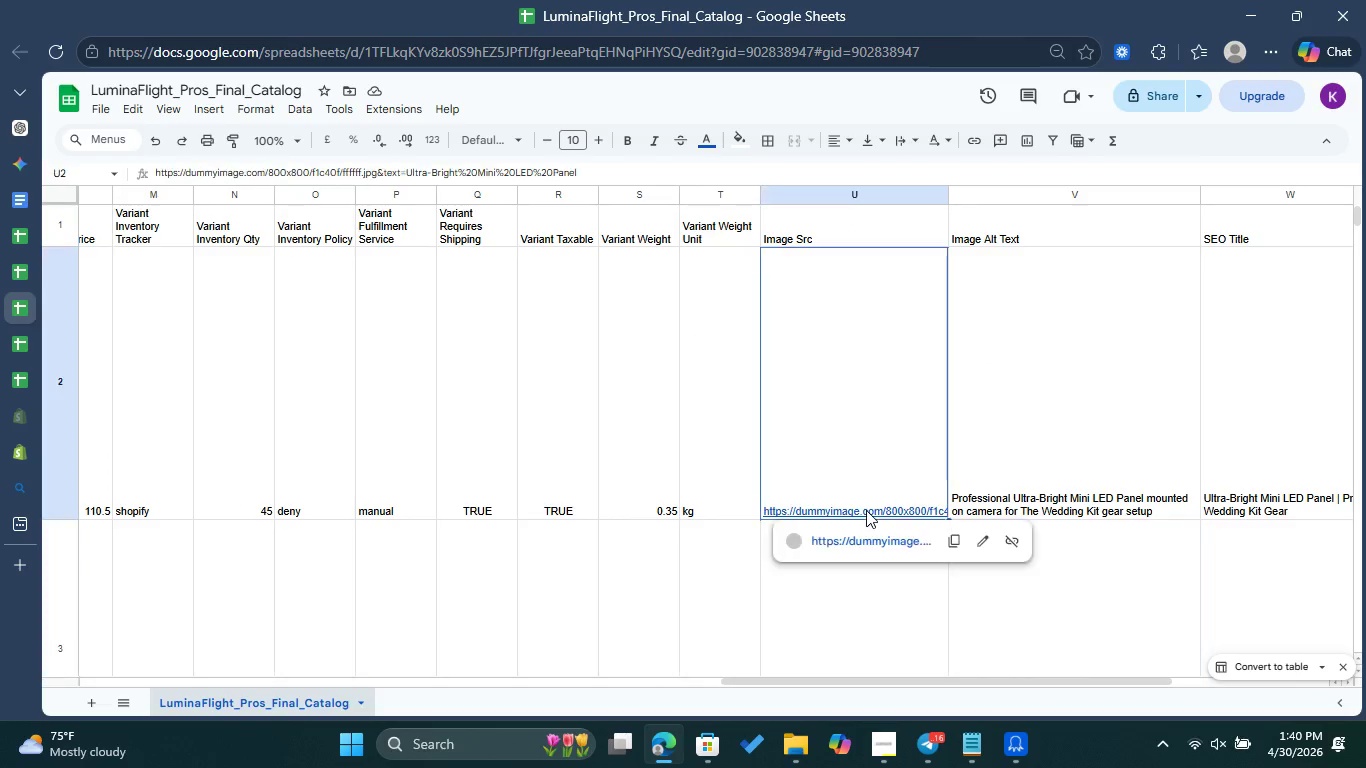 
double_click([866, 510])
 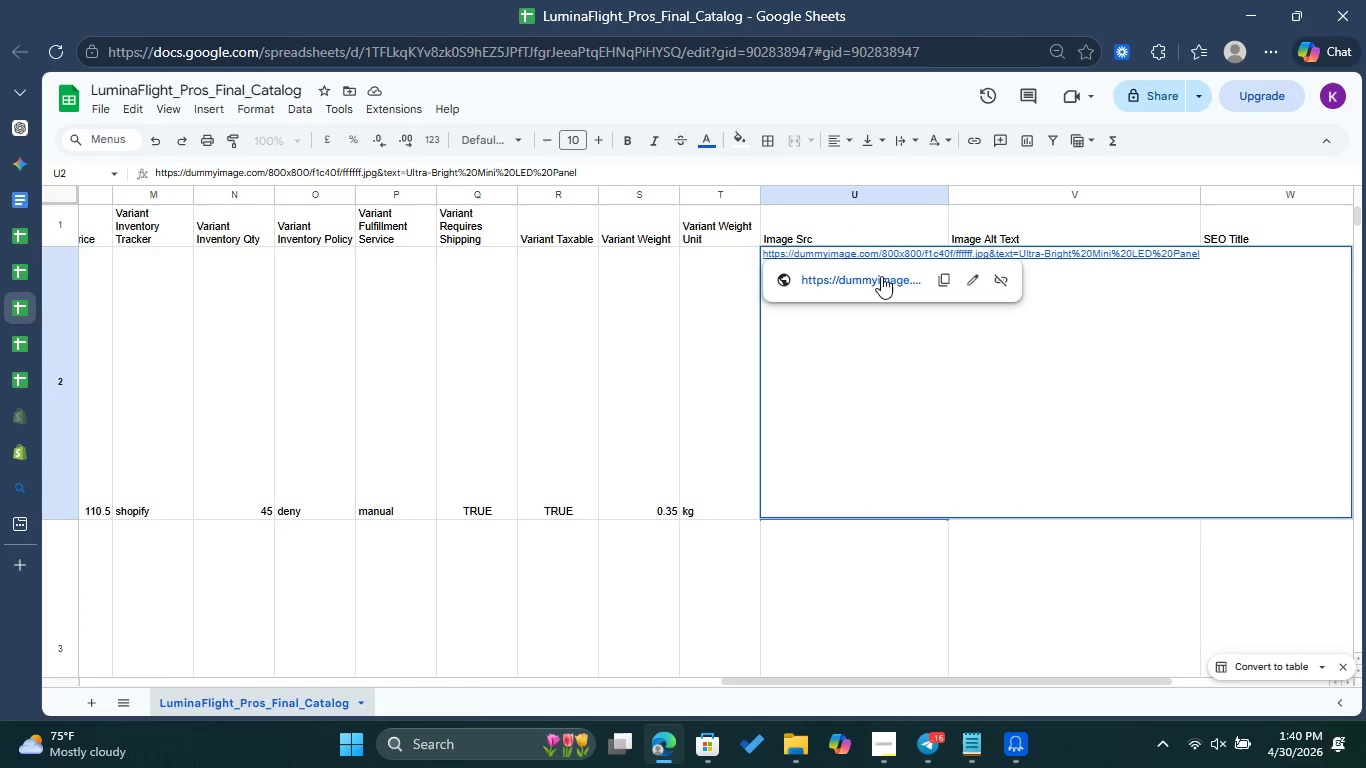 
left_click([882, 278])
 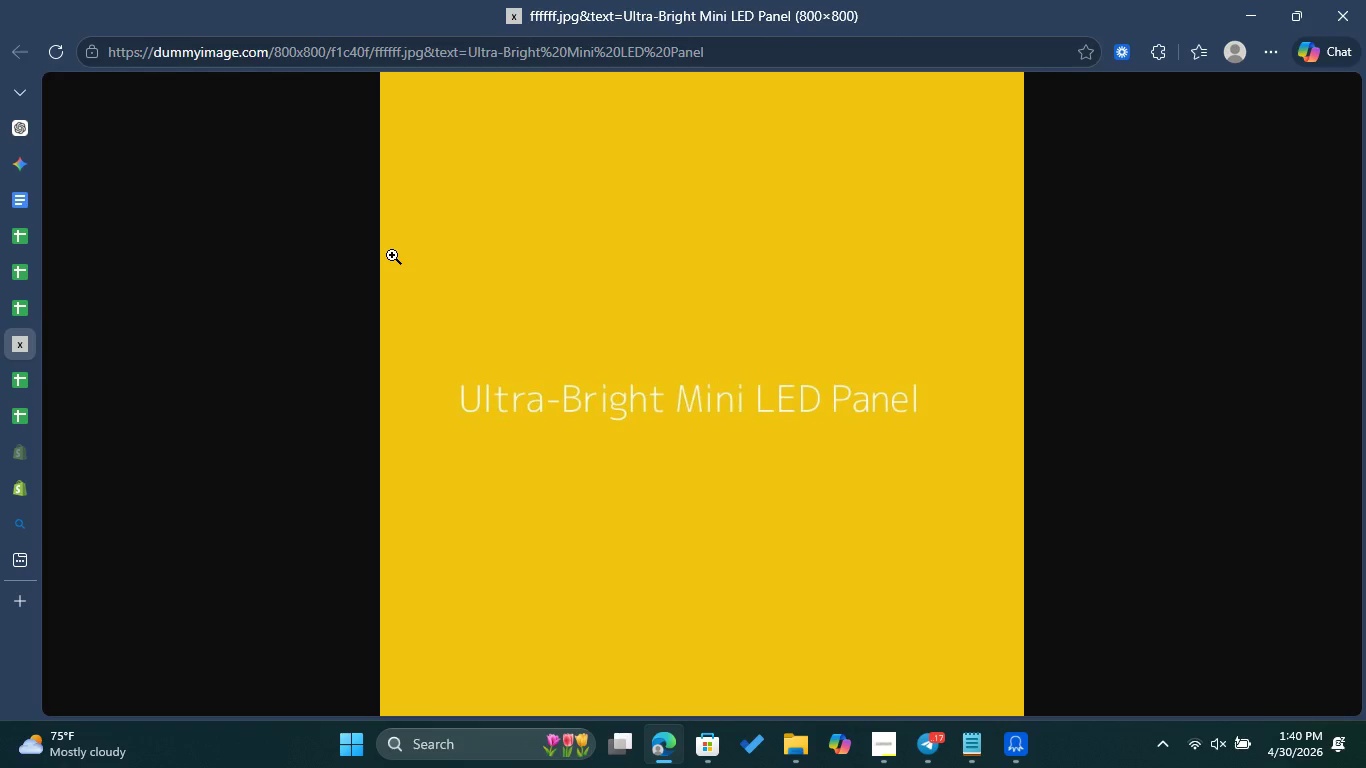 
wait(26.78)
 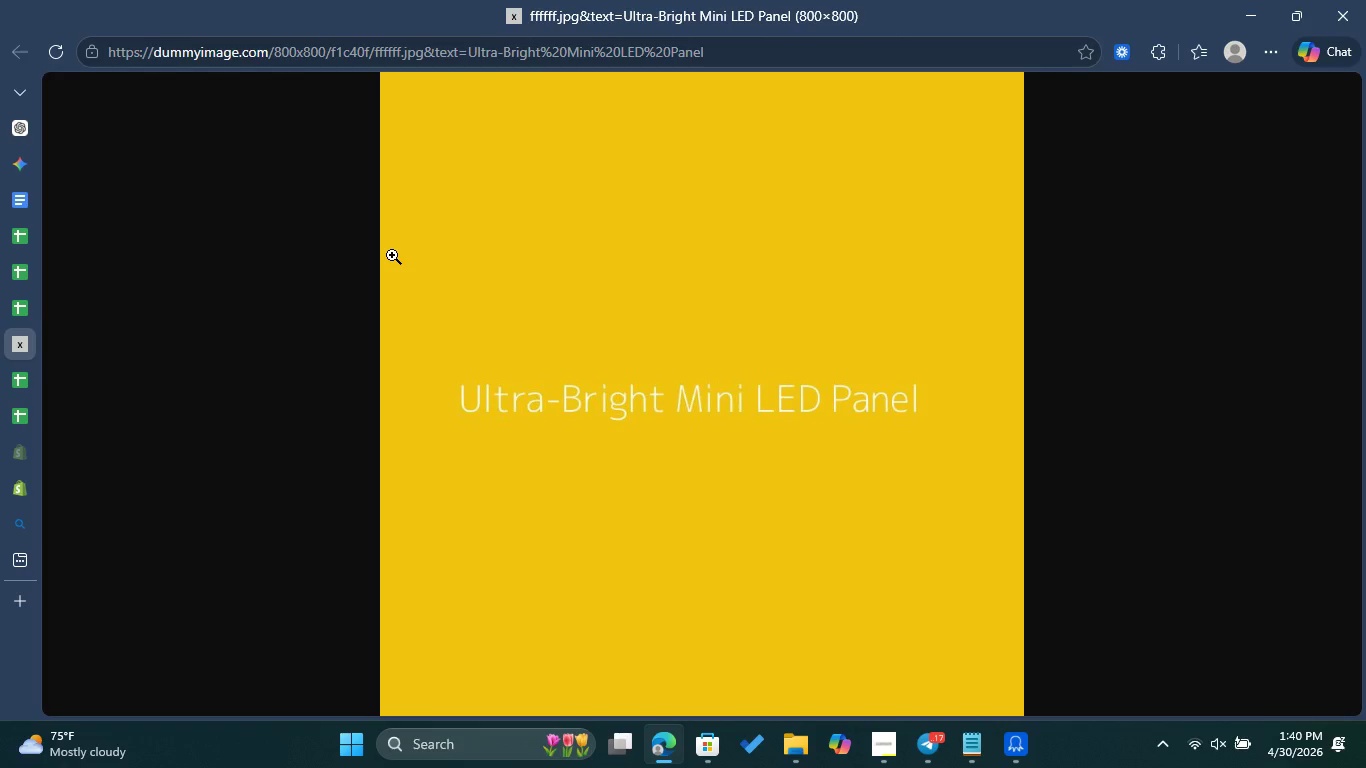 
left_click([298, 343])
 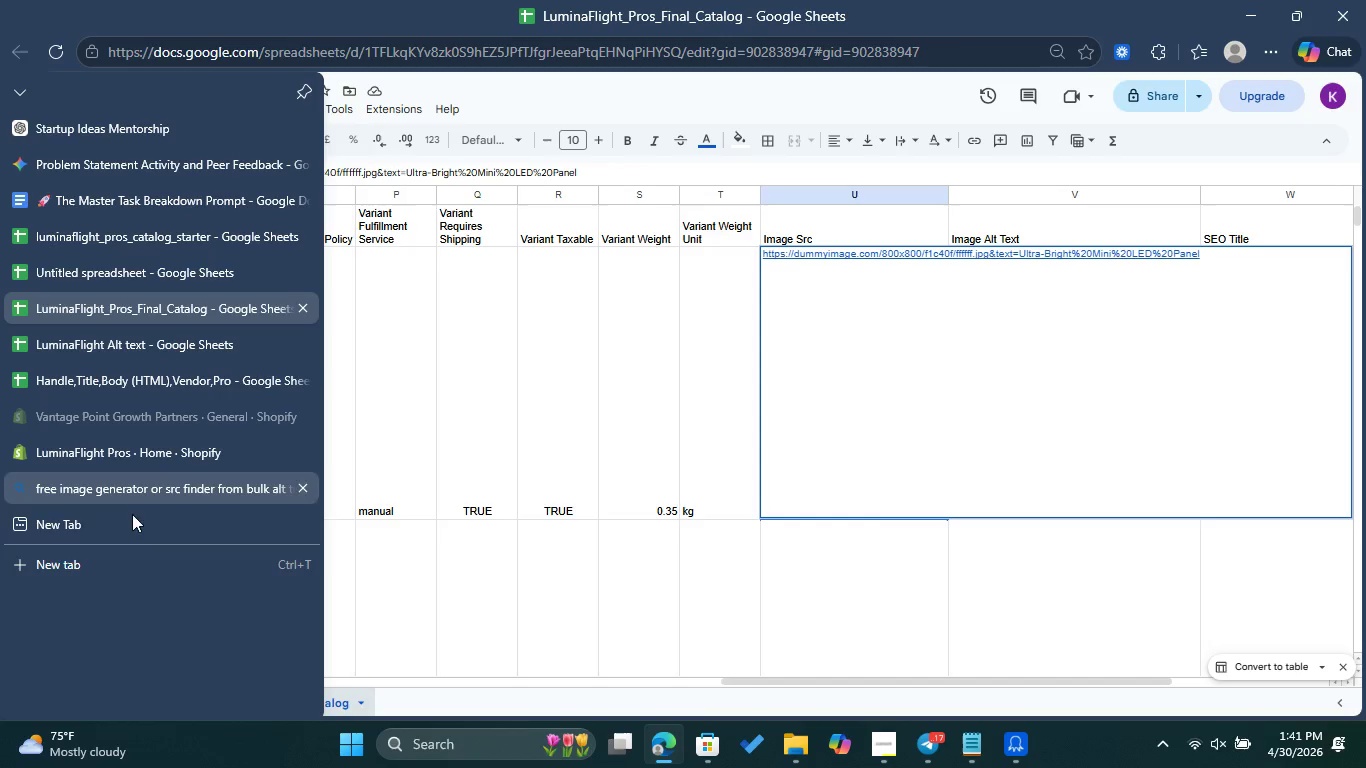 
left_click([126, 520])
 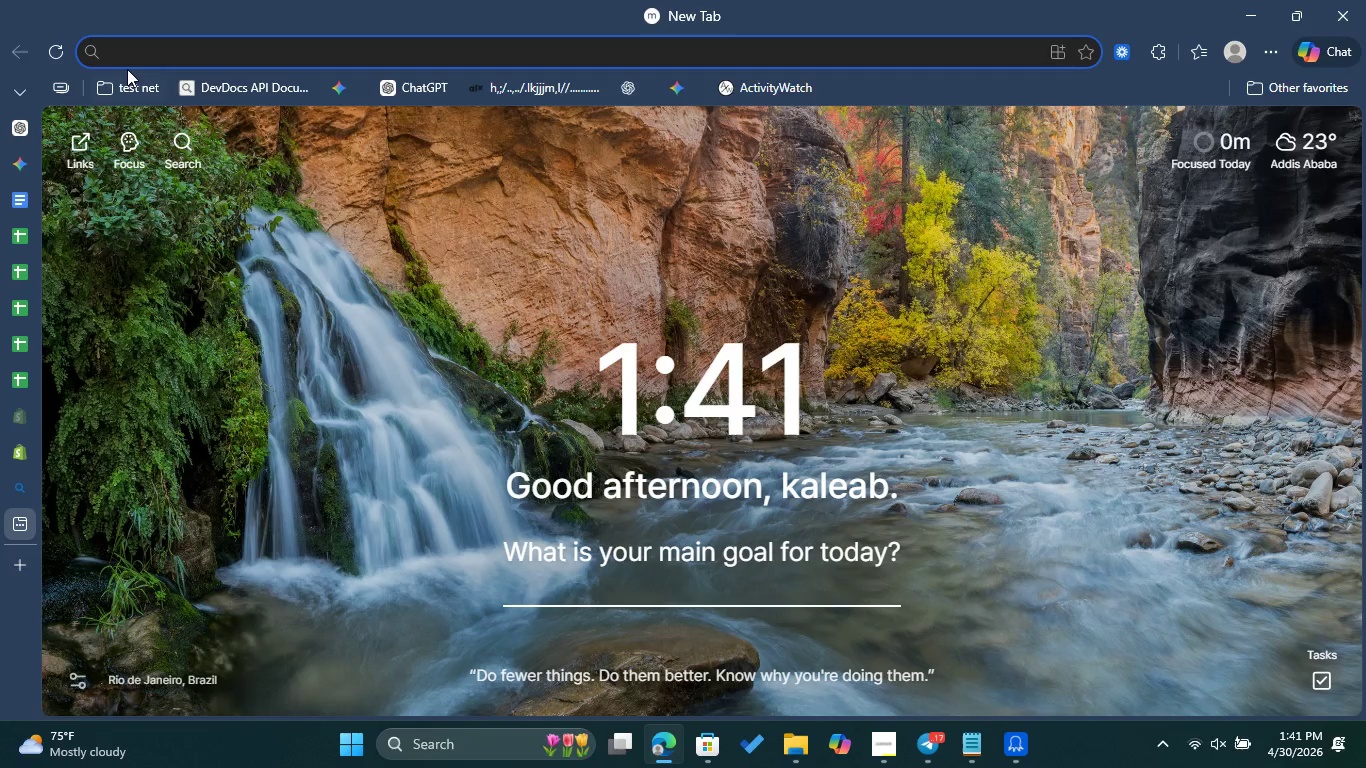 
wait(20.81)
 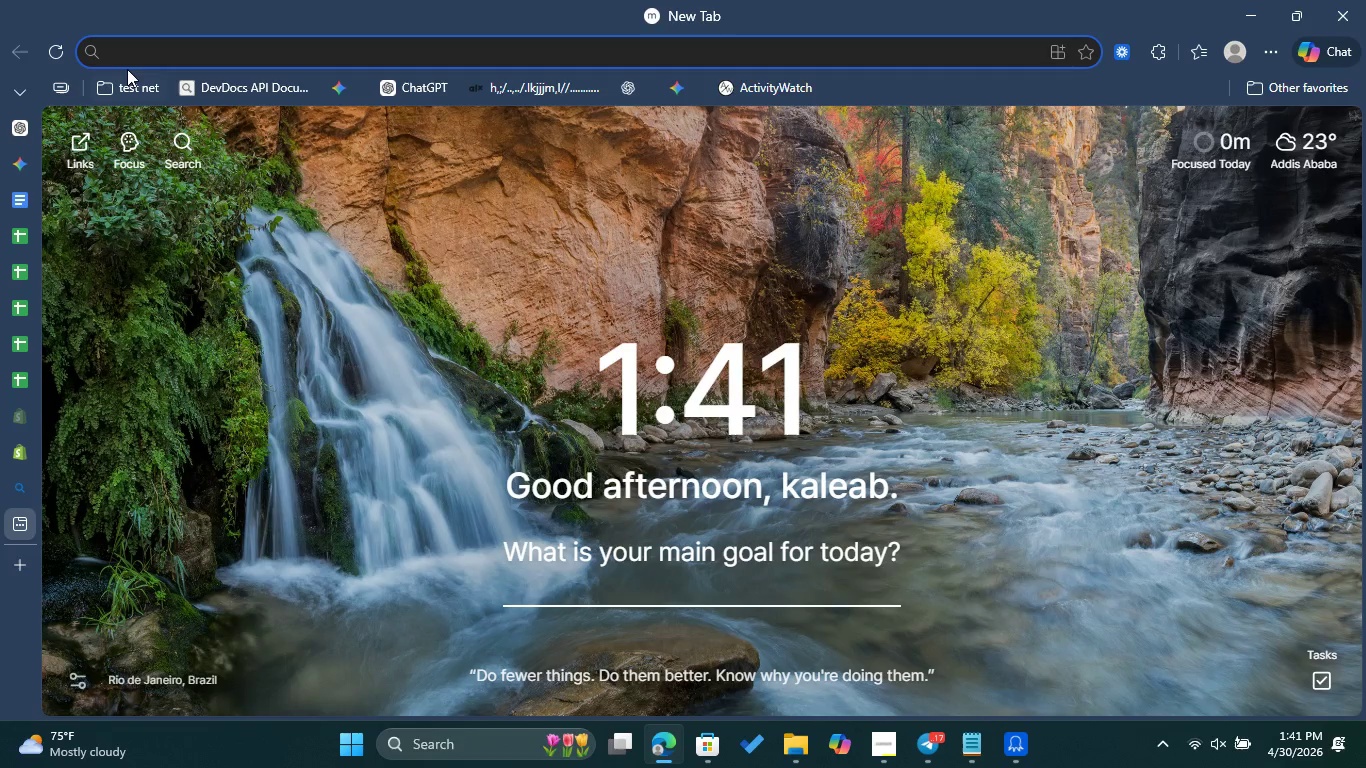 
type(bulk image link )
 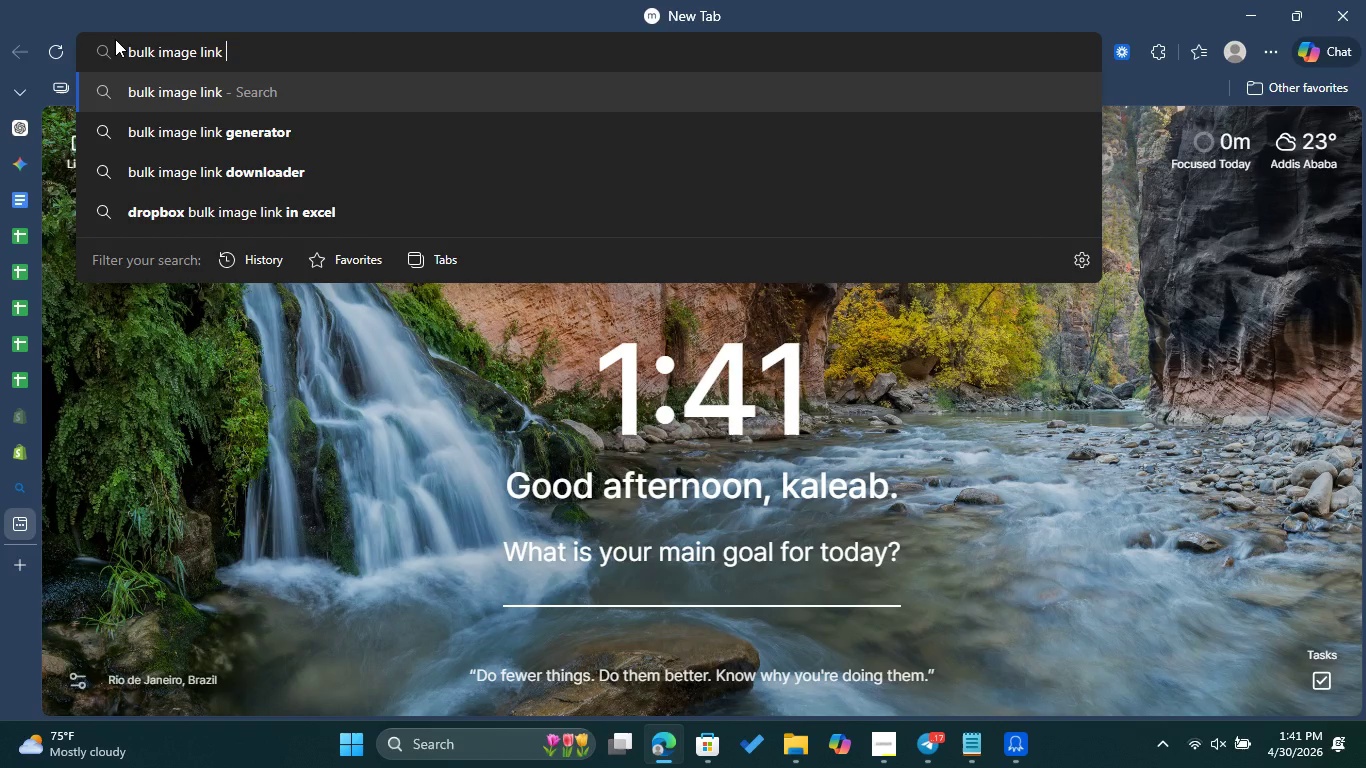 
wait(7.33)
 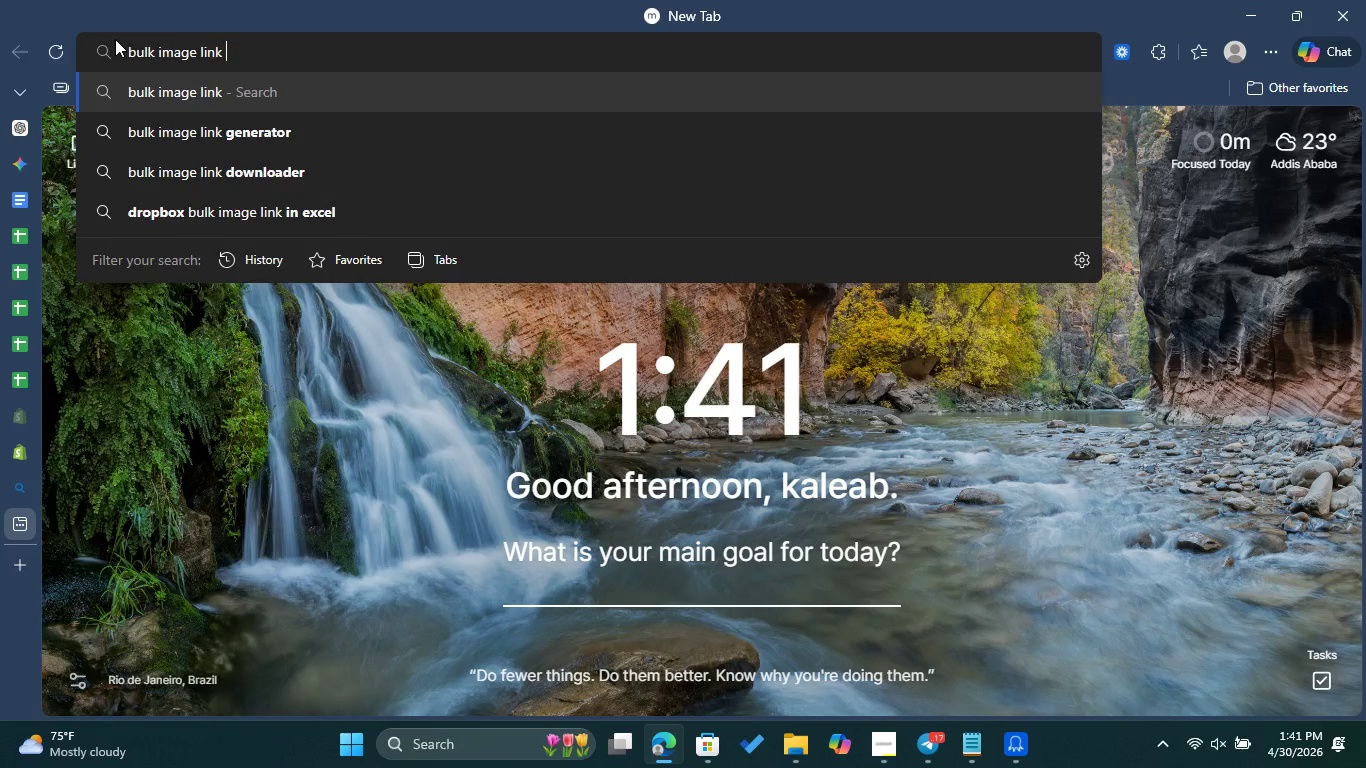 
type(scrapper from )
 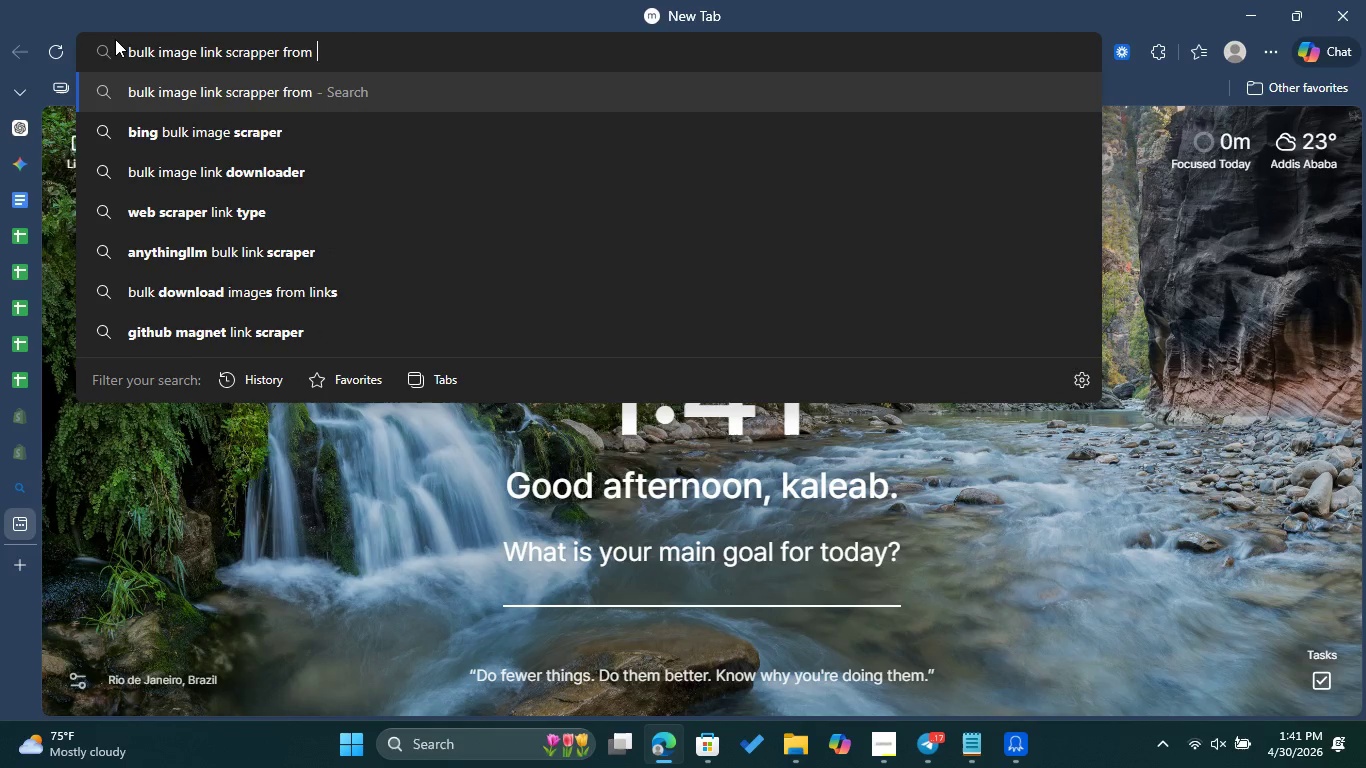 
wait(7.02)
 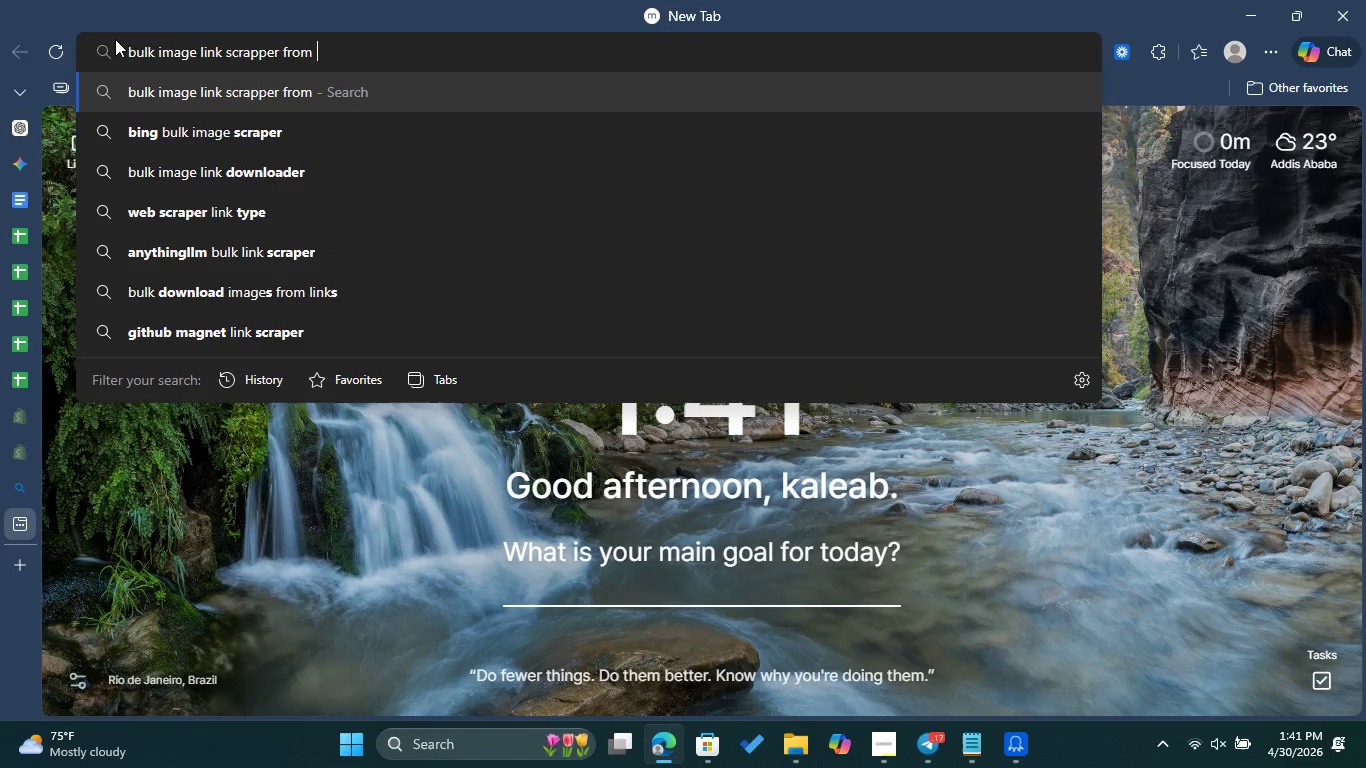 
type(alt text )
 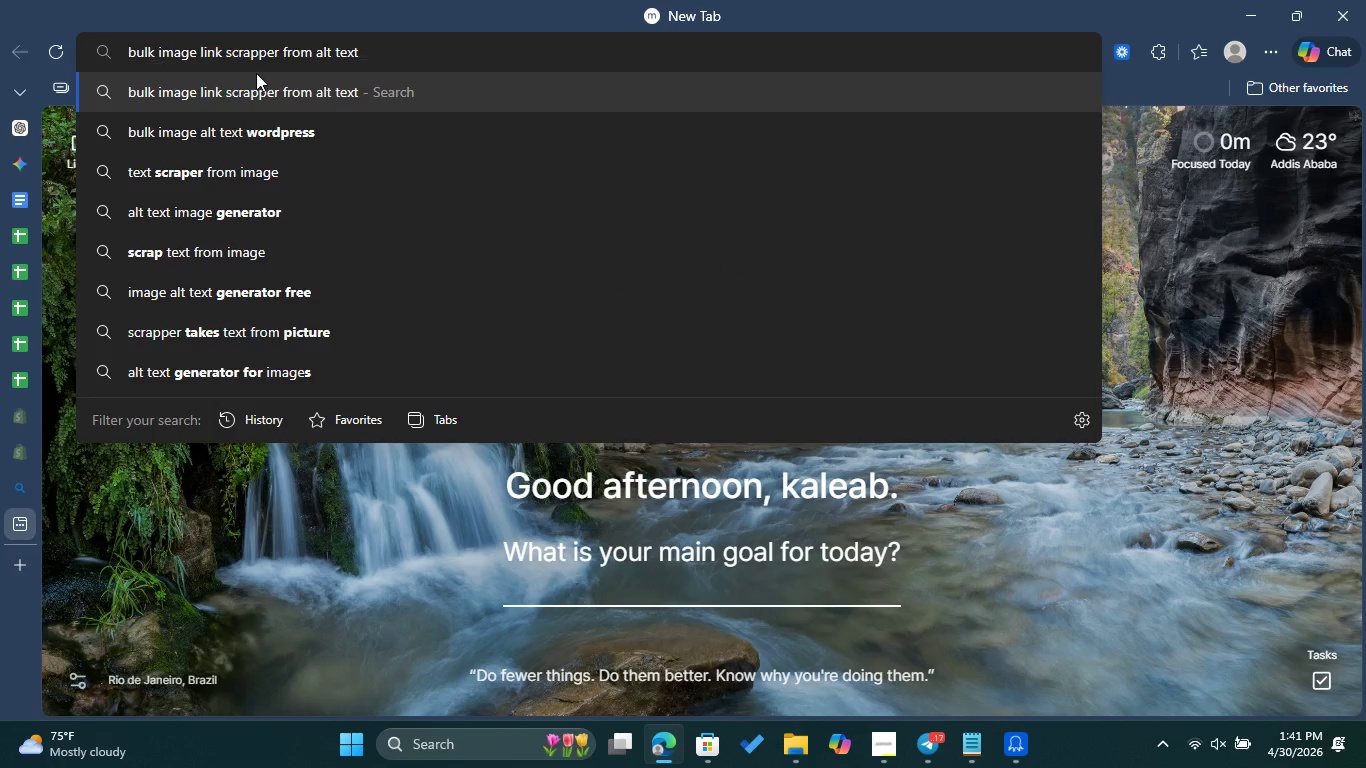 
left_click([296, 98])
 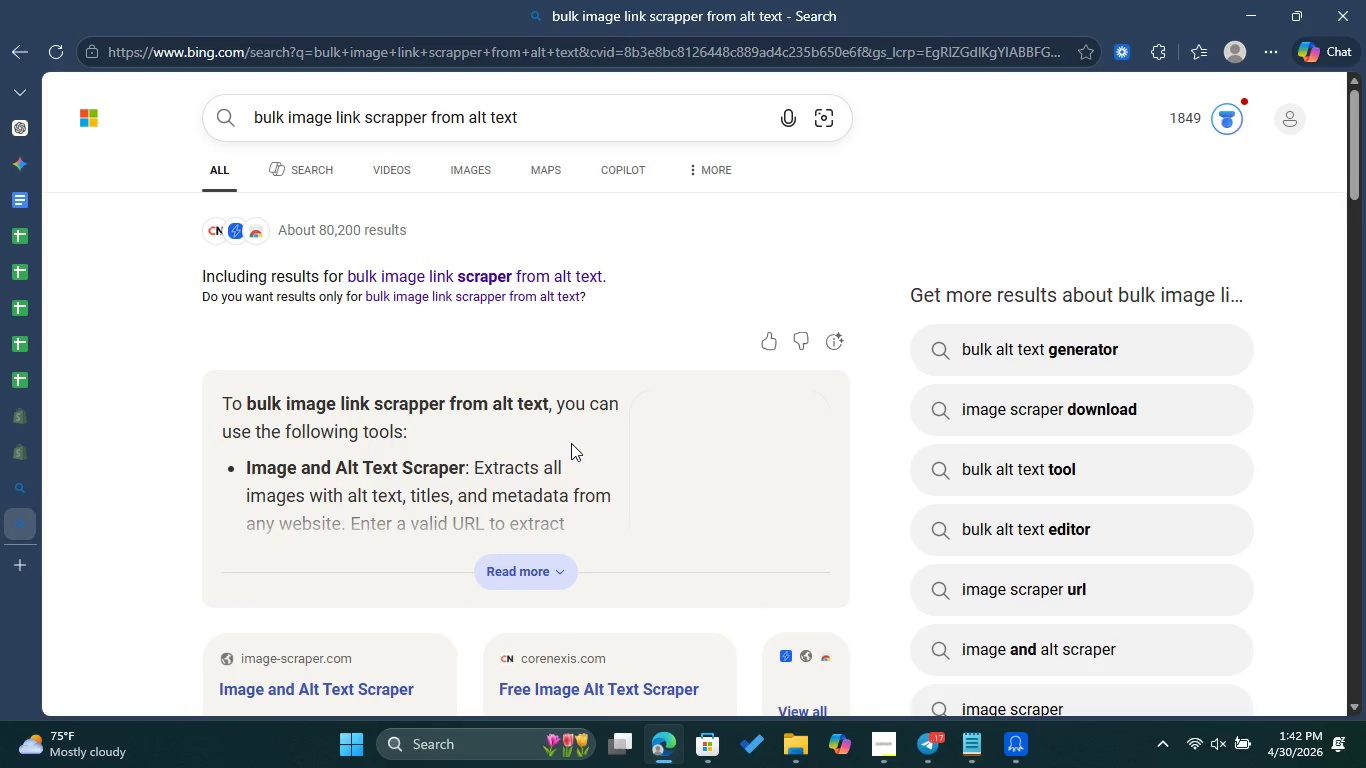 
wait(29.97)
 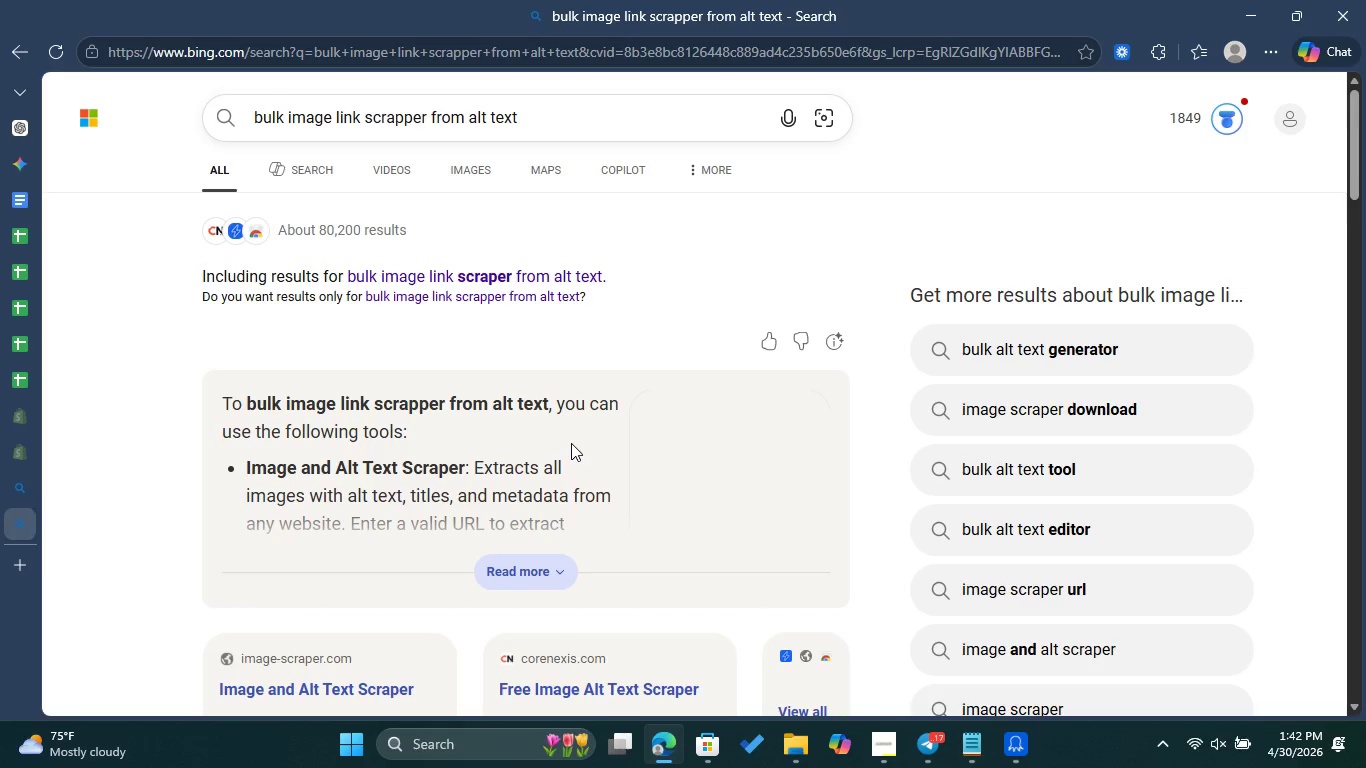 
scroll: coordinate [512, 541], scroll_direction: down, amount: 7.0
 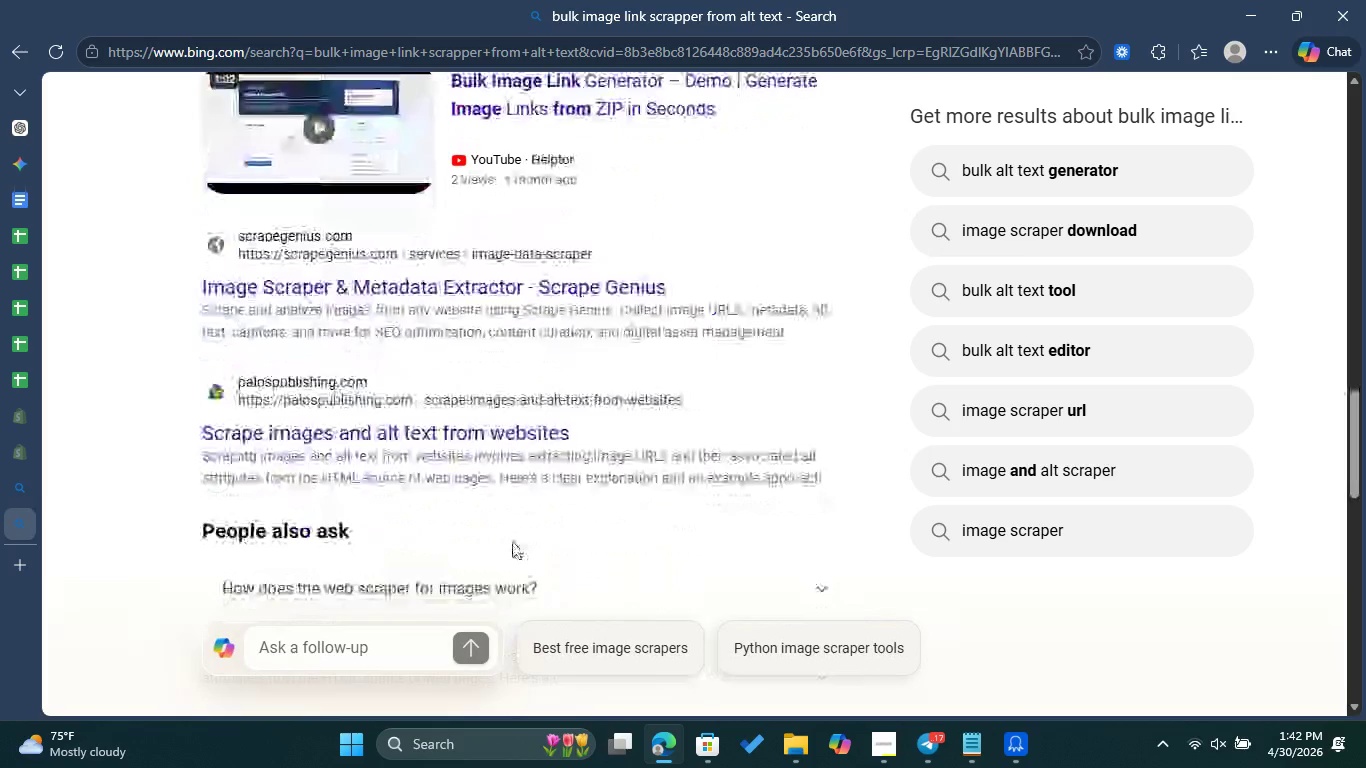 
scroll: coordinate [512, 541], scroll_direction: down, amount: 3.0
 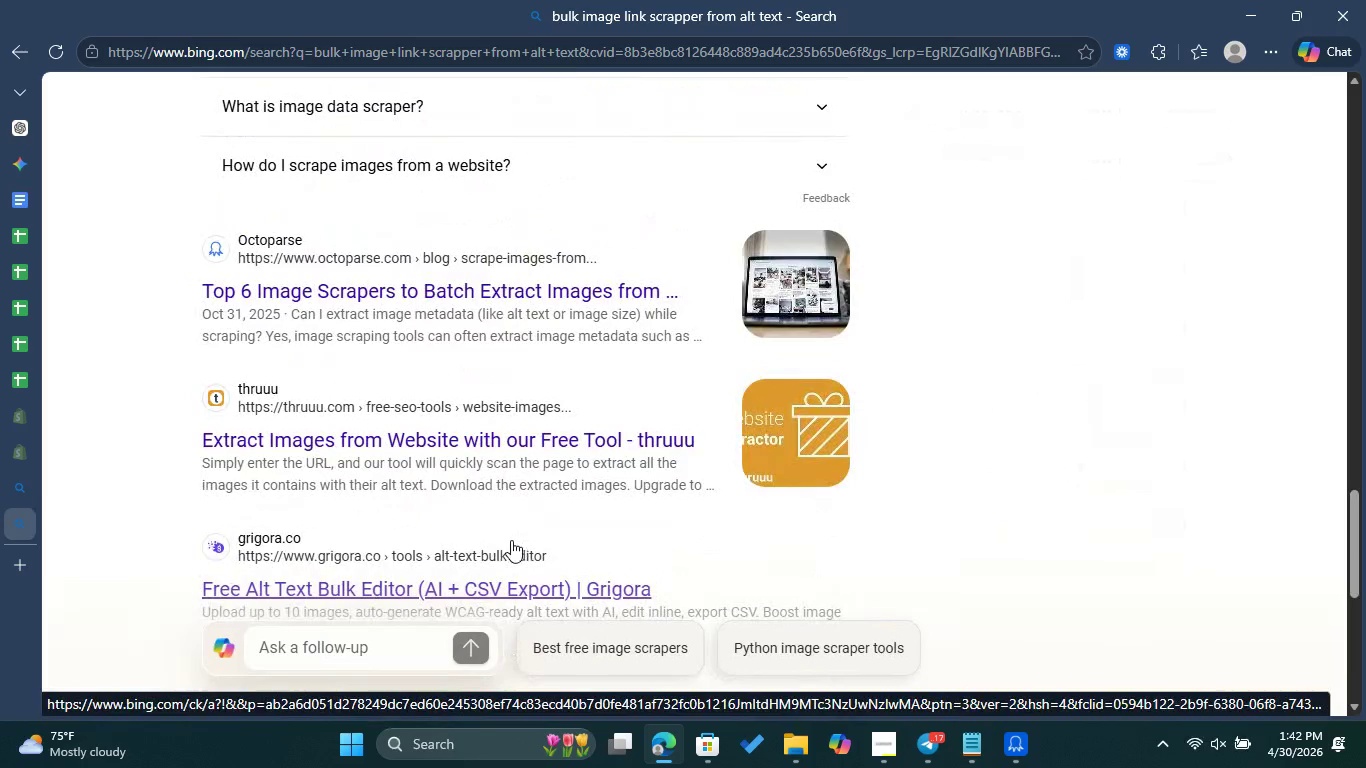 
wait(8.22)
 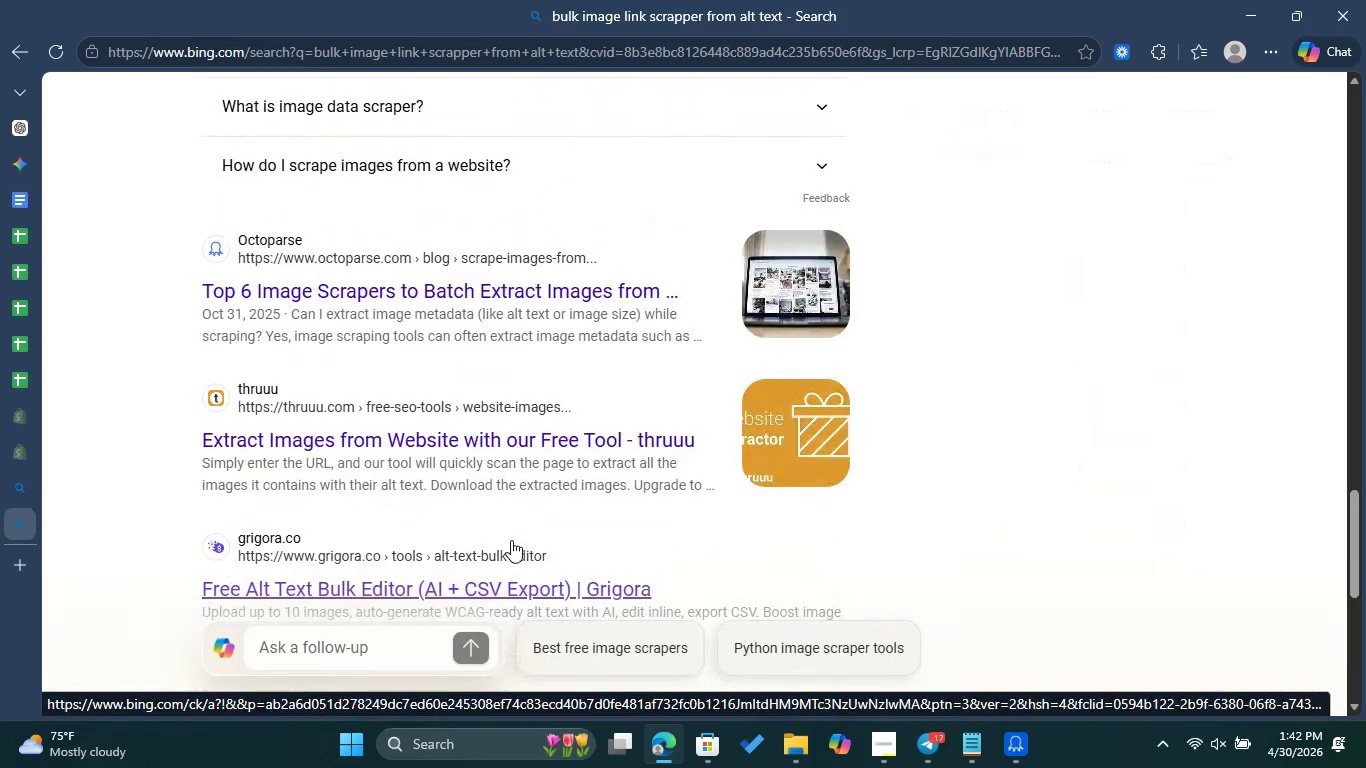 
left_click([490, 289])
 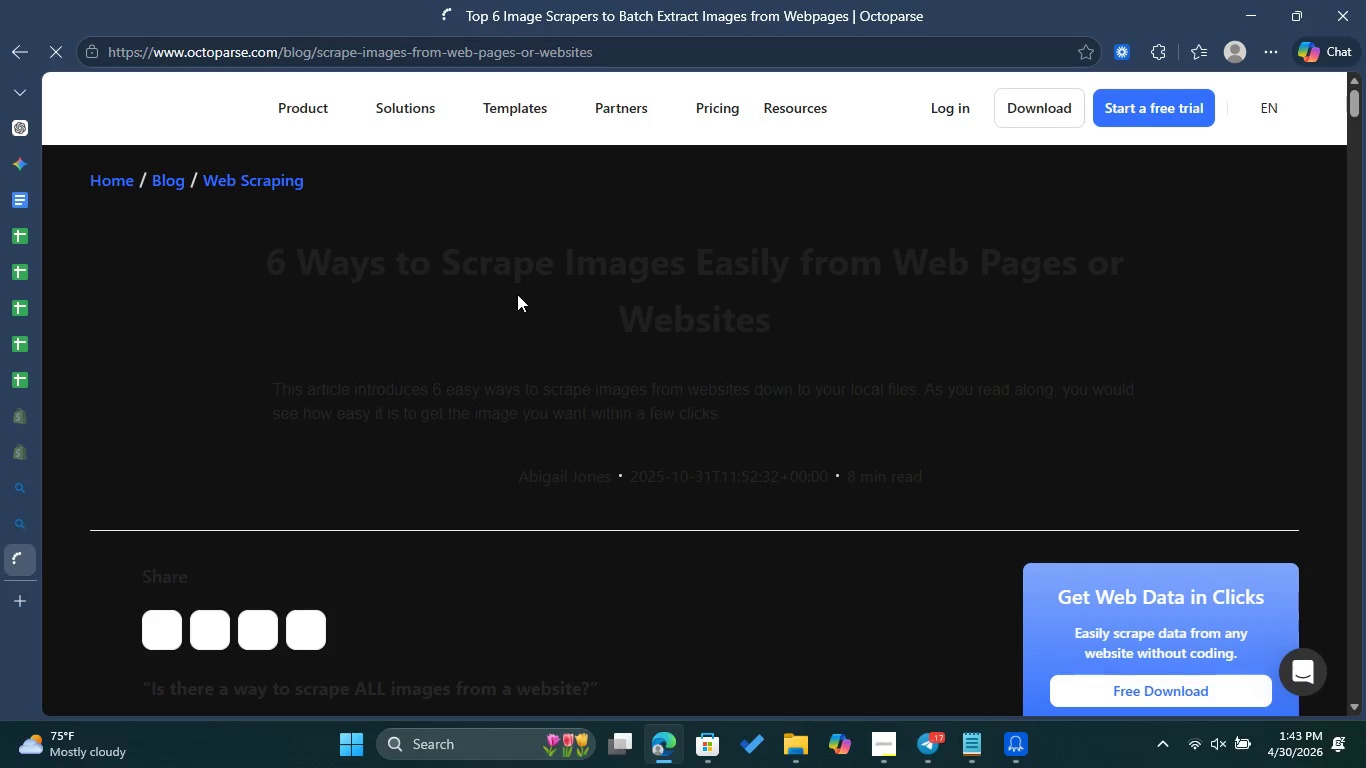 
wait(17.8)
 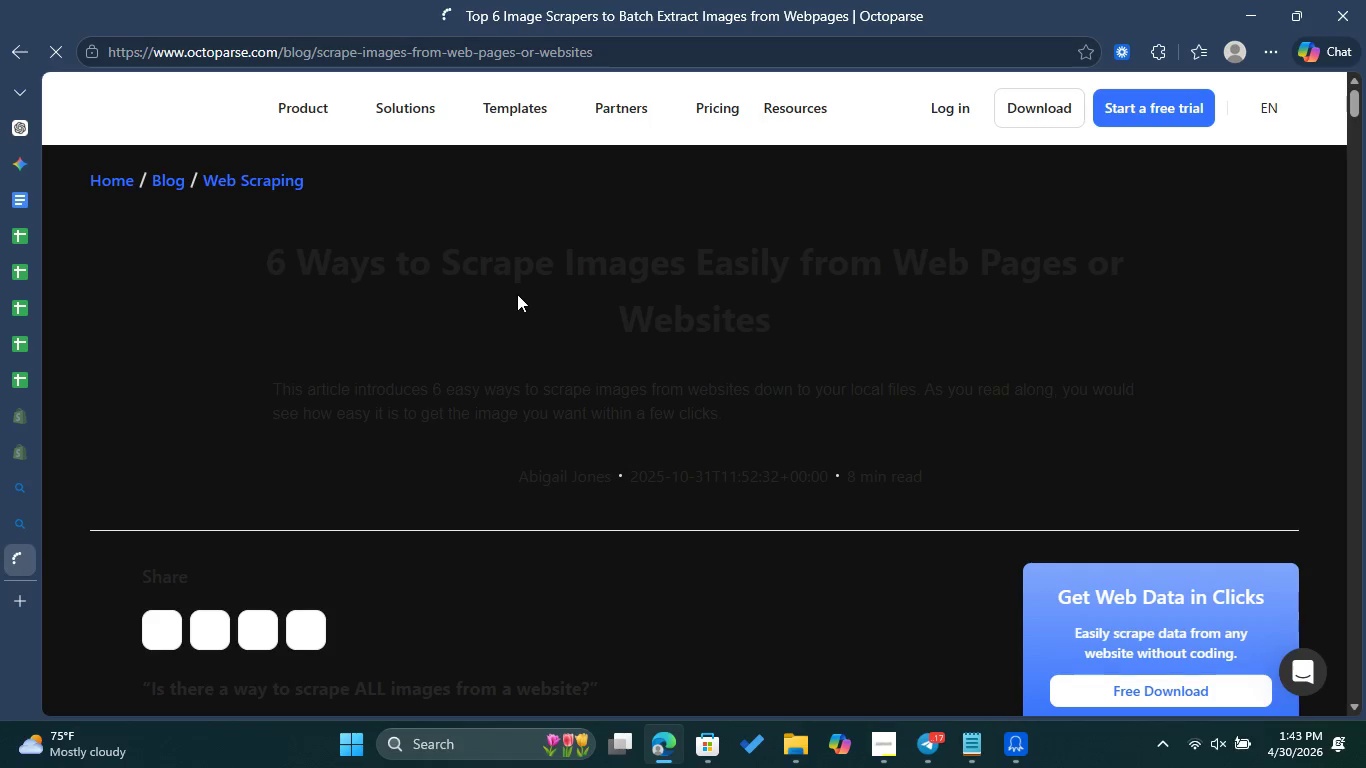 
scroll: coordinate [598, 334], scroll_direction: down, amount: 2.0
 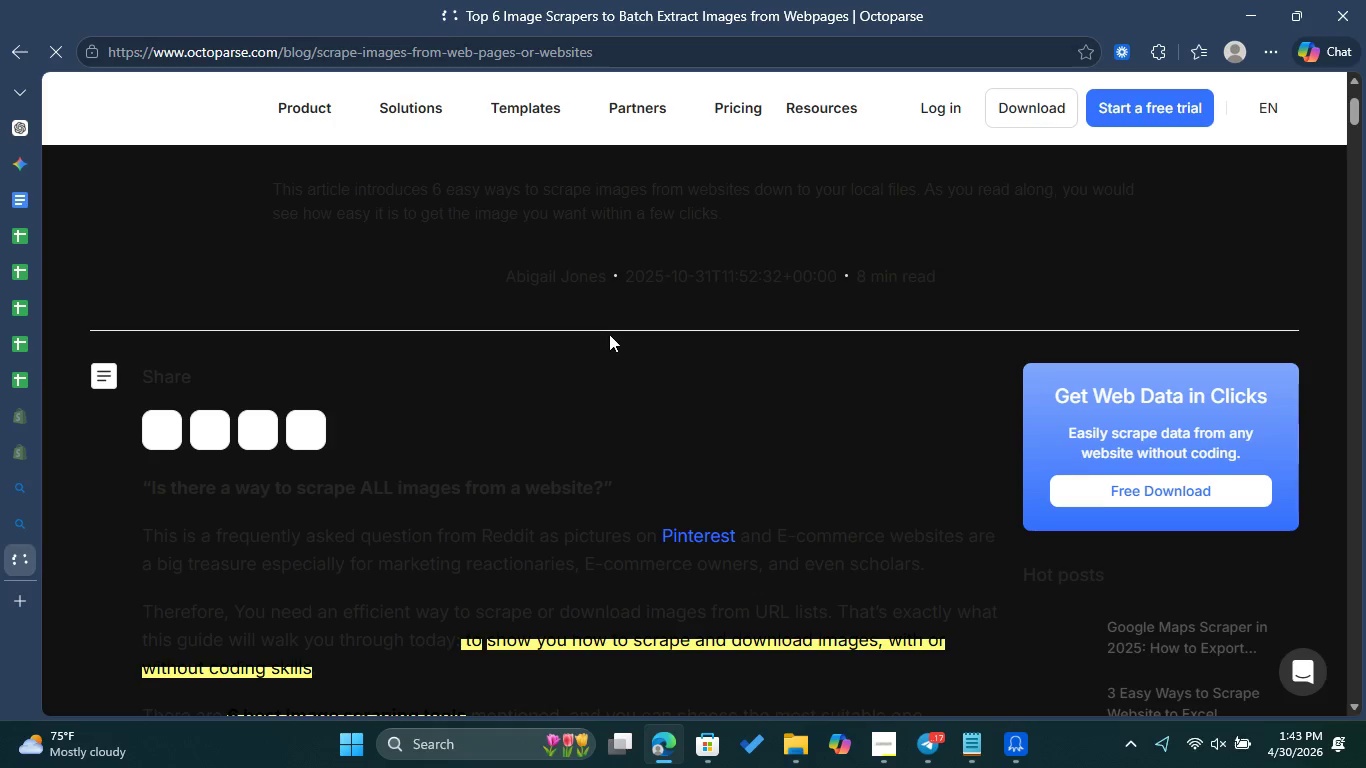 
scroll: coordinate [609, 334], scroll_direction: up, amount: 5.0
 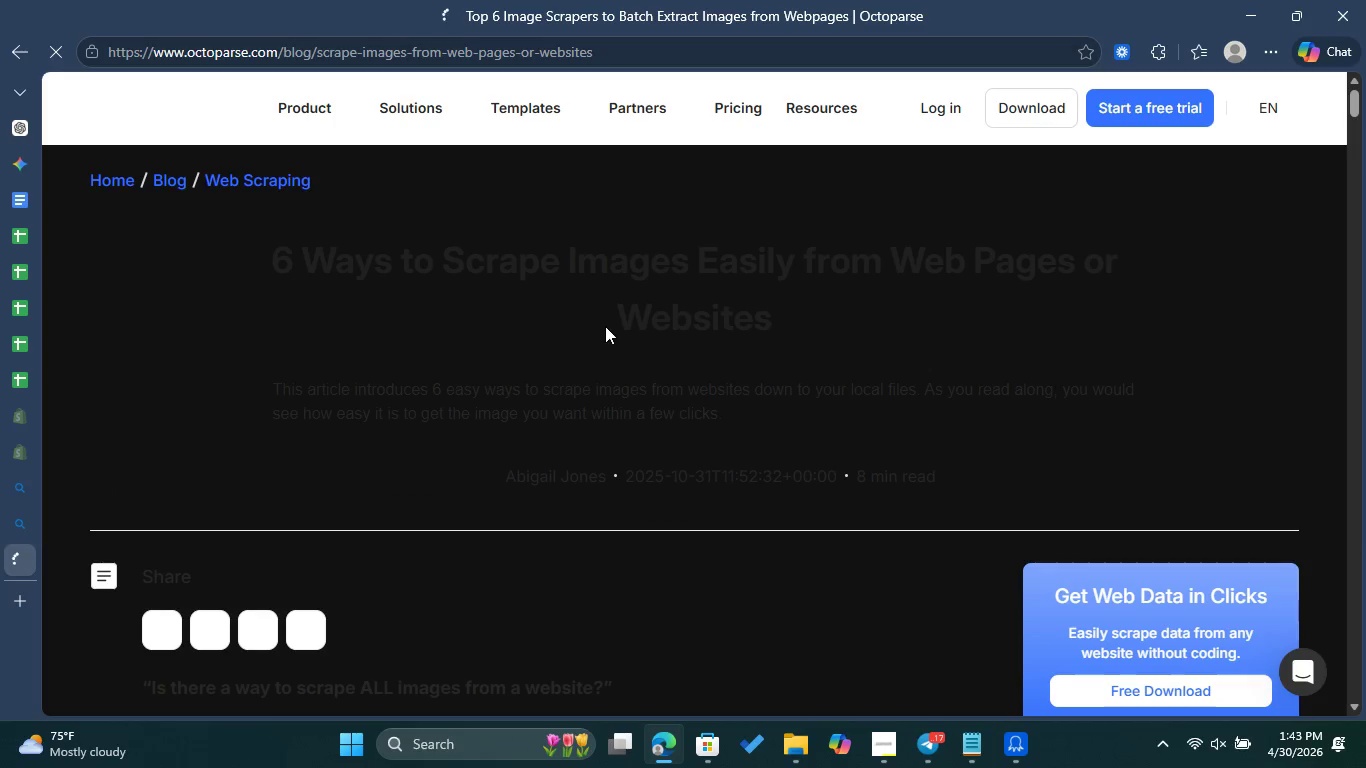 
scroll: coordinate [612, 333], scroll_direction: down, amount: 5.0
 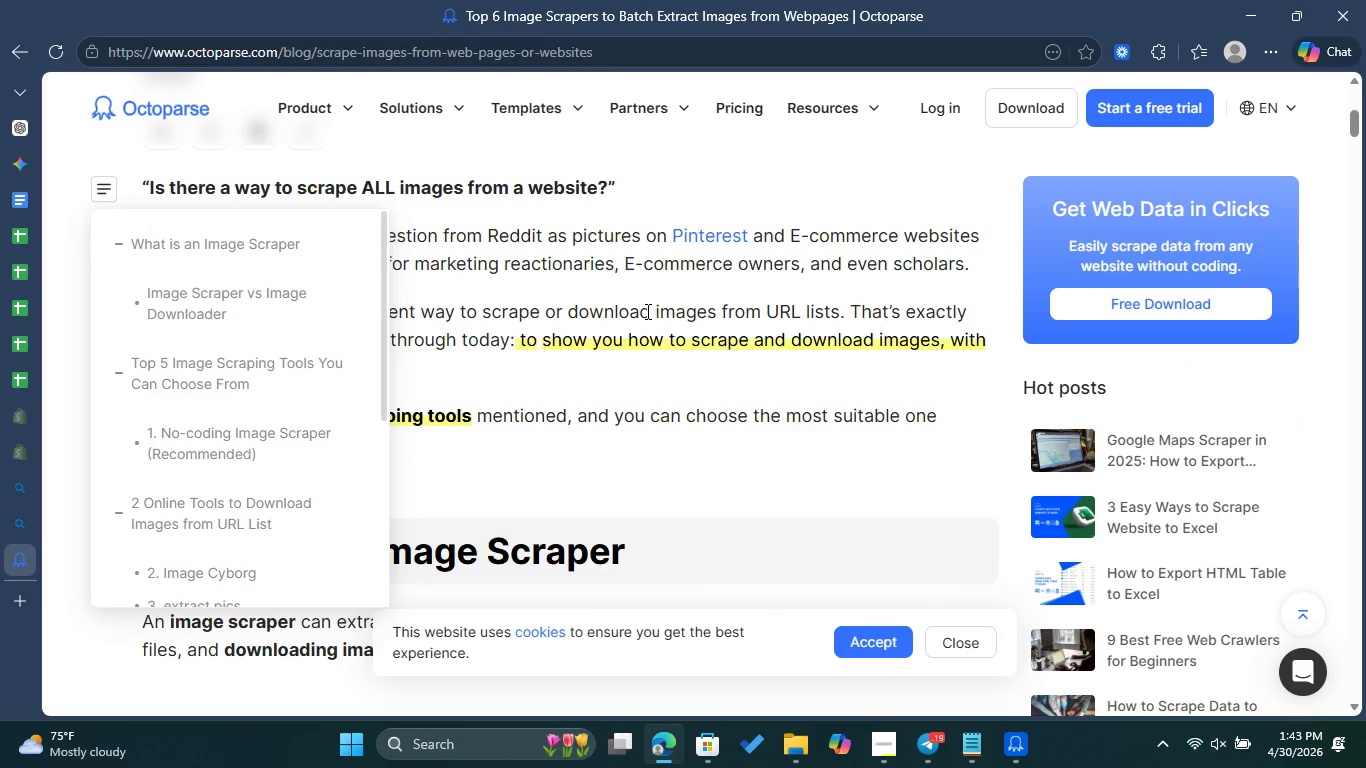 
wait(7.38)
 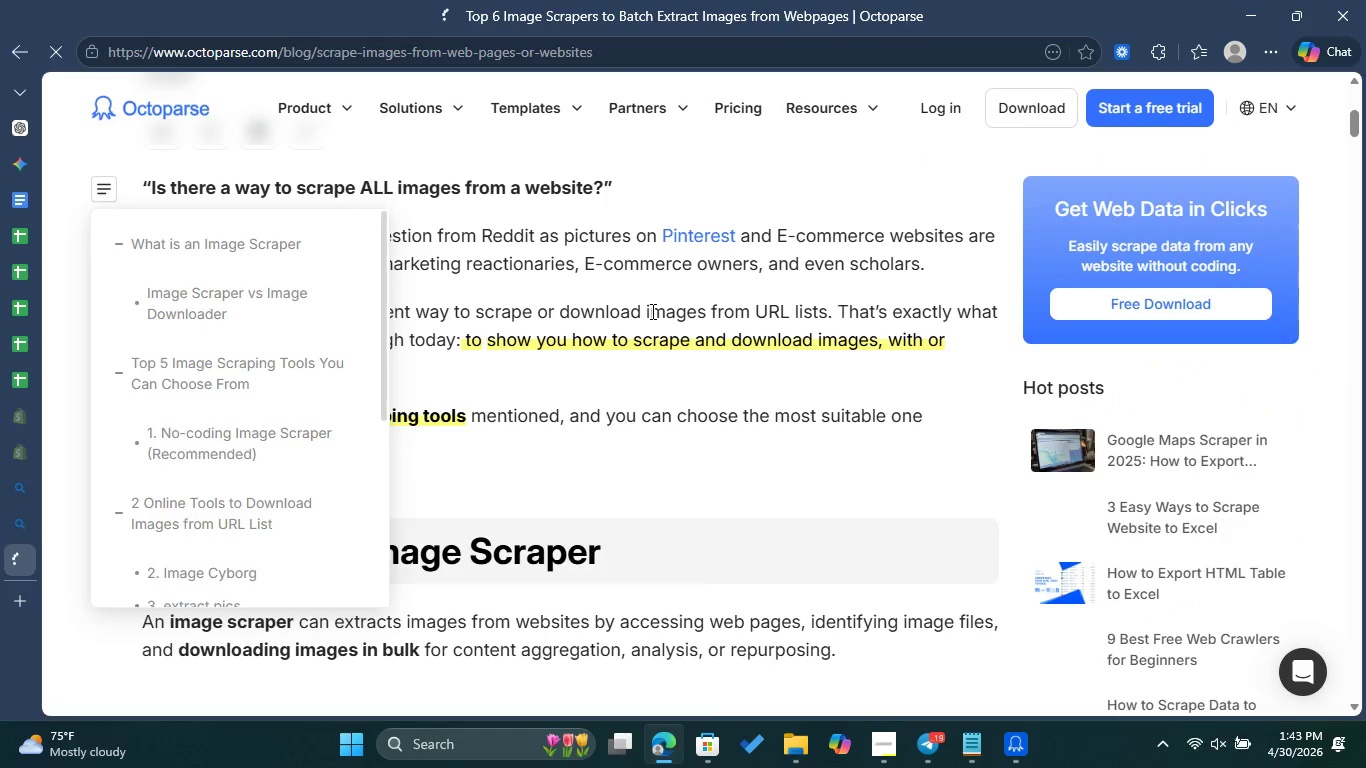 
scroll: coordinate [567, 334], scroll_direction: down, amount: 4.0
 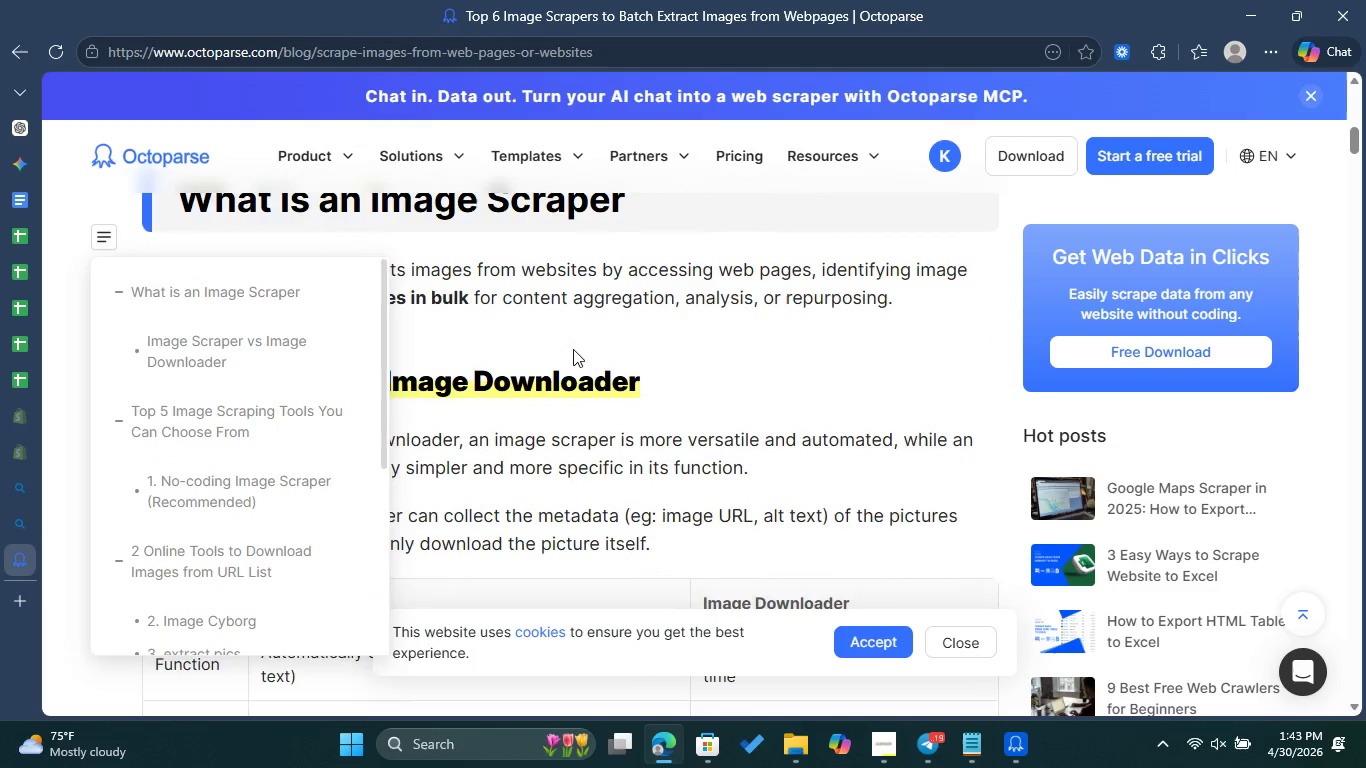 
scroll: coordinate [578, 350], scroll_direction: up, amount: 4.0
 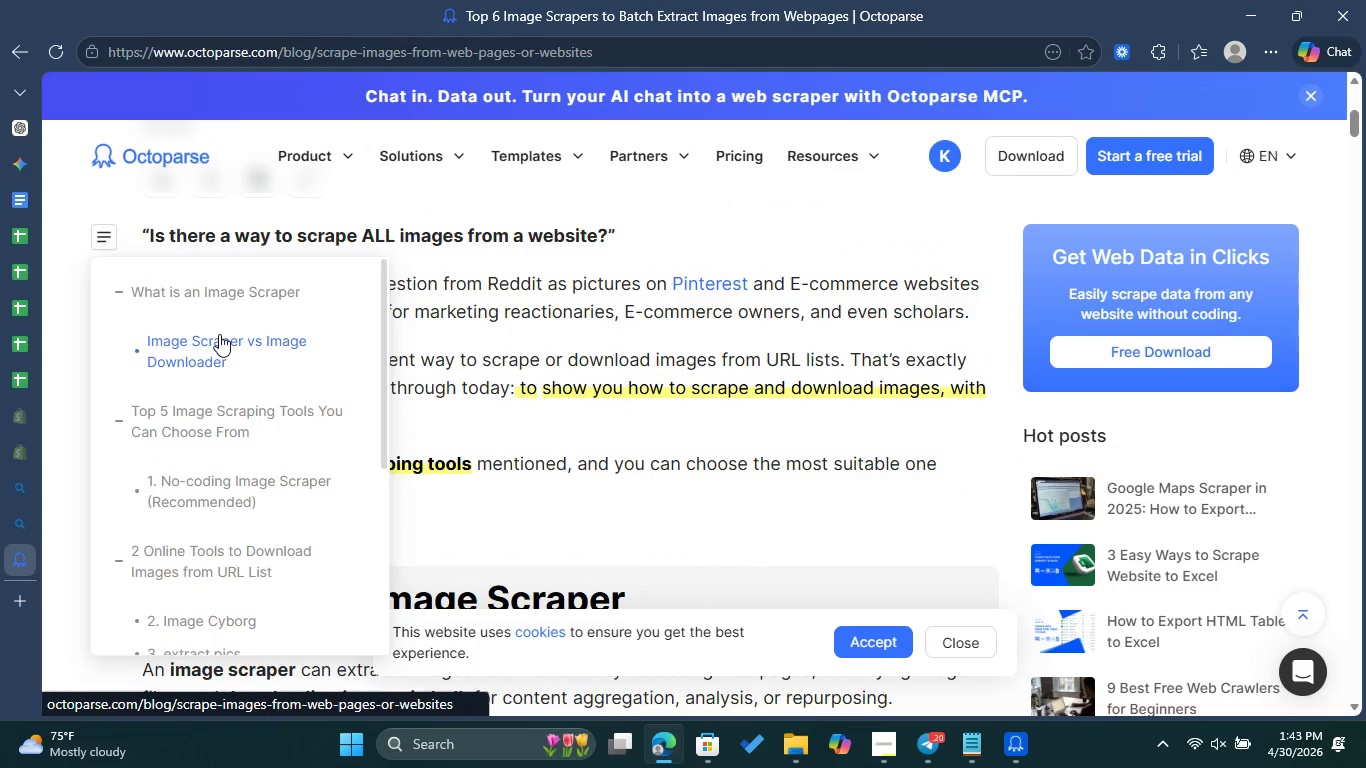 
left_click([230, 297])
 